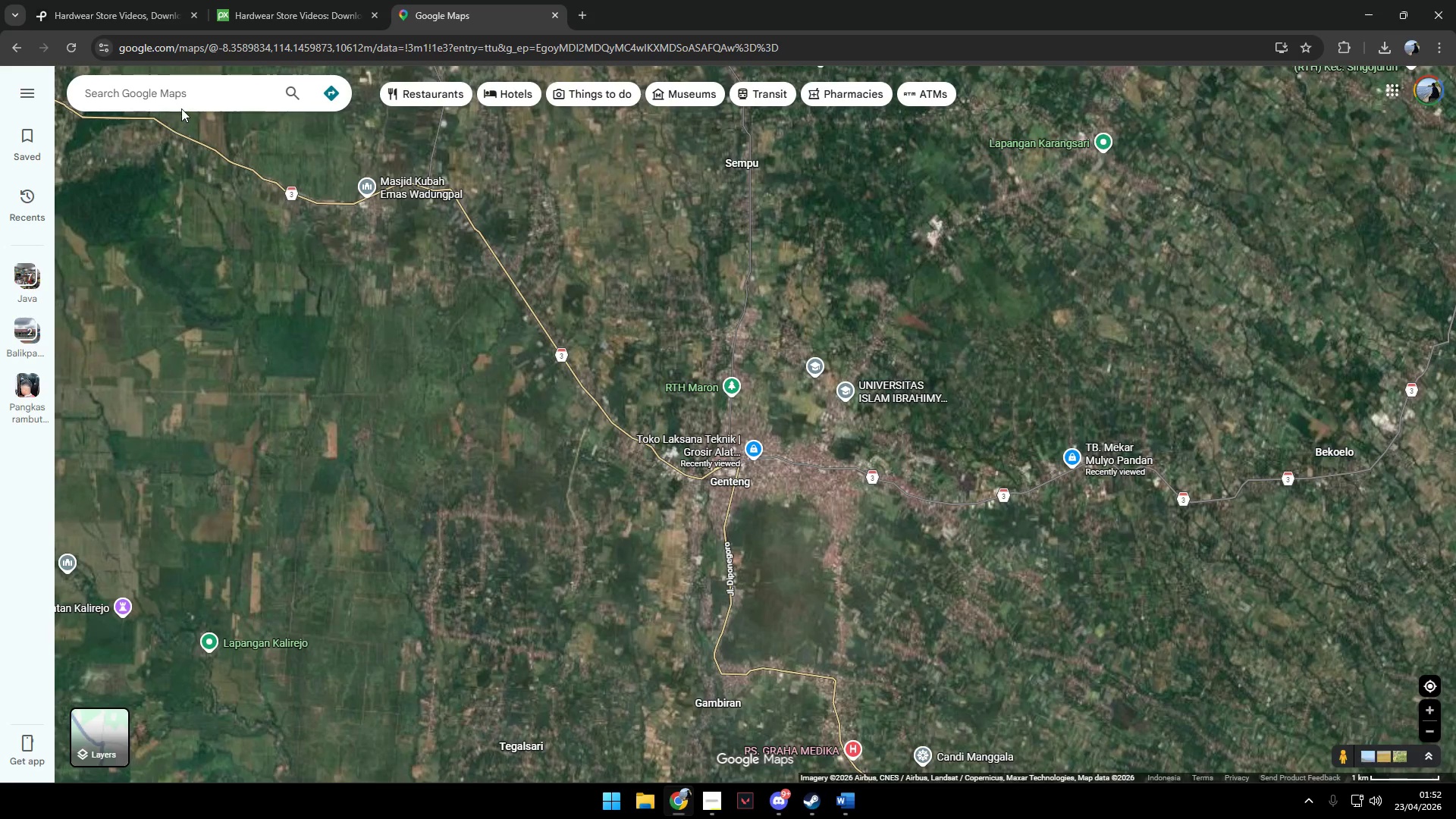 
left_click([184, 101])
 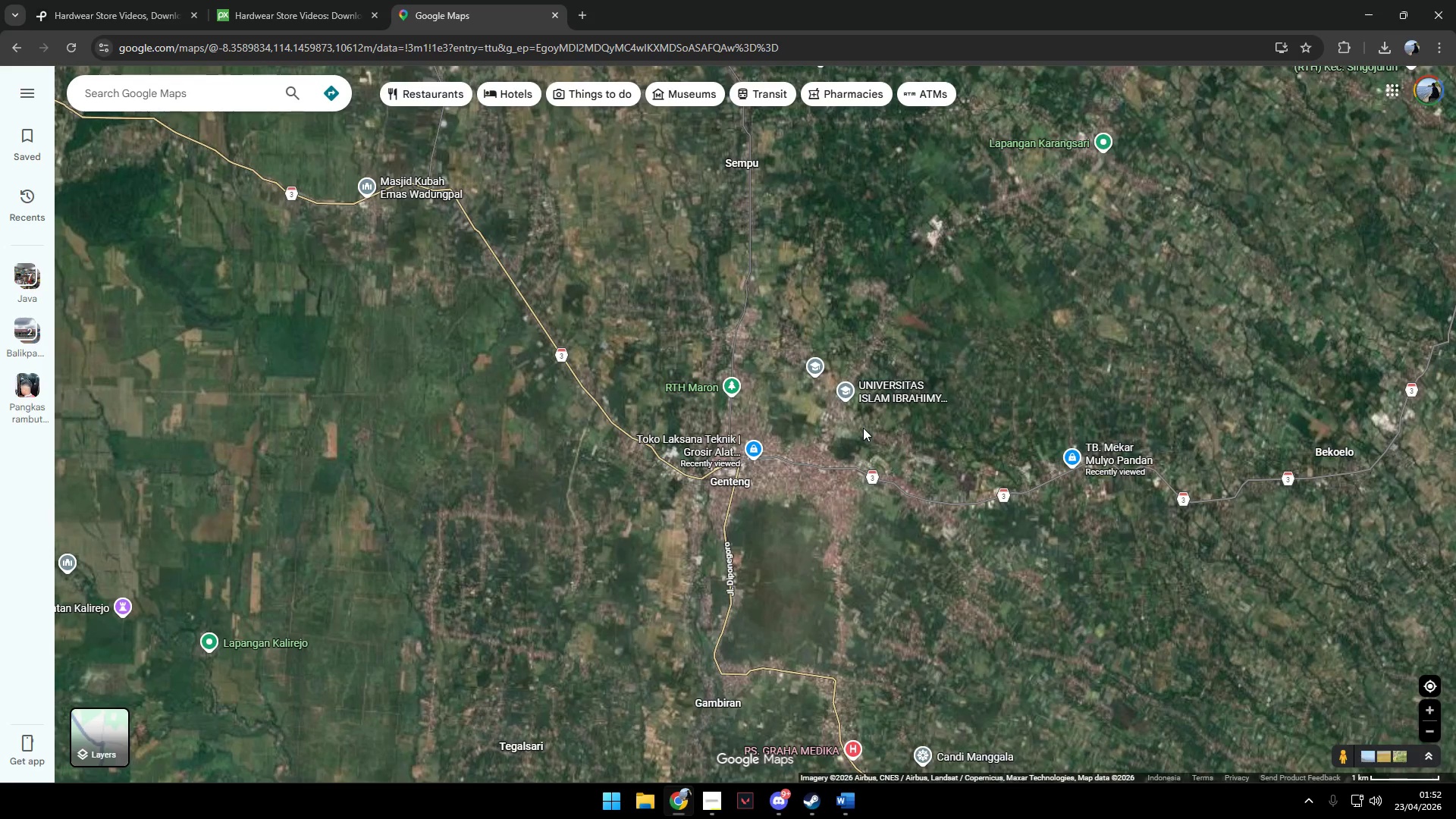 
left_click([996, 451])
 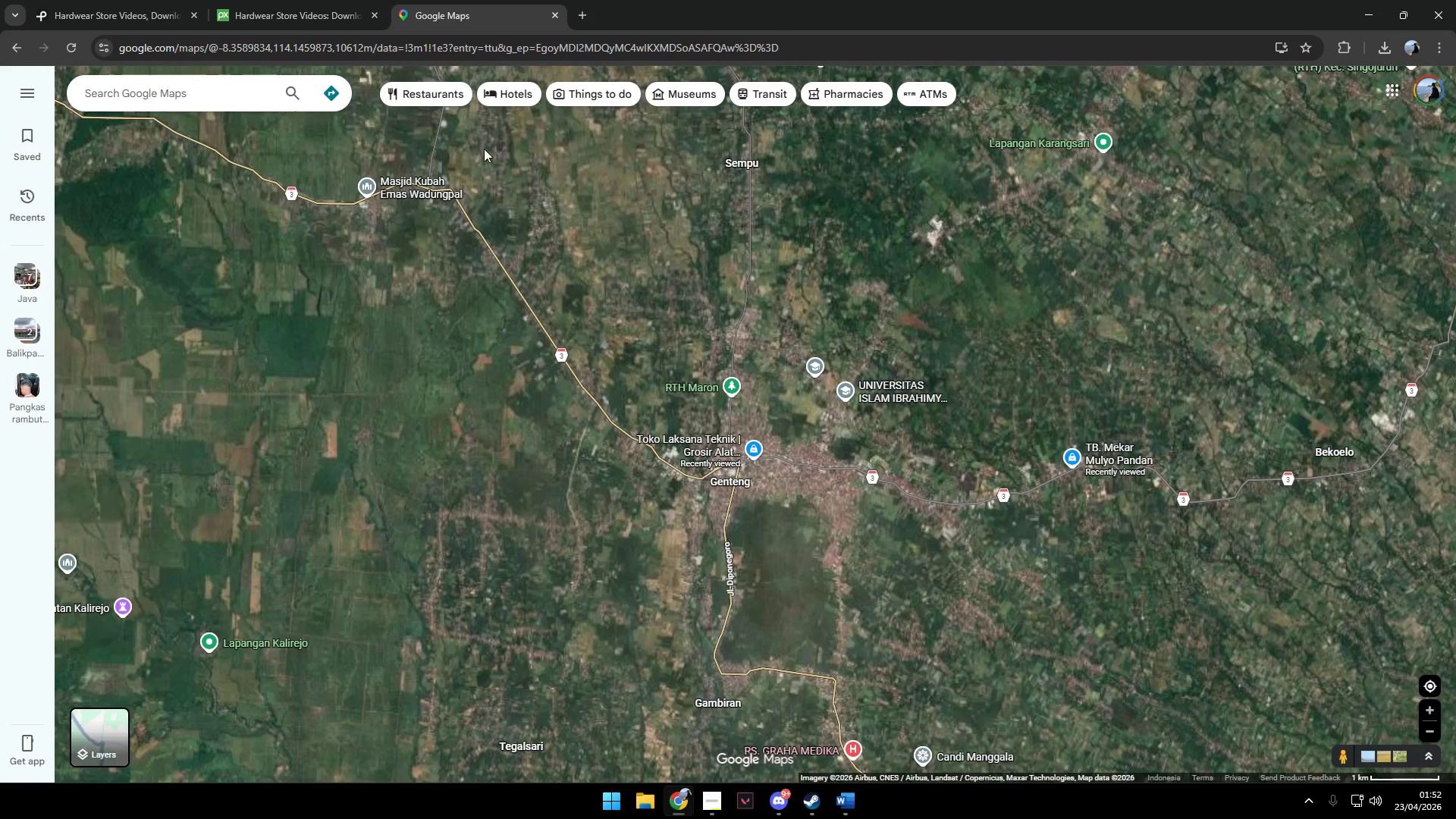 
left_click([194, 88])
 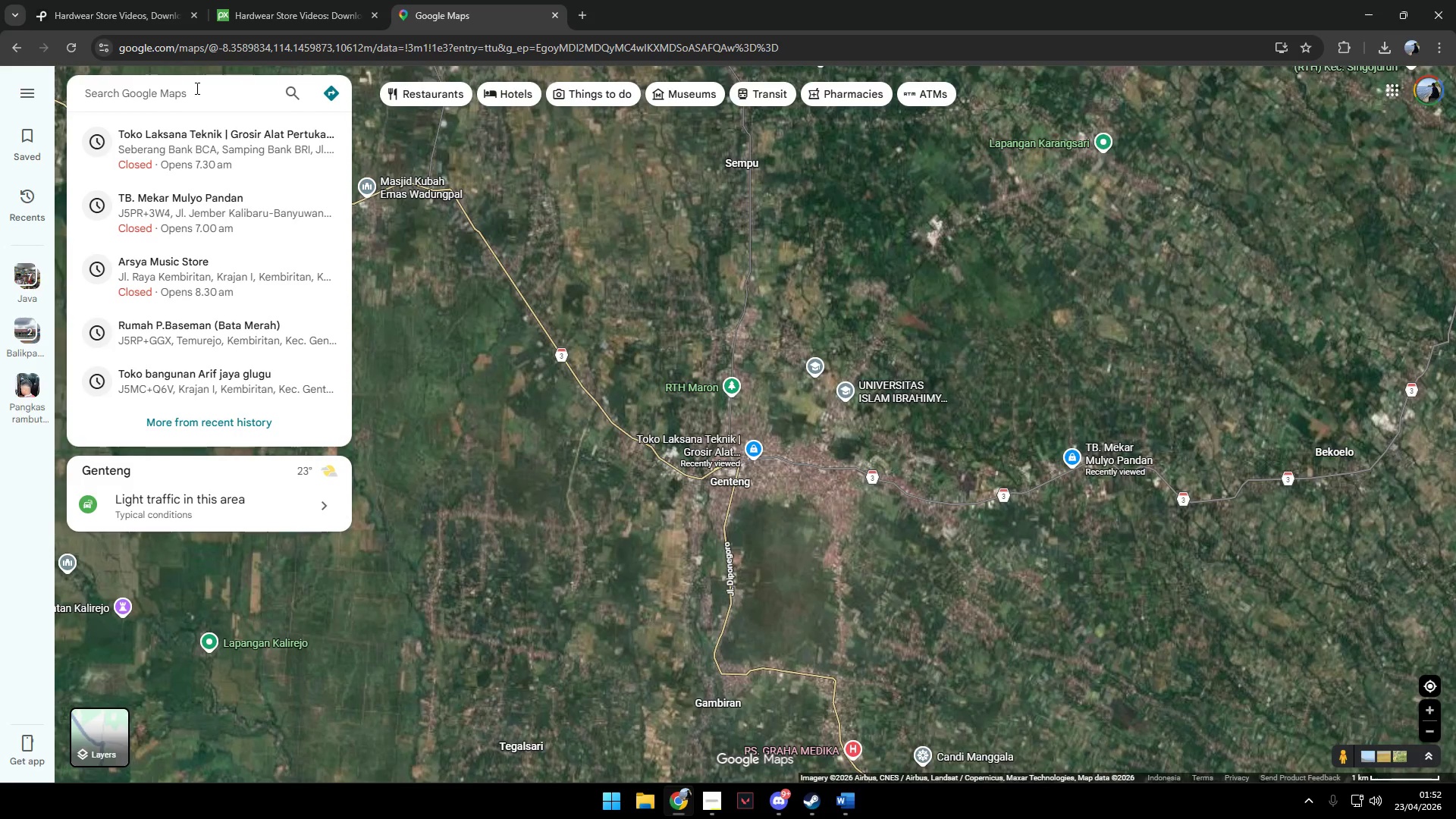 
type(Hardwear )
 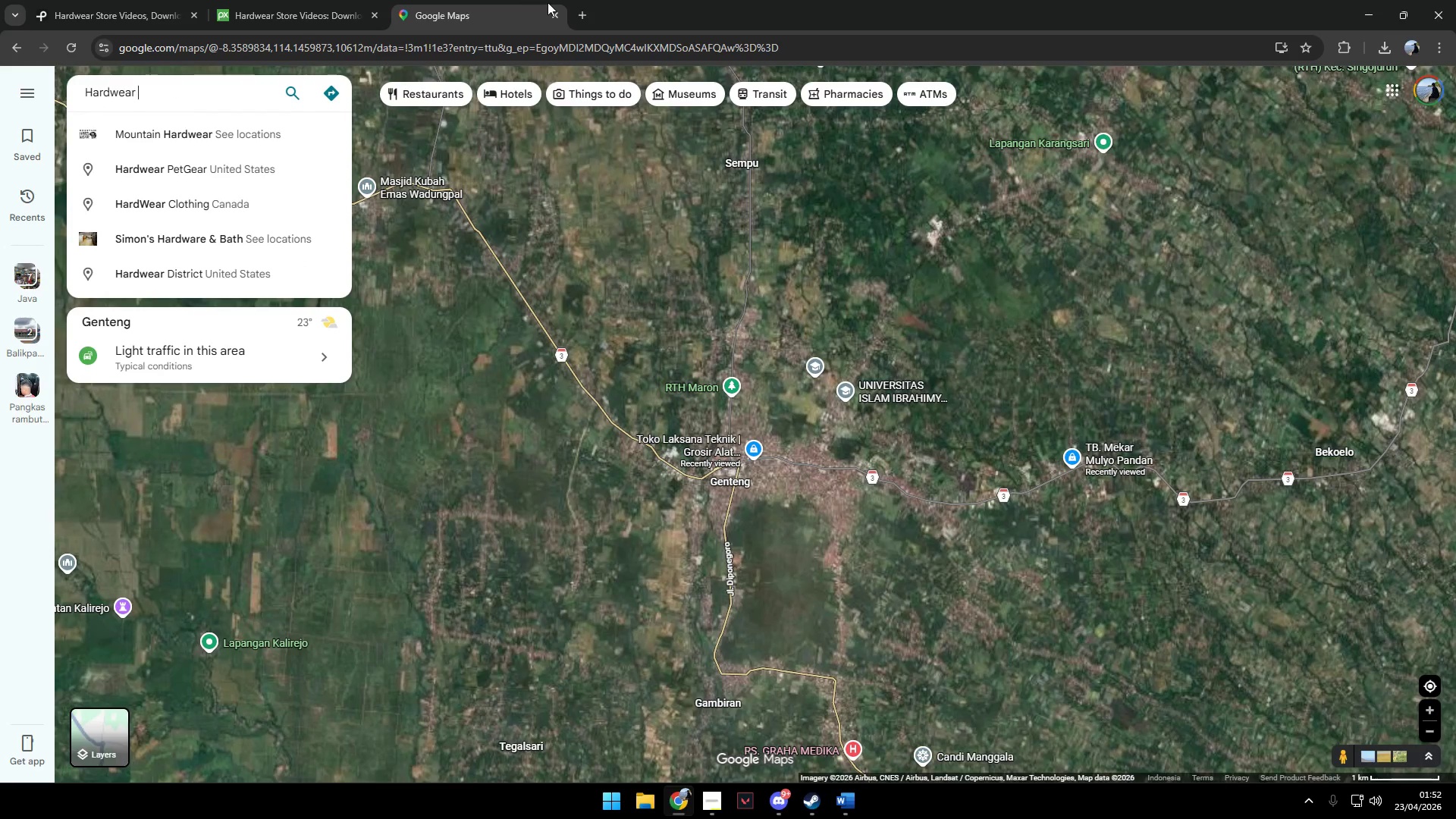 
left_click([588, 14])
 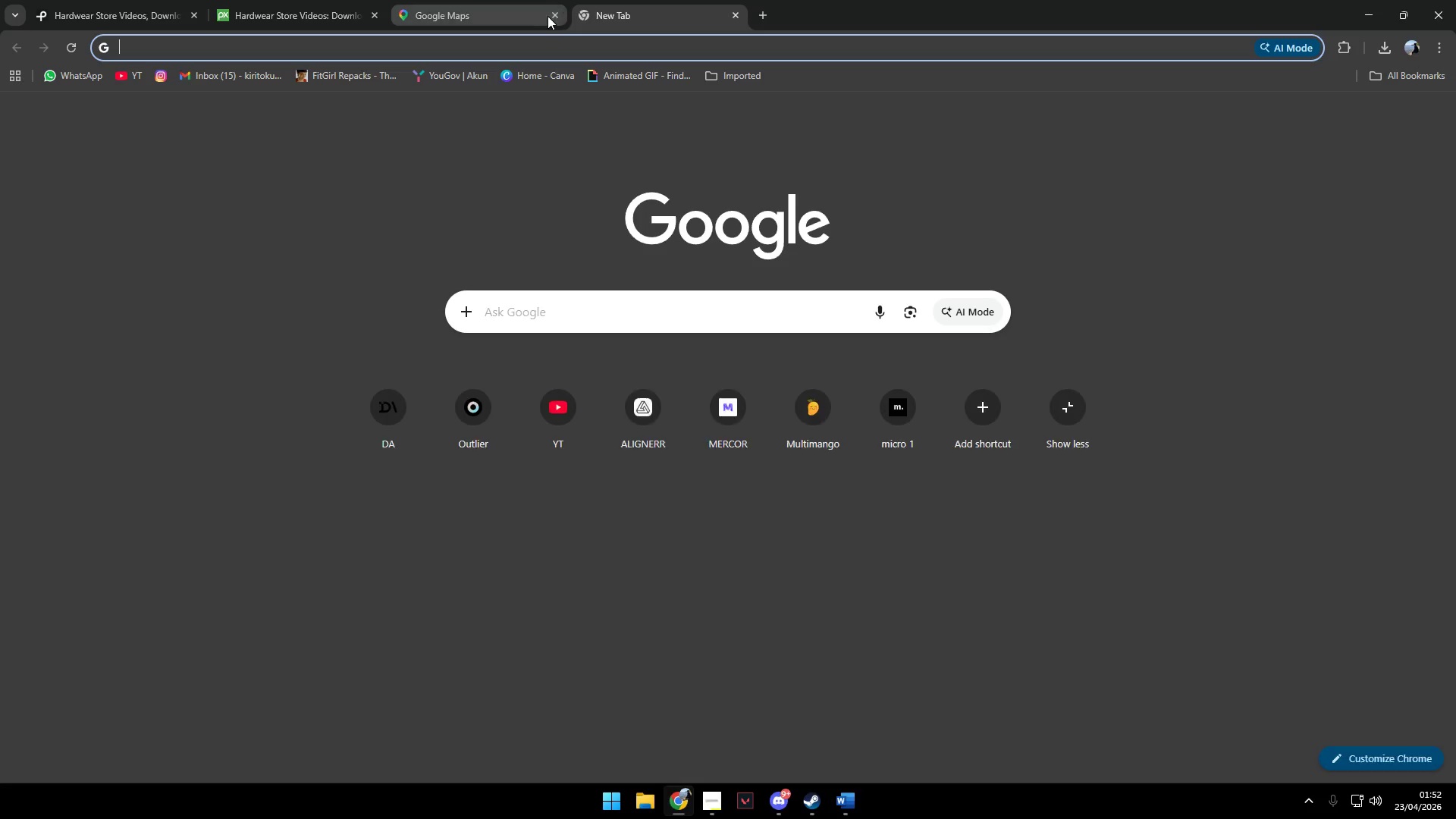 
left_click([554, 14])
 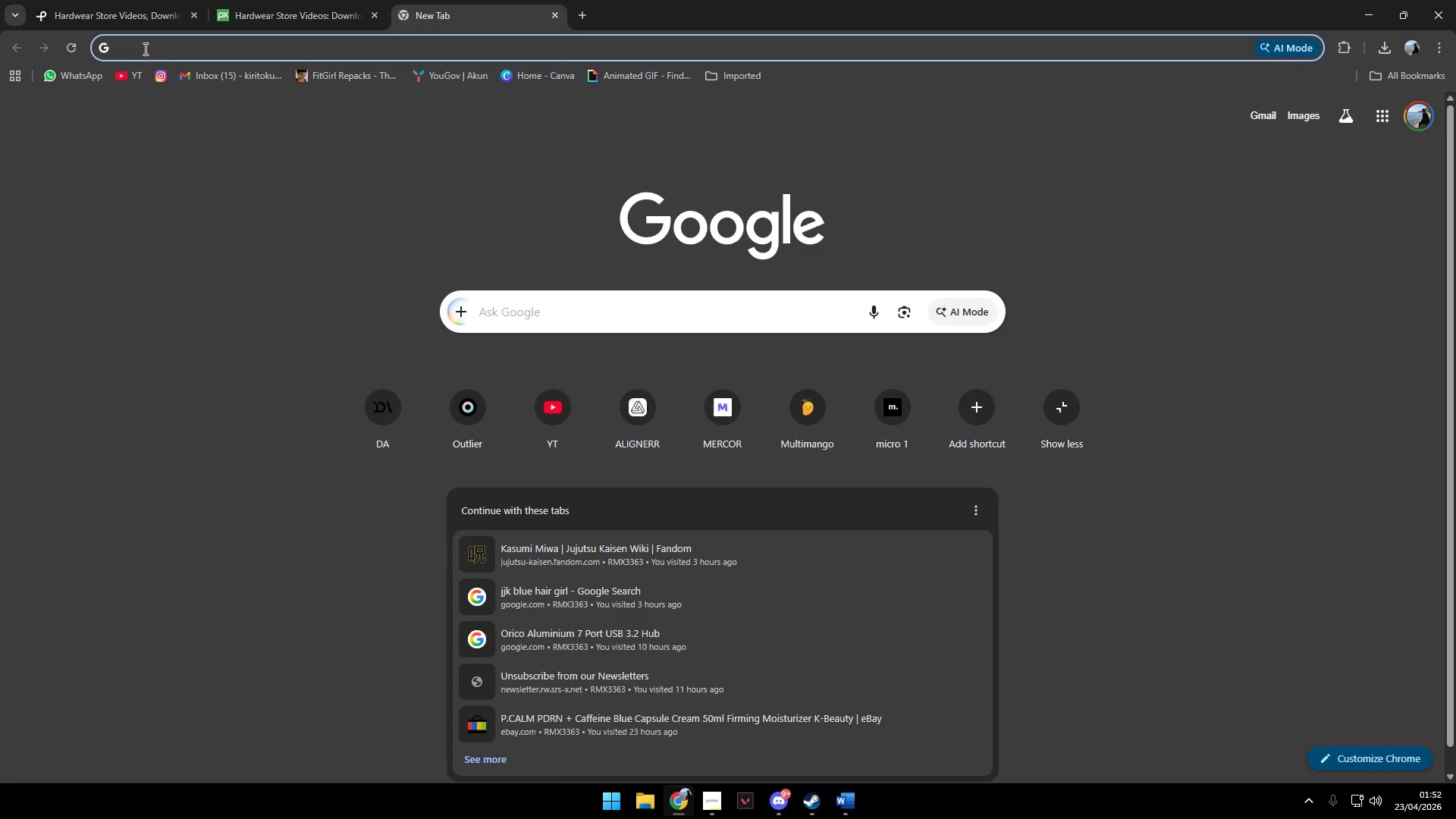 
left_click([137, 49])
 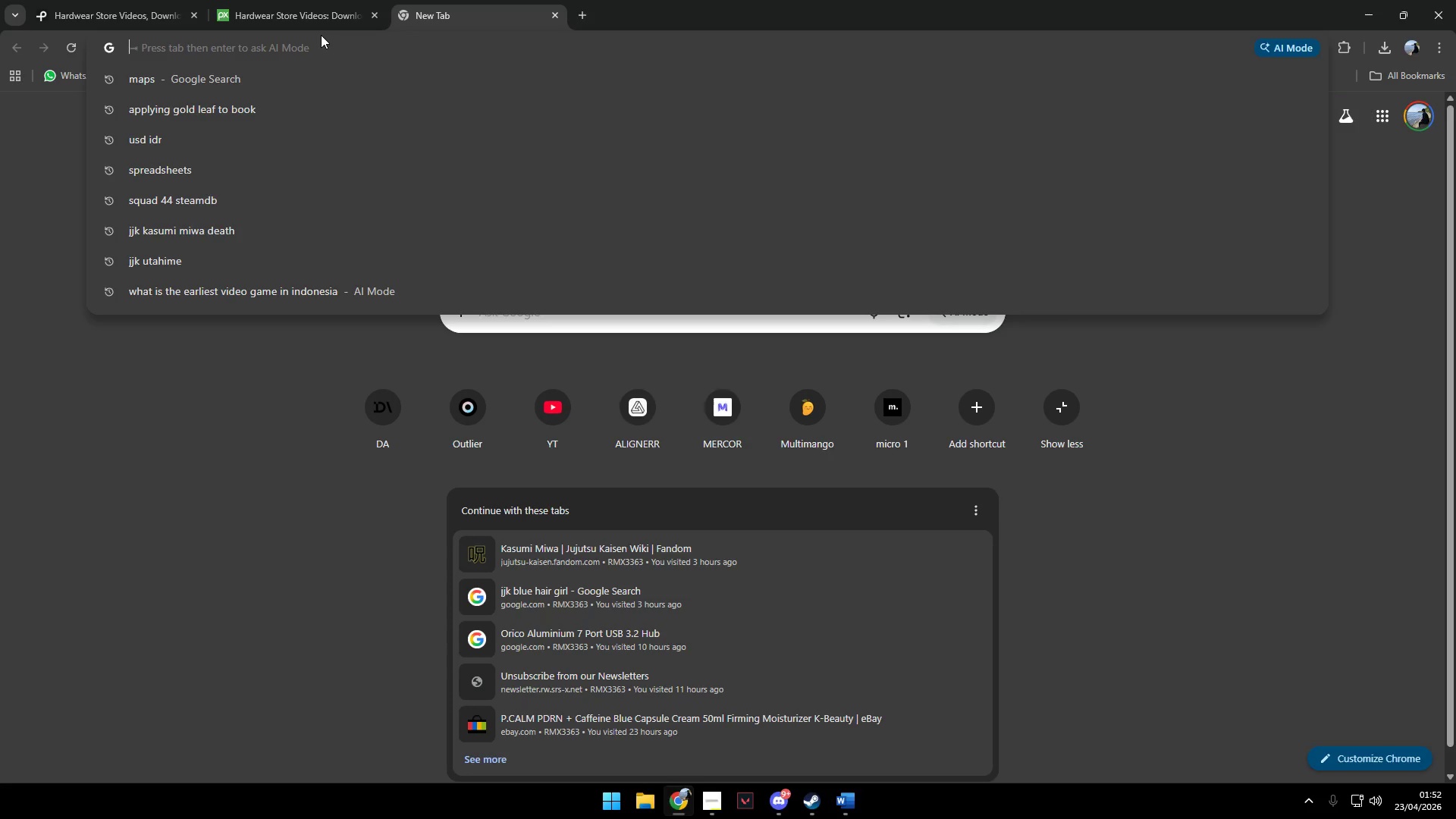 
type(google maps)
 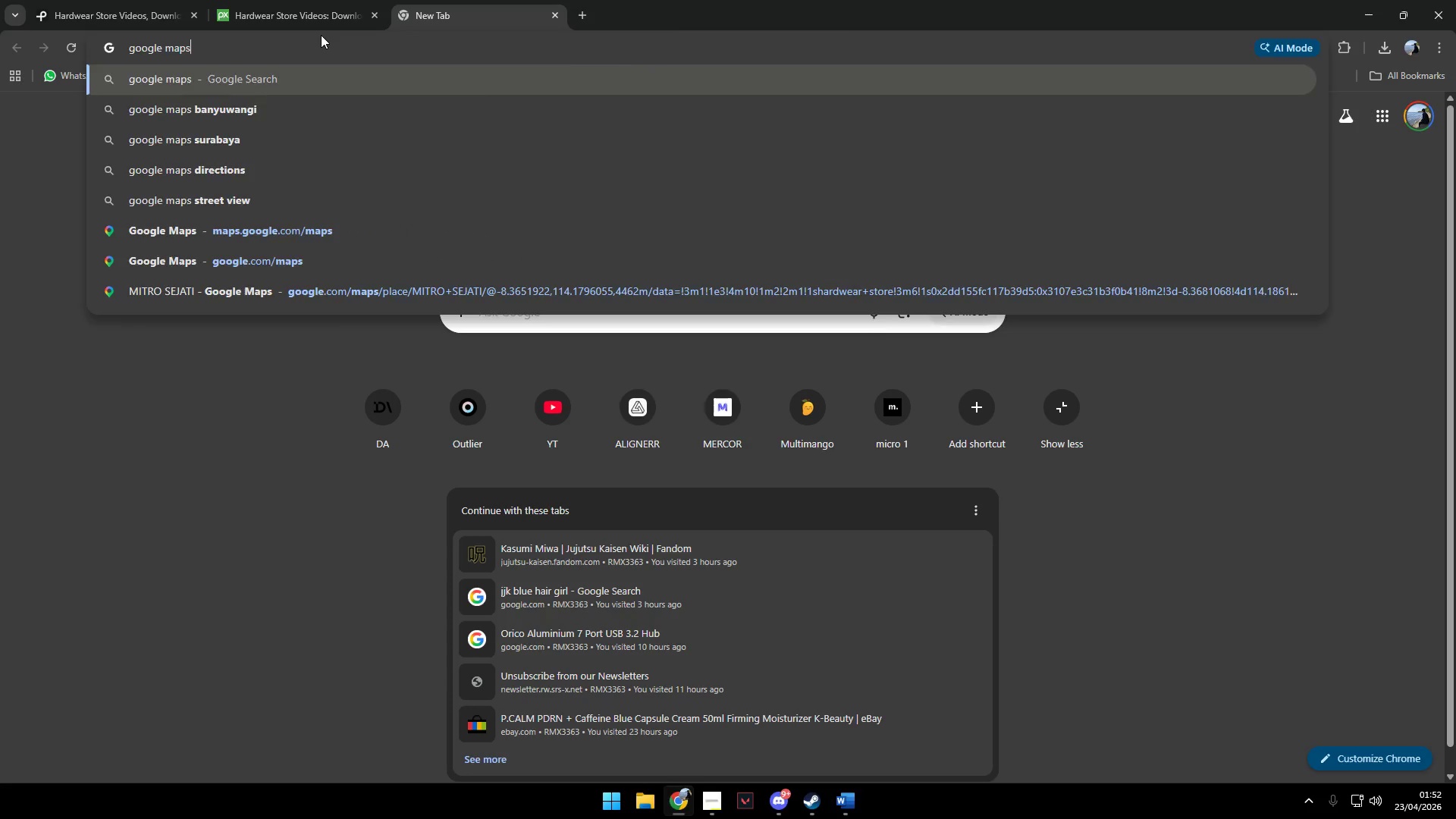 
key(Enter)
 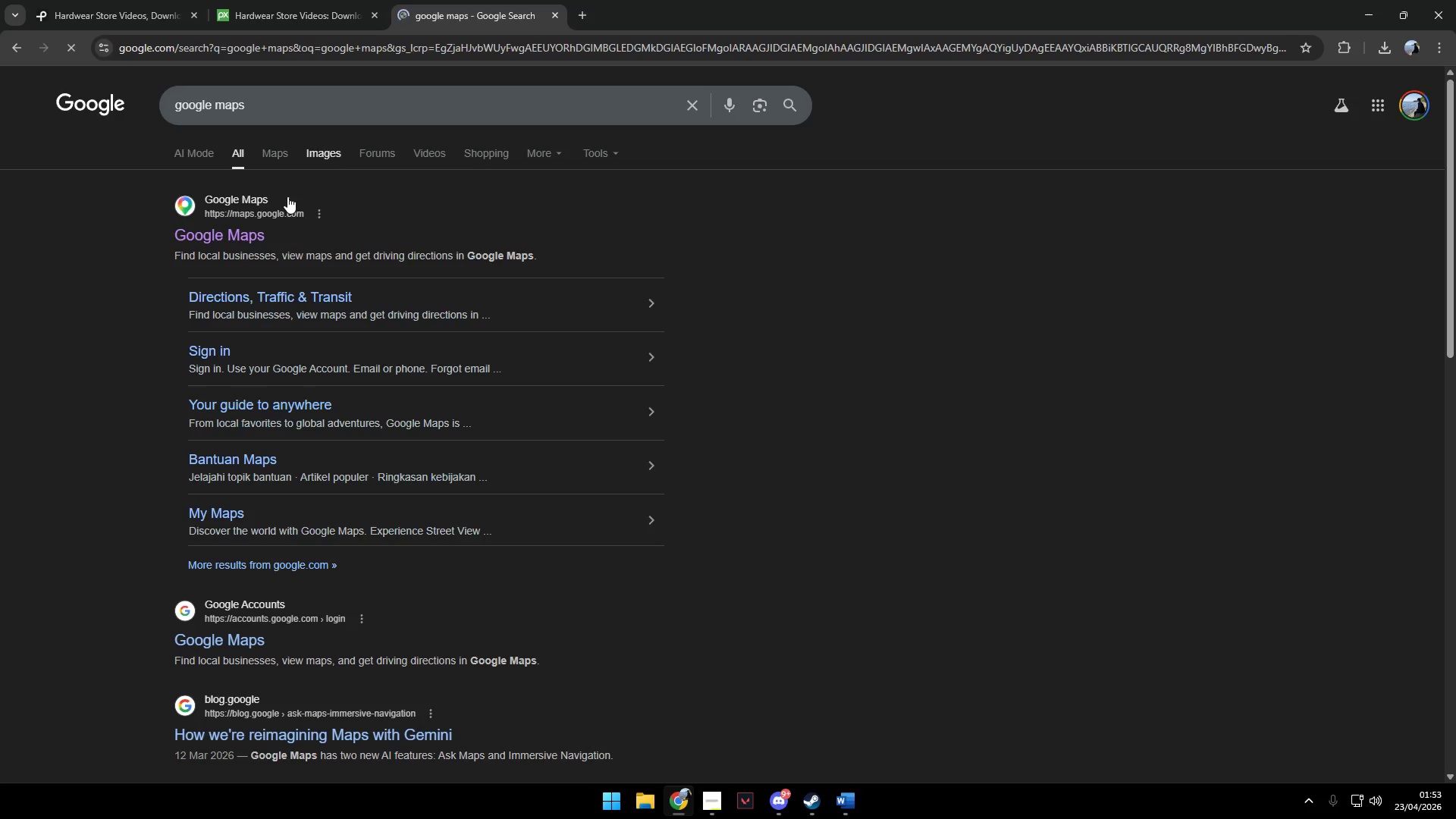 
left_click([256, 229])
 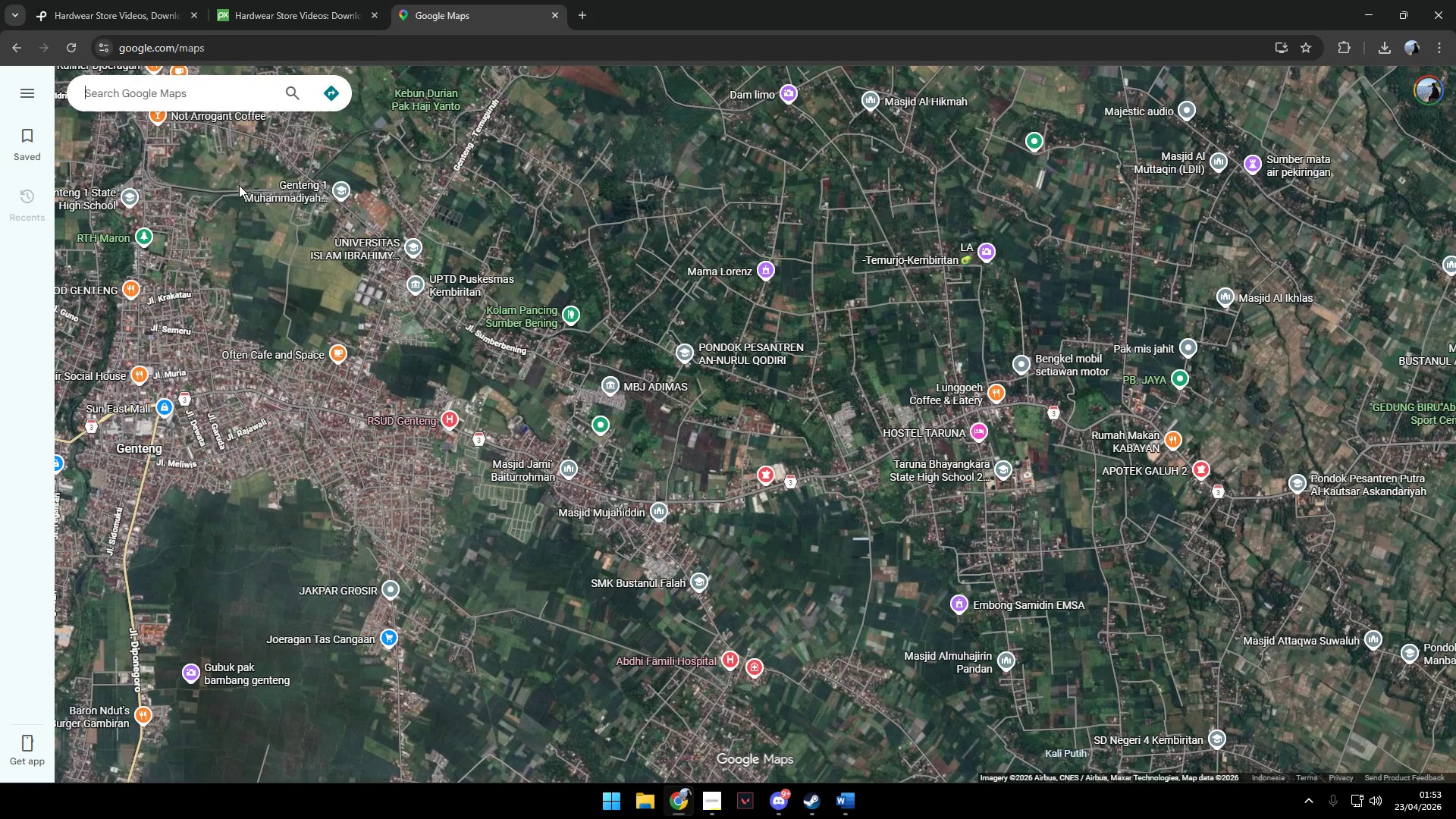 
left_click([194, 96])
 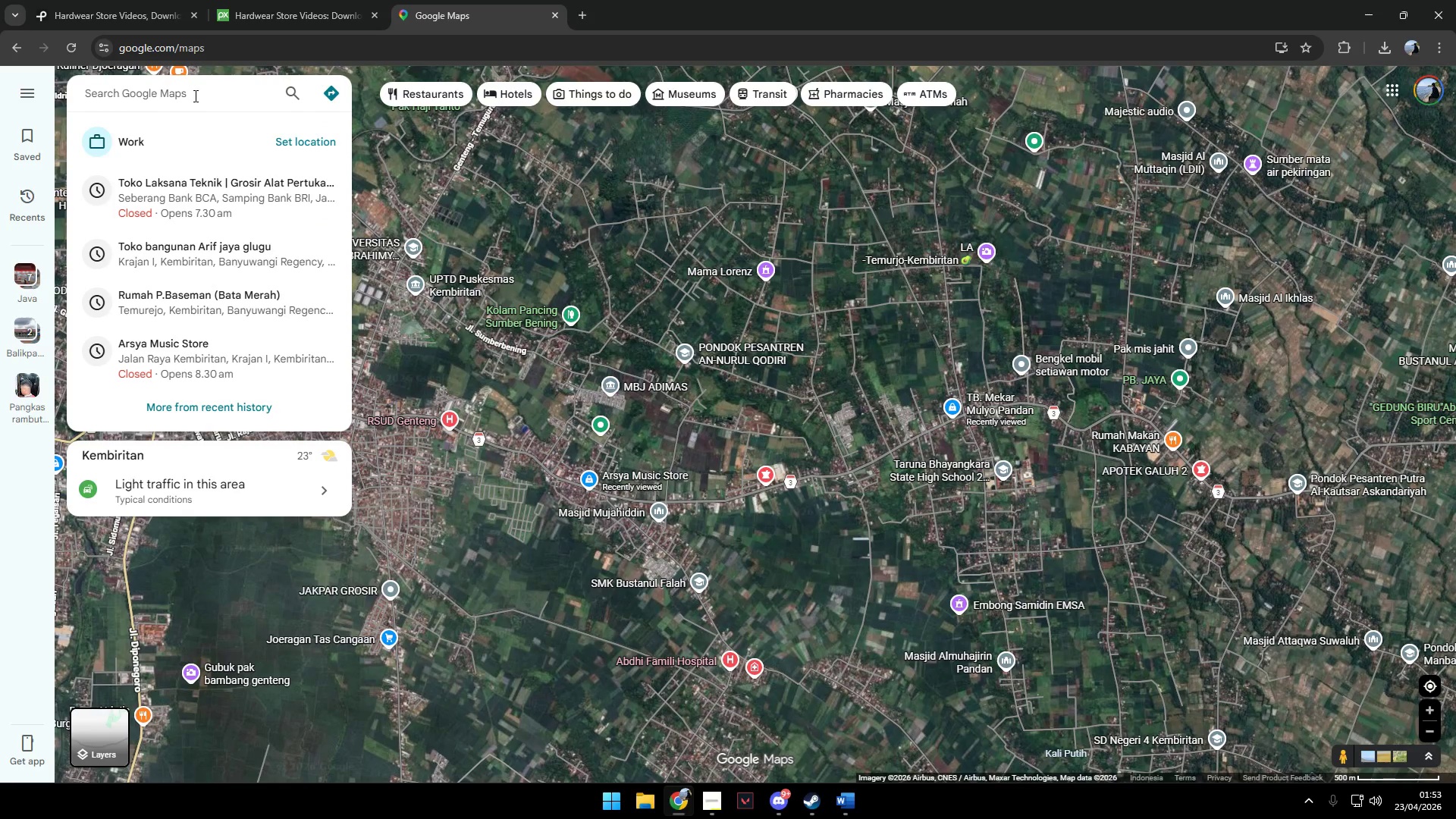 
type(Hardwear Store)
 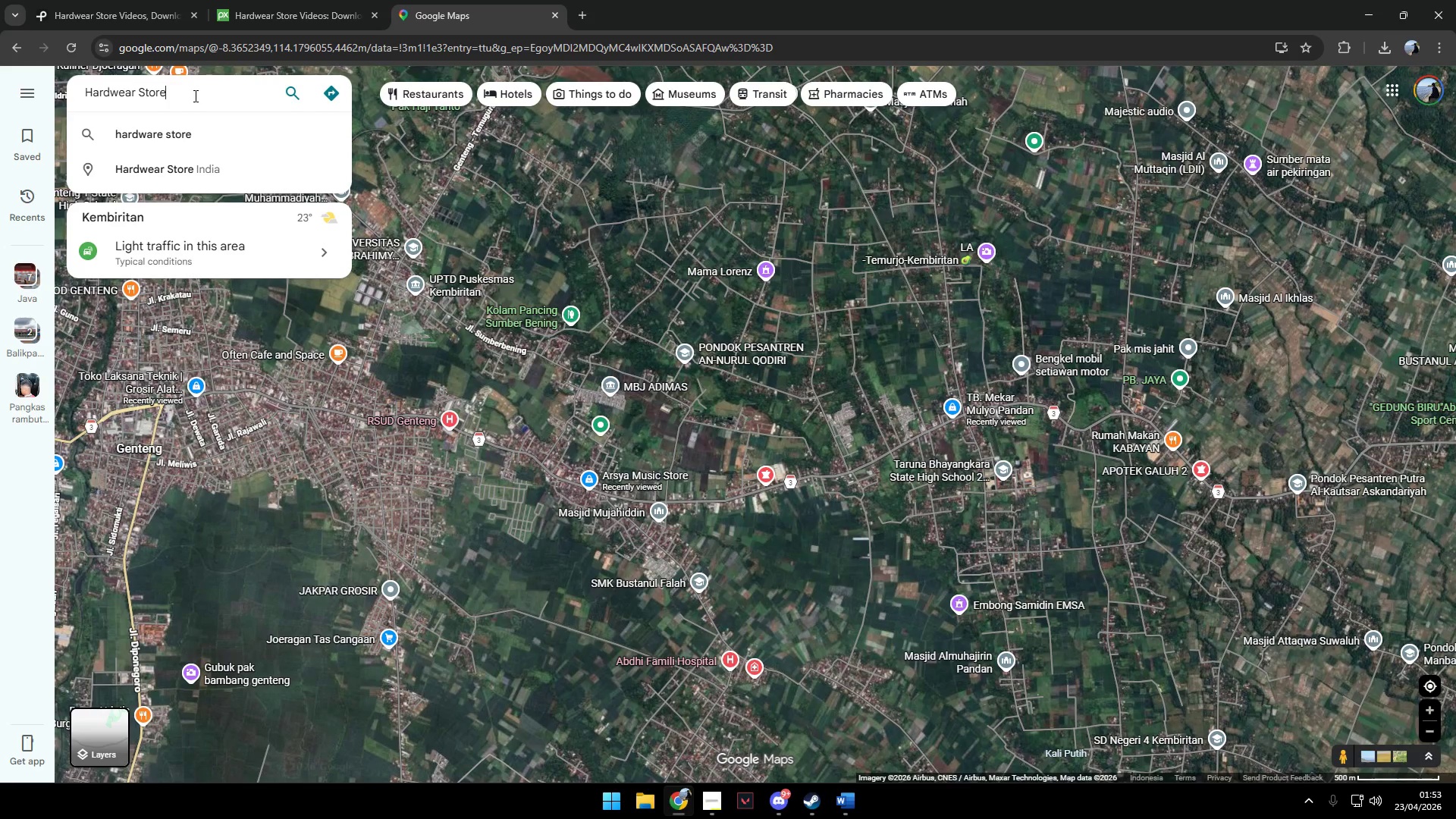 
key(Control+ControlLeft)
 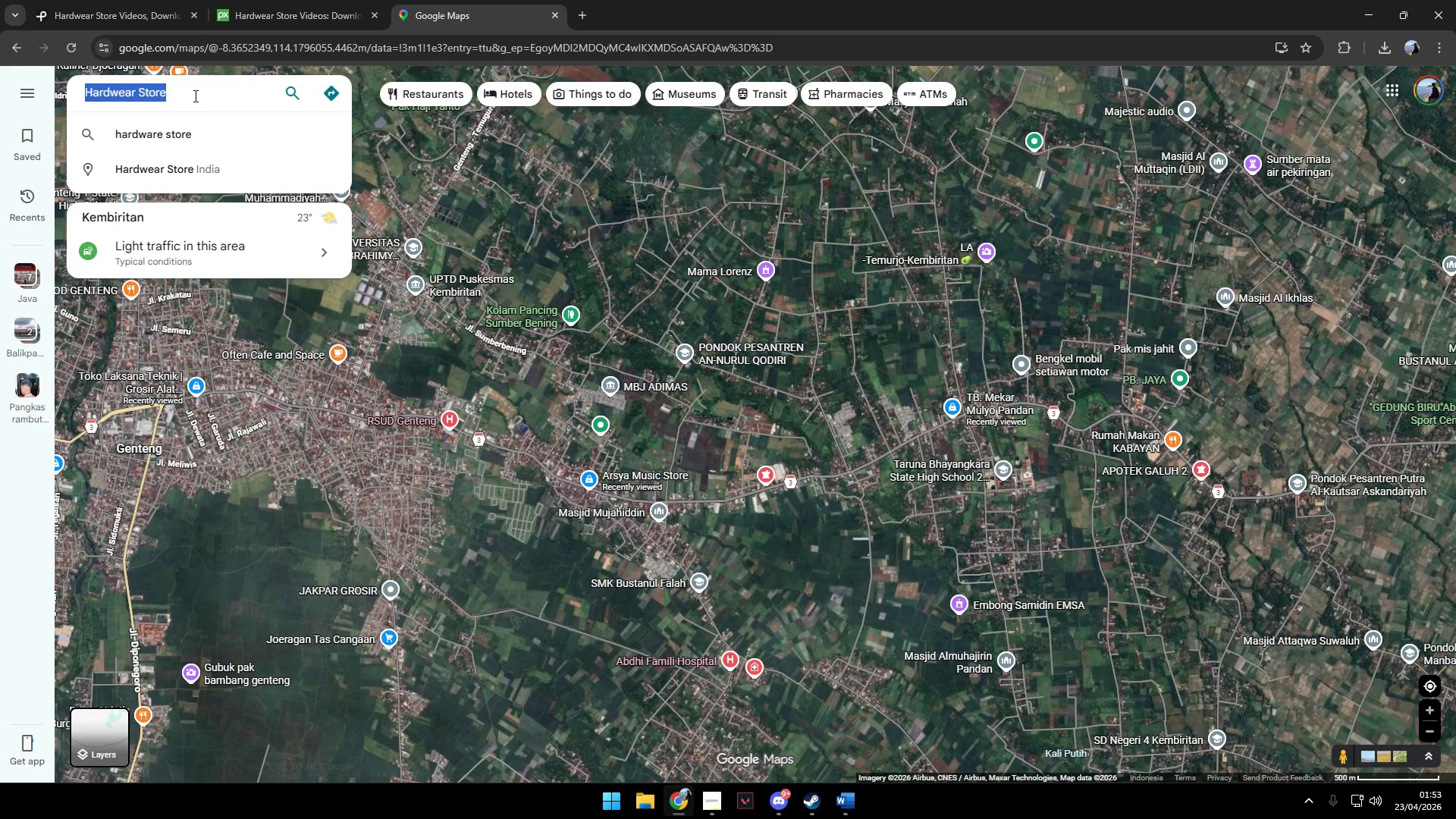 
key(Control+Shift+ShiftLeft)
 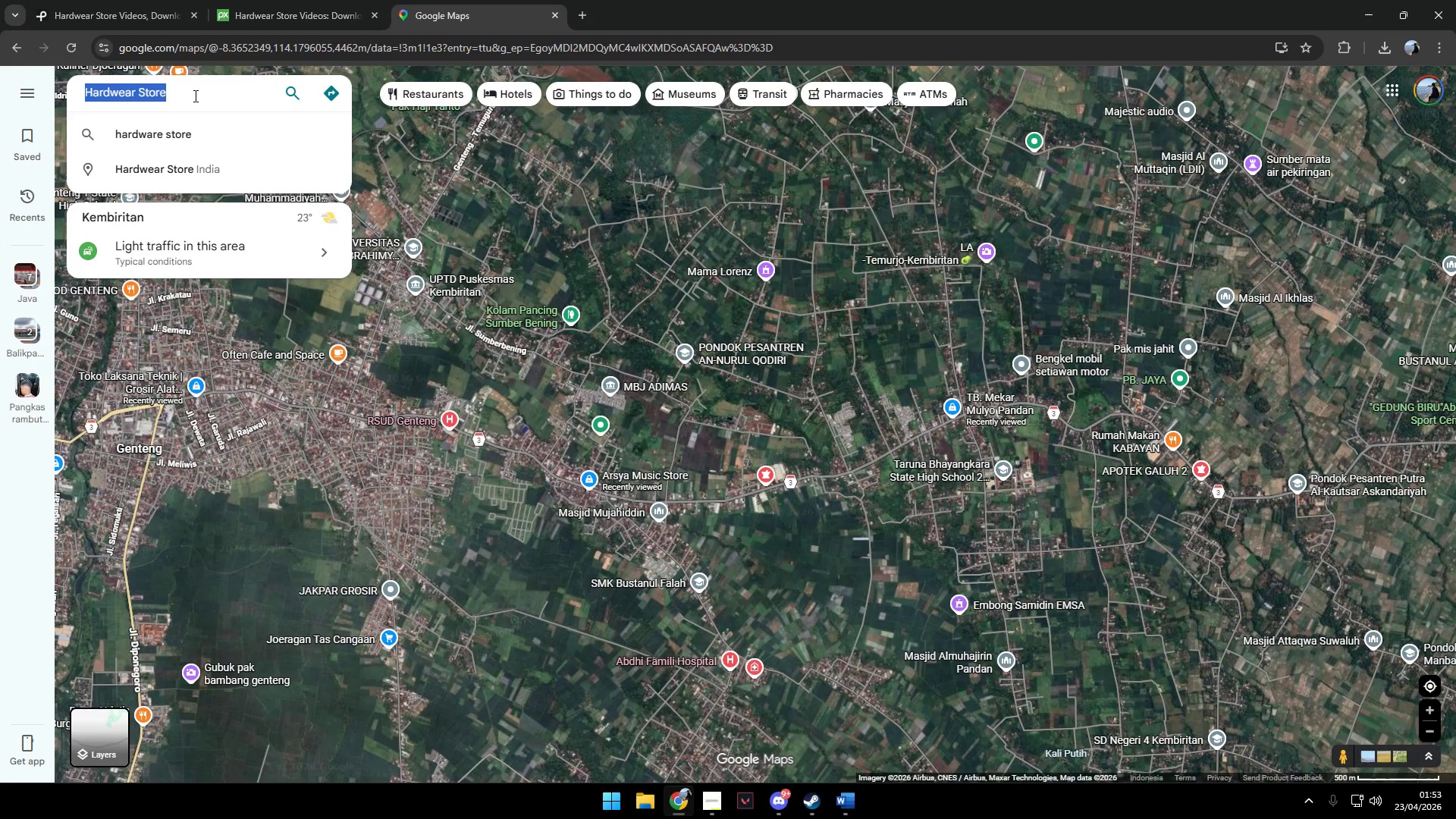 
key(Control+A)
 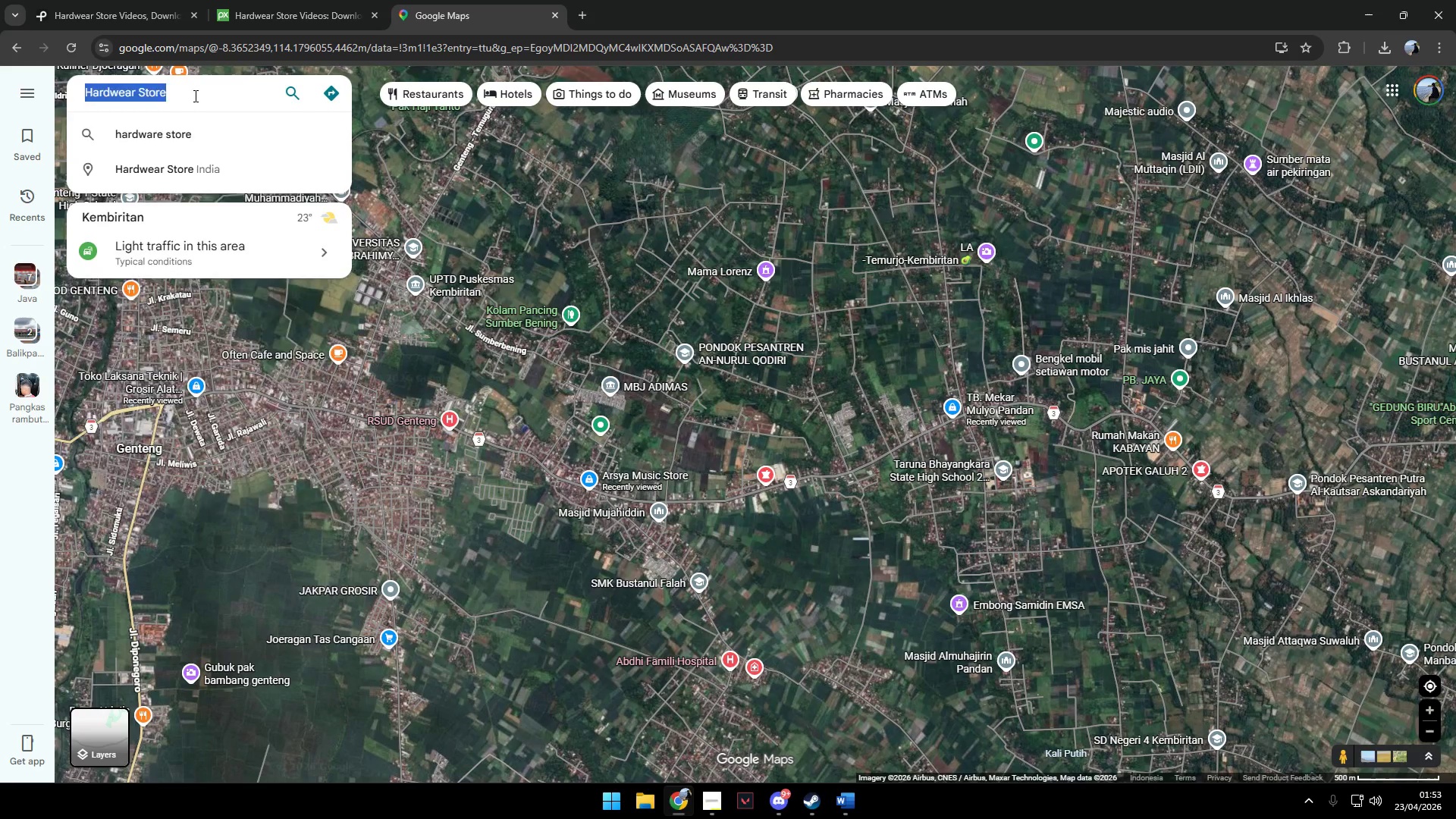 
key(Backspace)
type(Hard)
 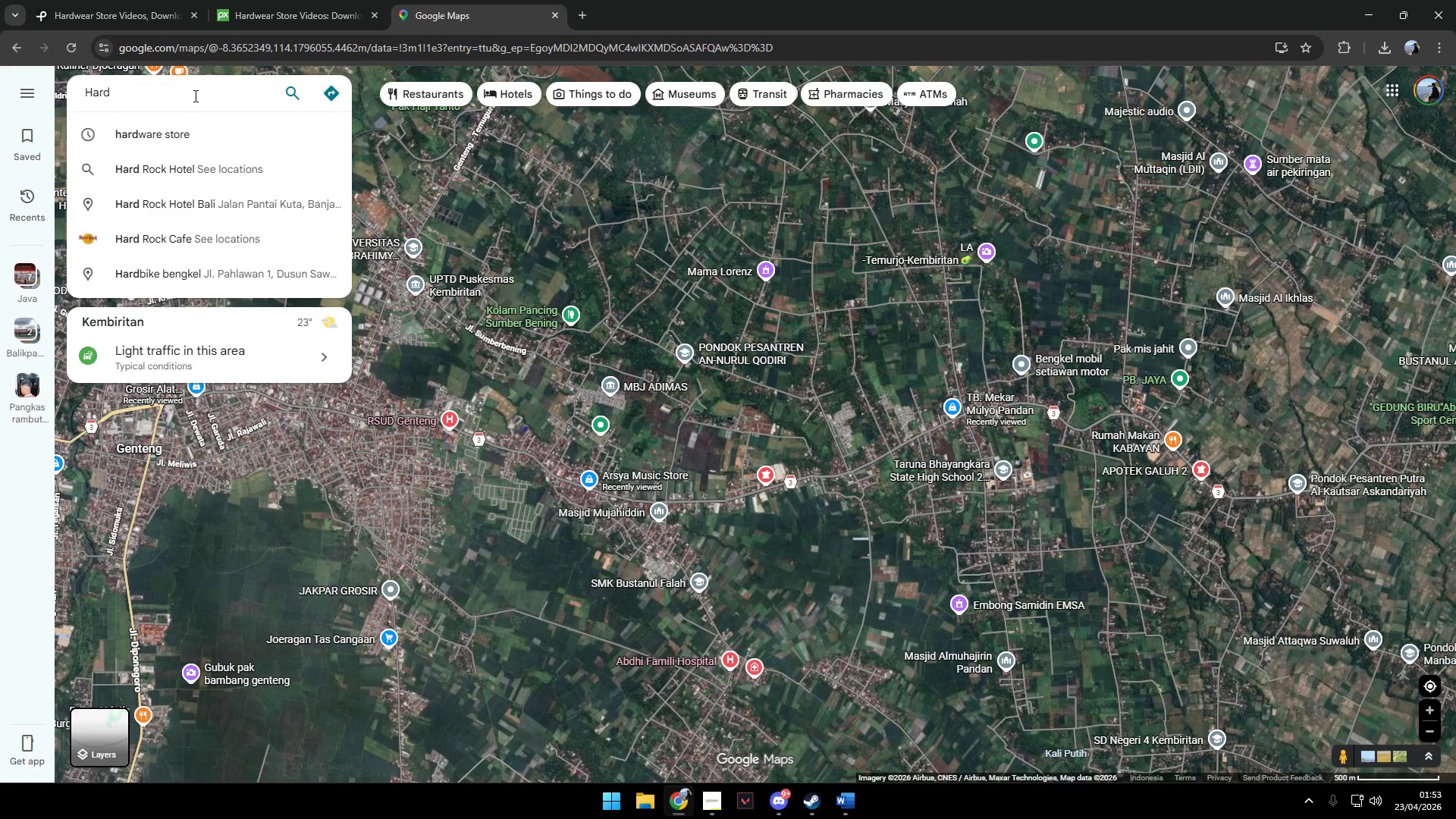 
left_click([579, 12])
 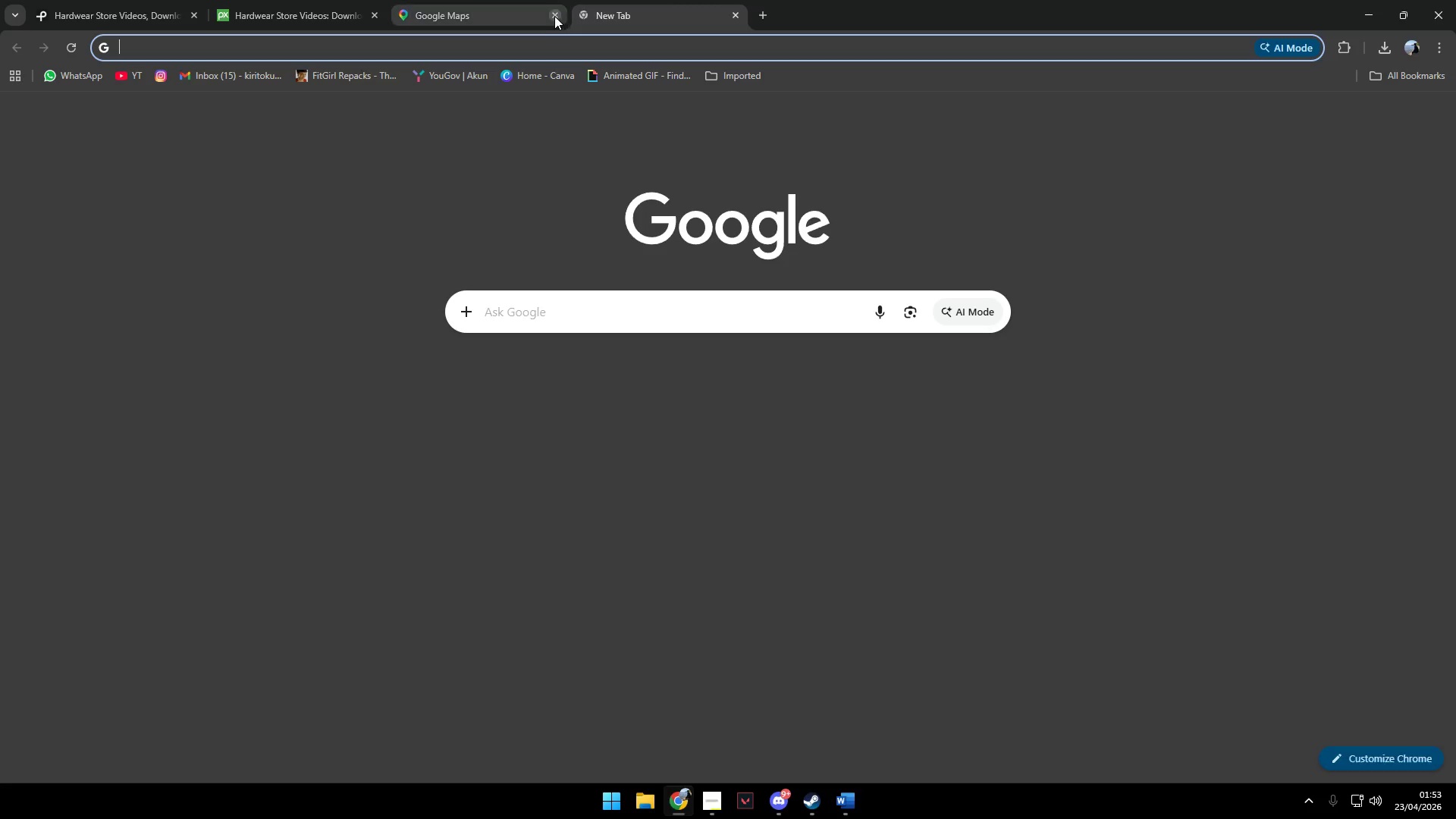 
left_click([555, 15])
 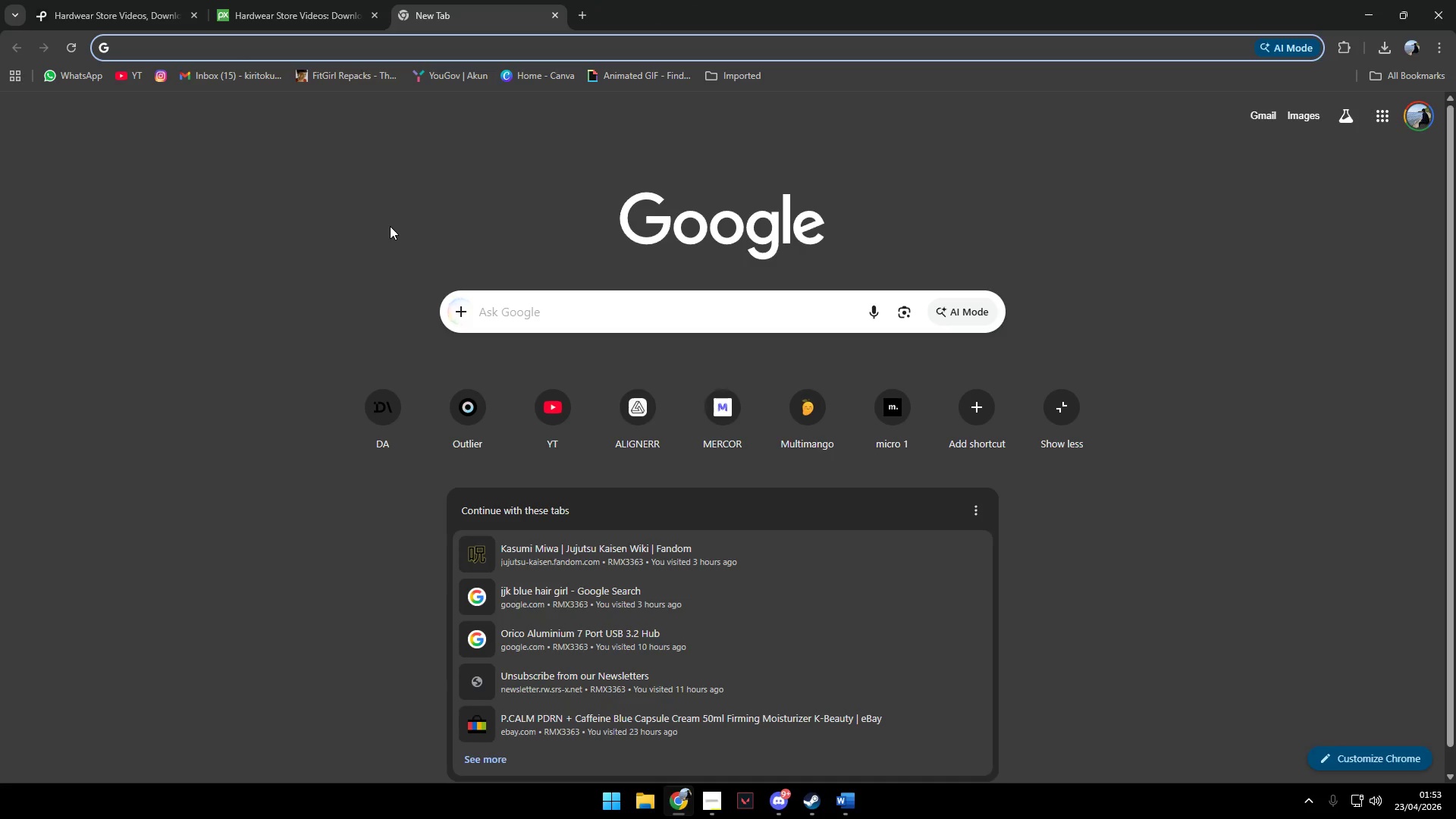 
type(googlemaps)
 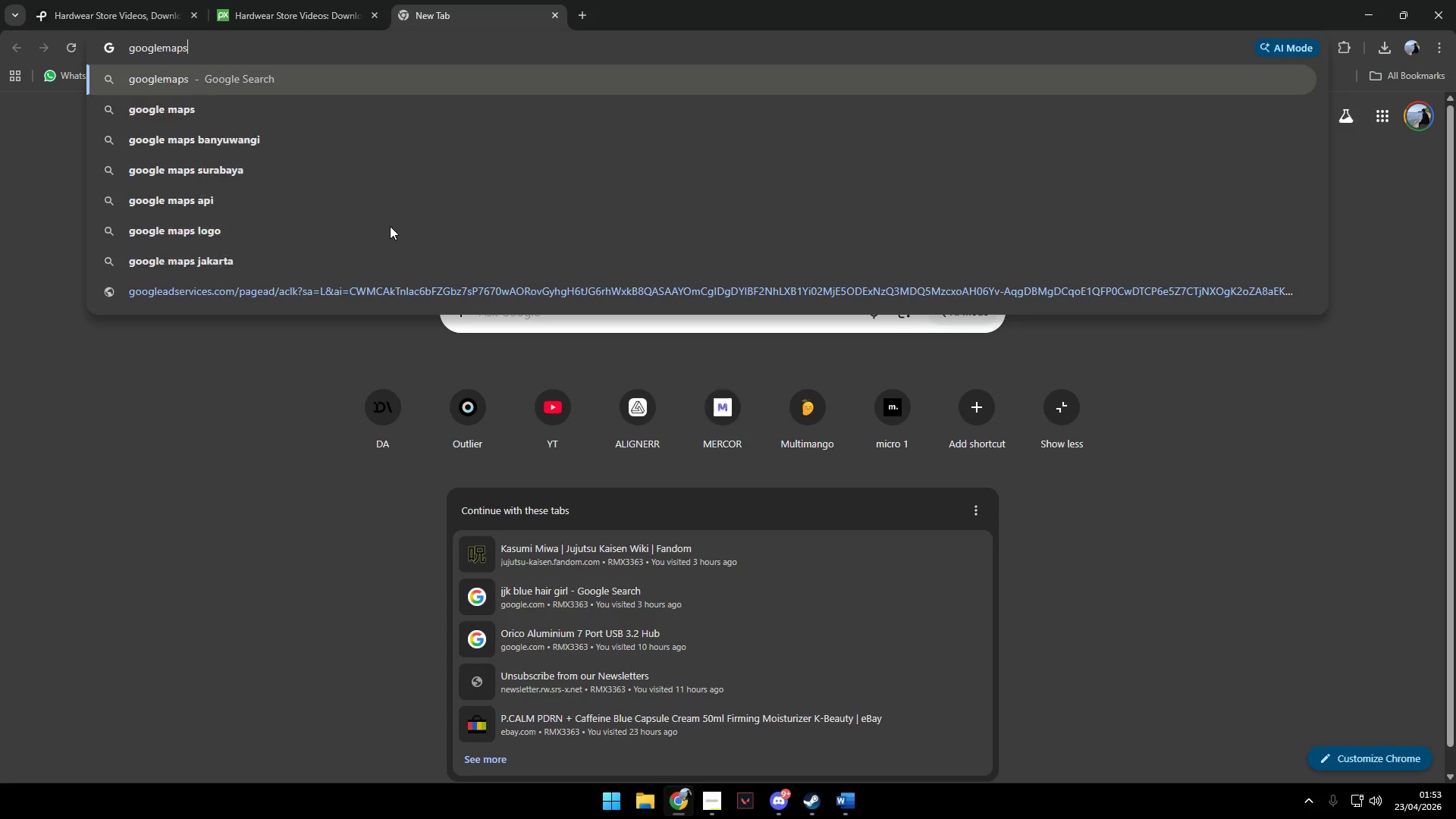 
key(Enter)
 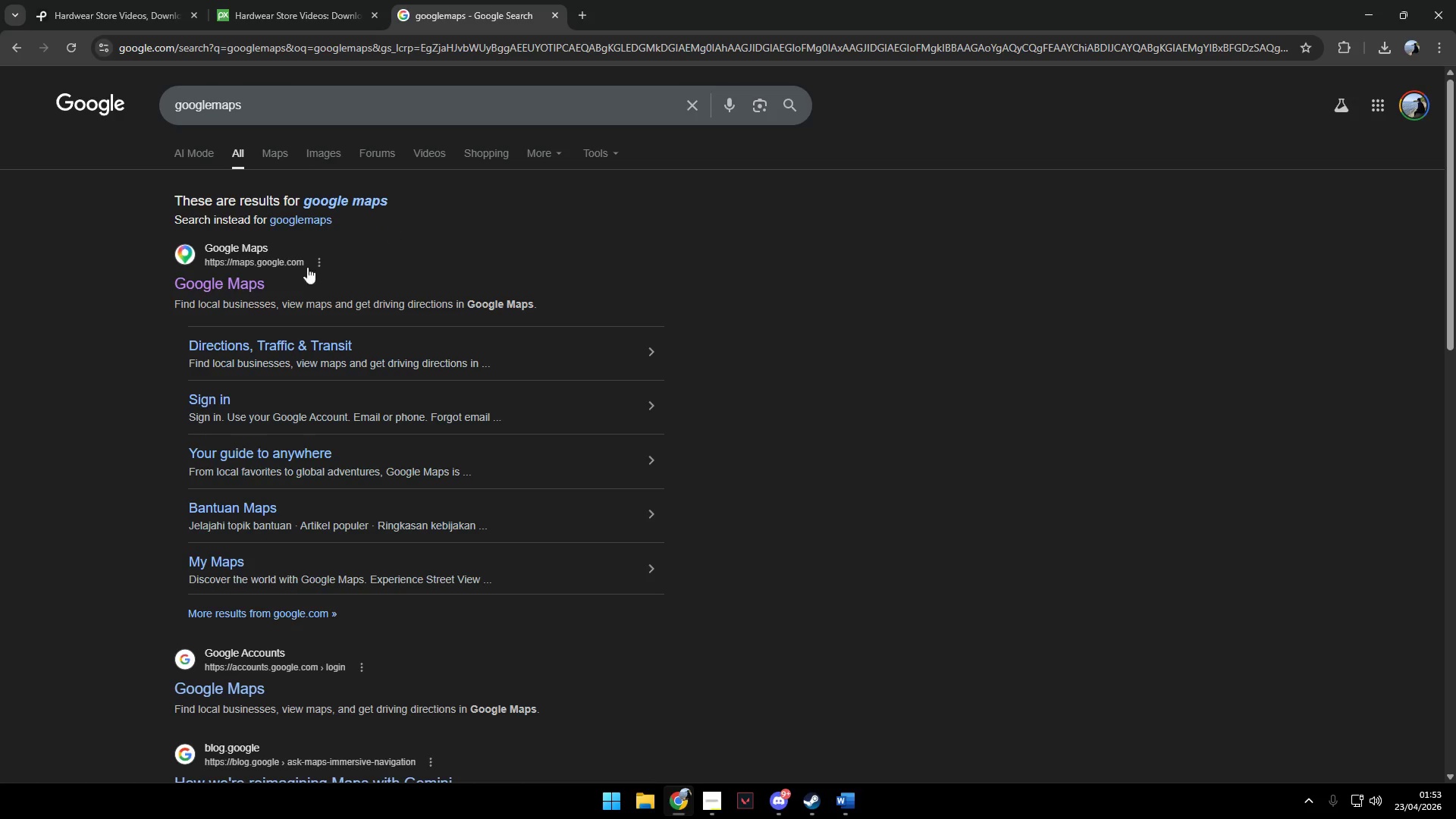 
left_click([251, 278])
 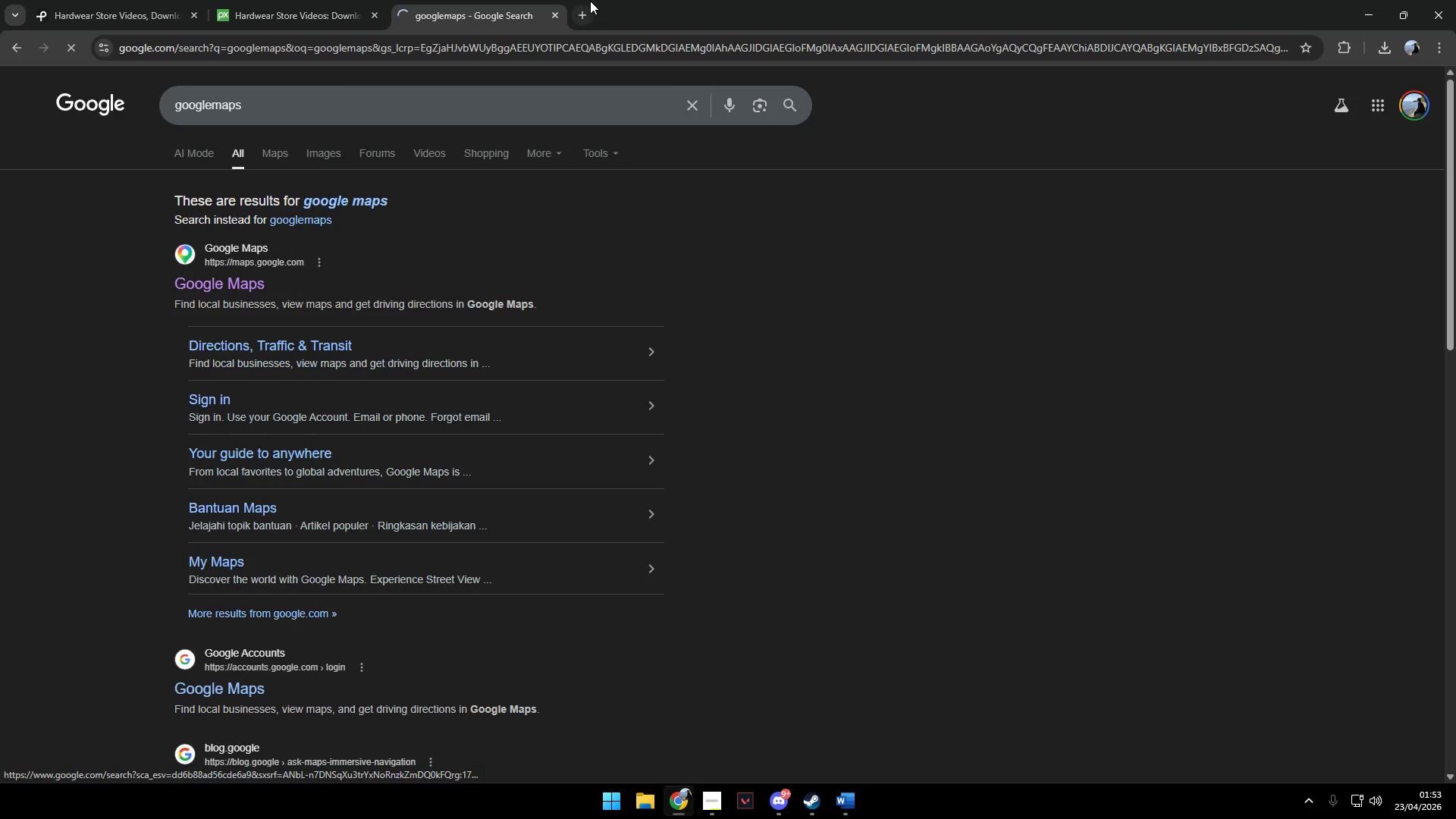 
double_click([556, 15])
 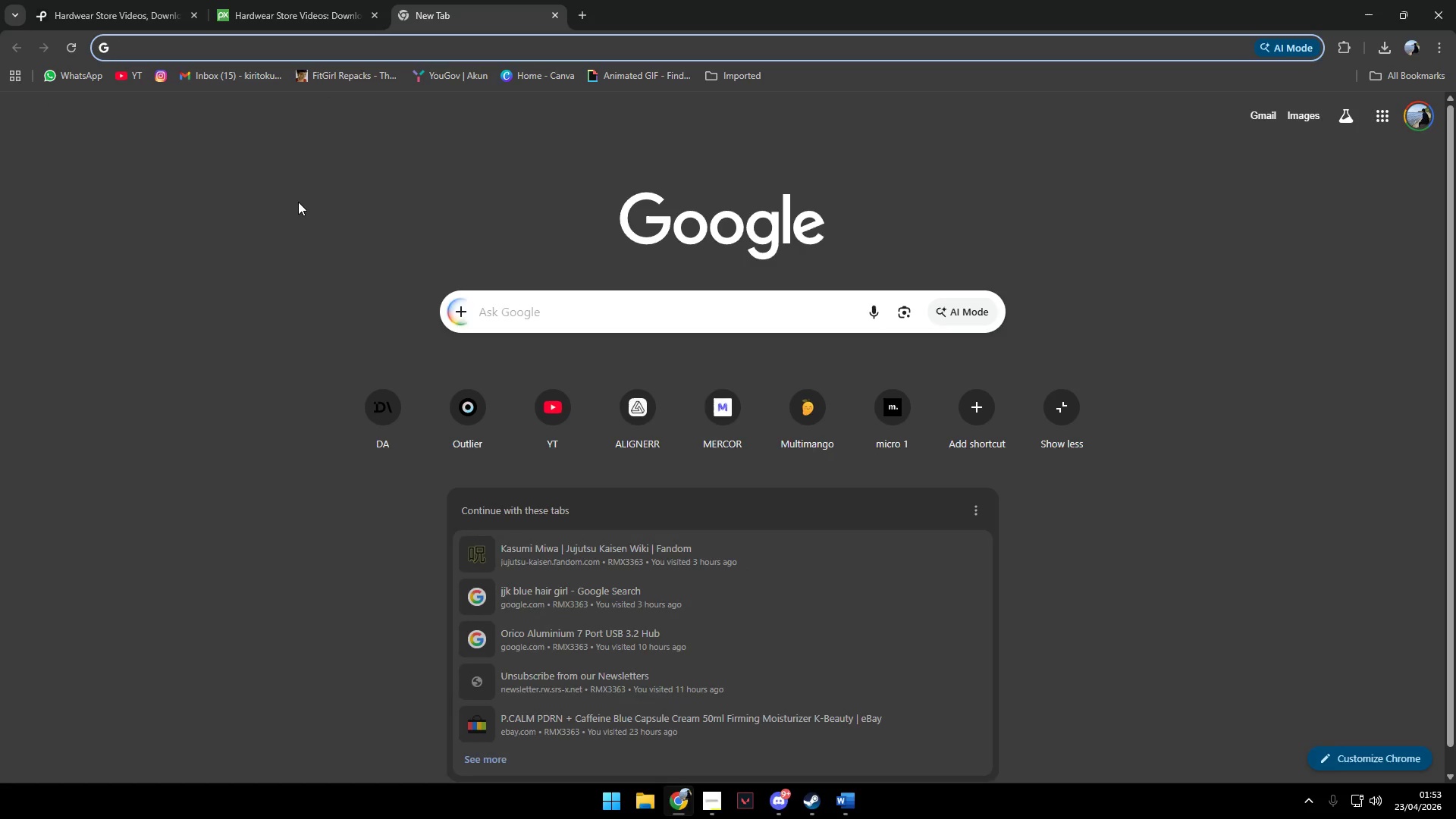 
type(Google map)
 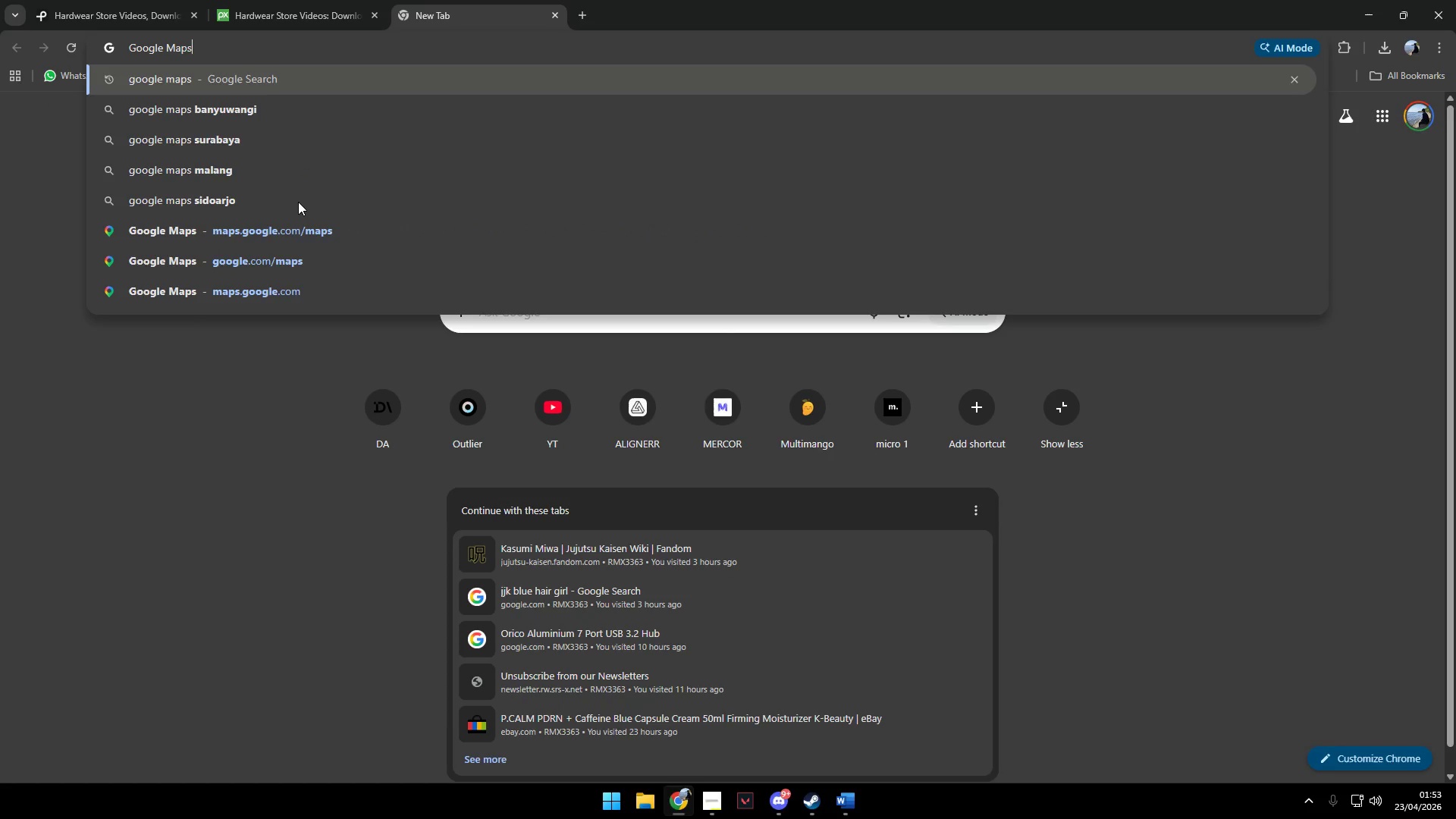 
hold_key(key=S, duration=7.53)
 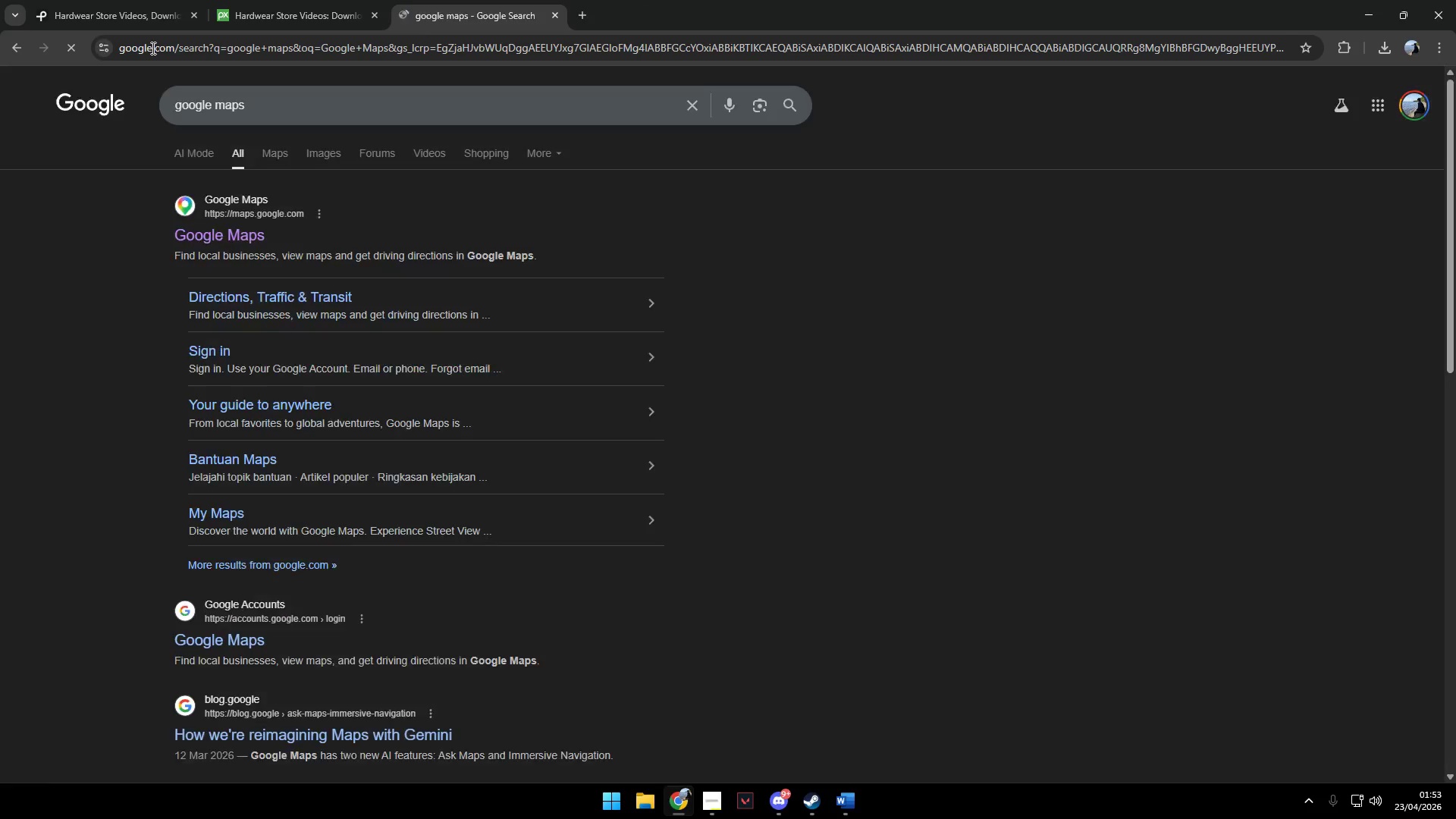 
key(Control+ControlLeft)
 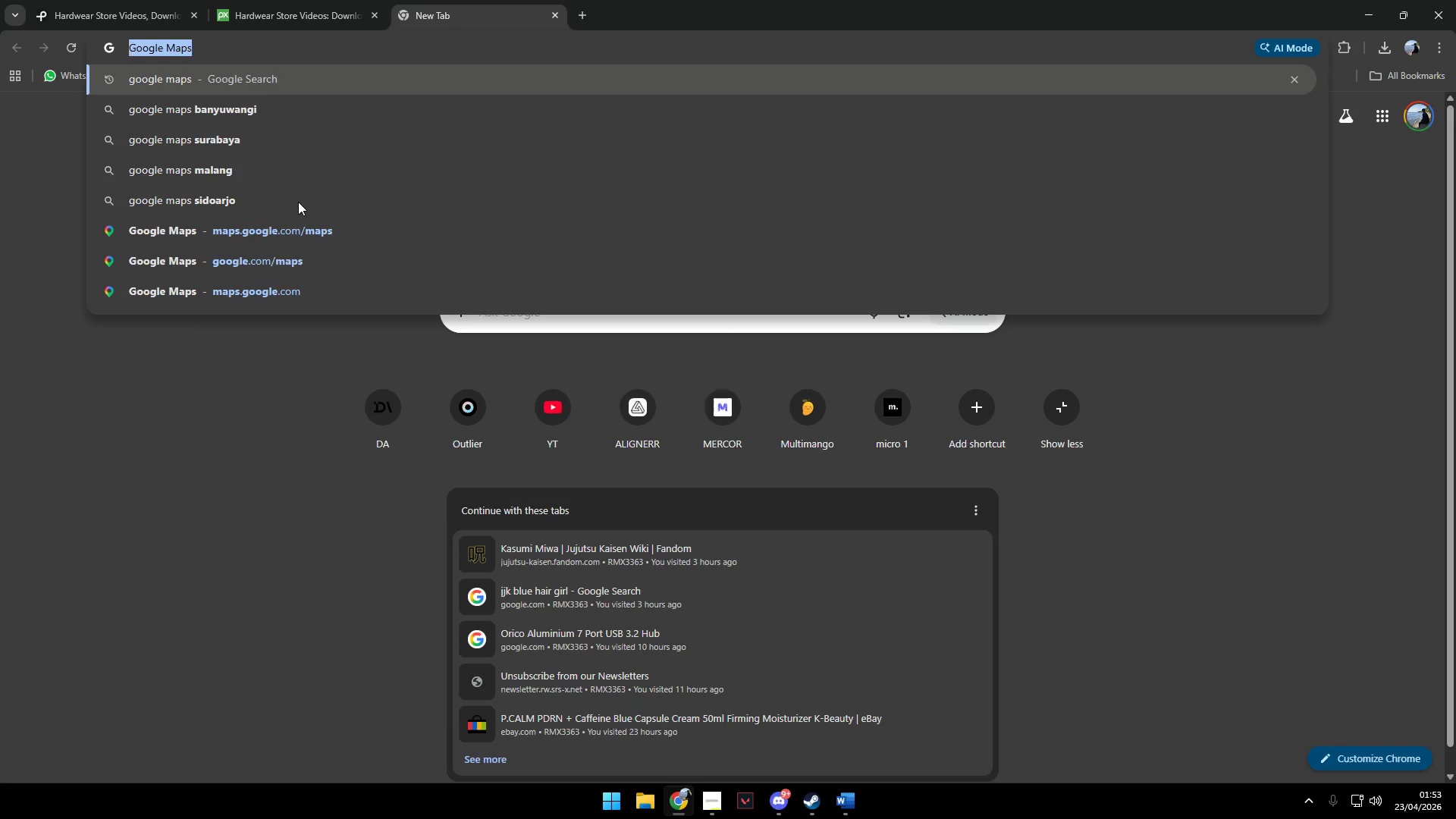 
key(Control+A)
 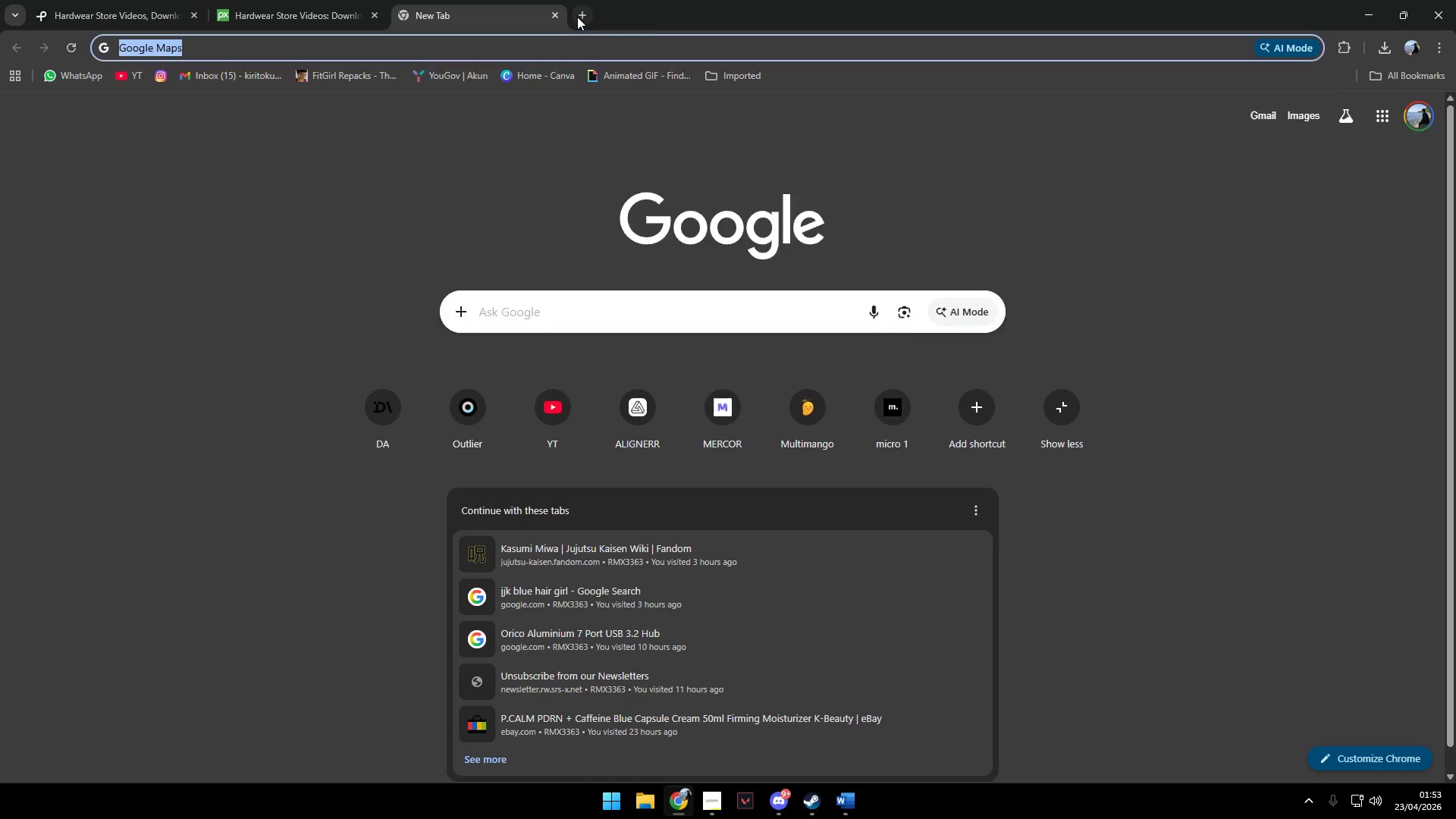 
double_click([553, 17])
 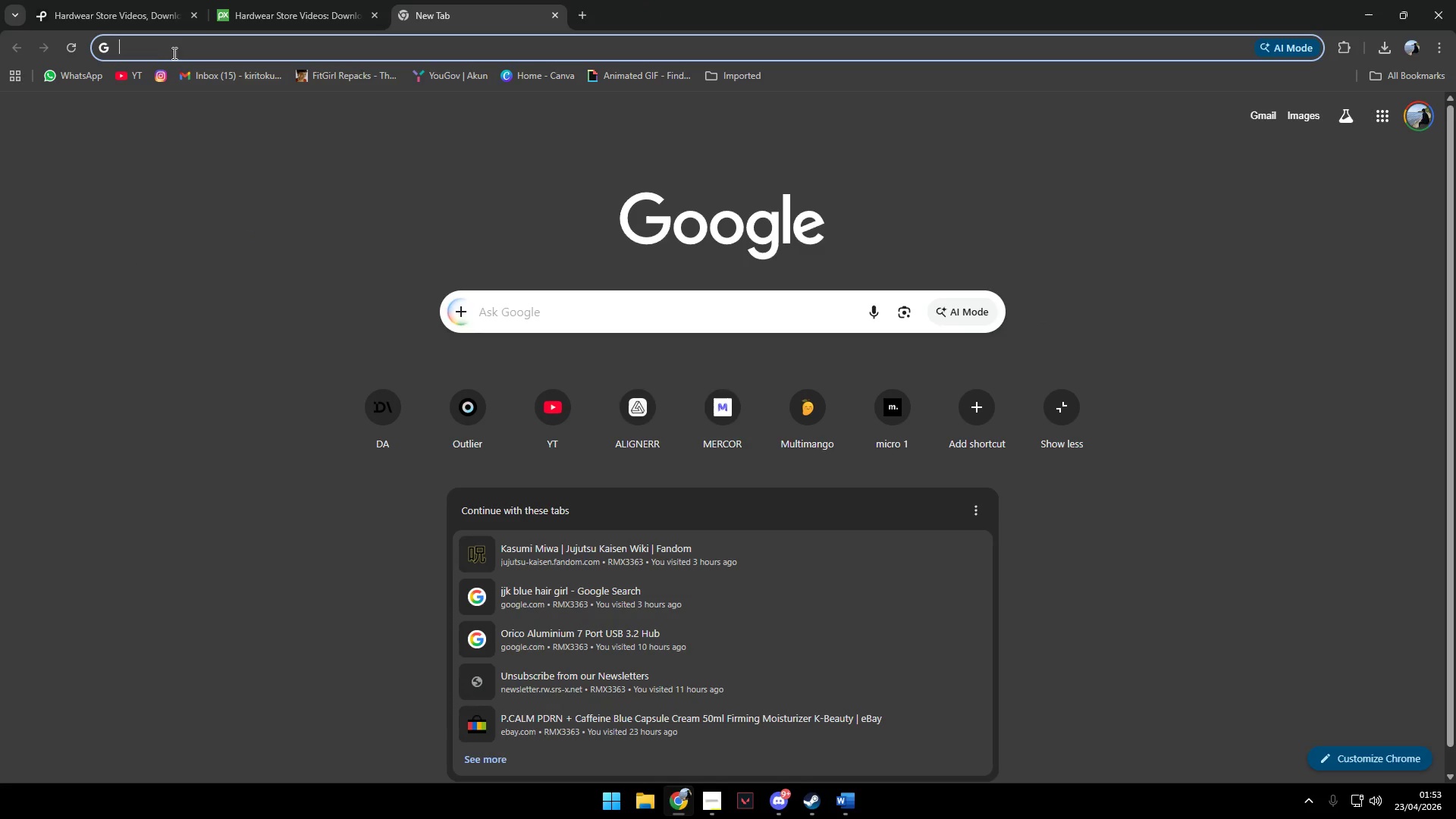 
left_click([152, 48])
 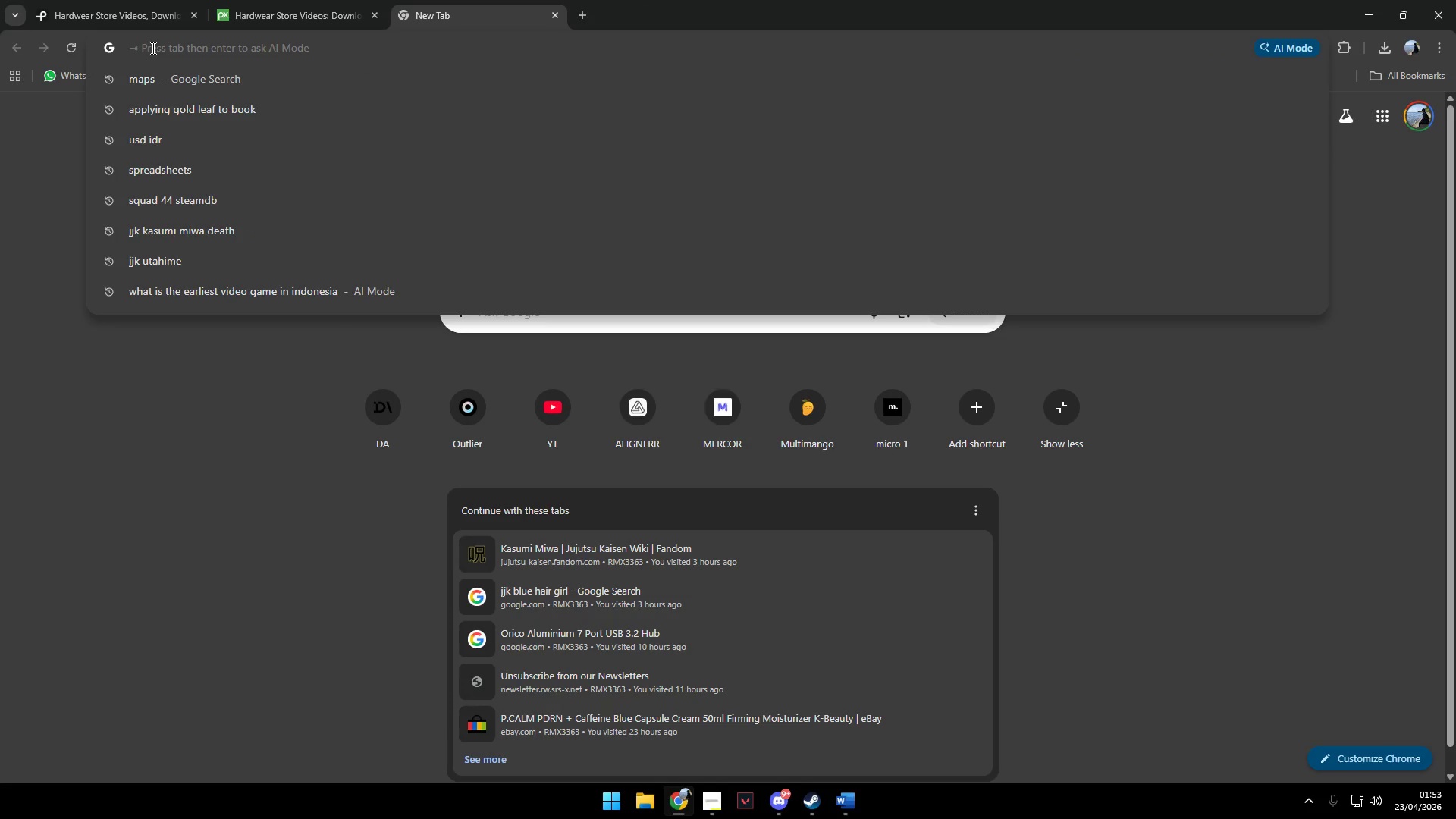 
type(Google Map)
 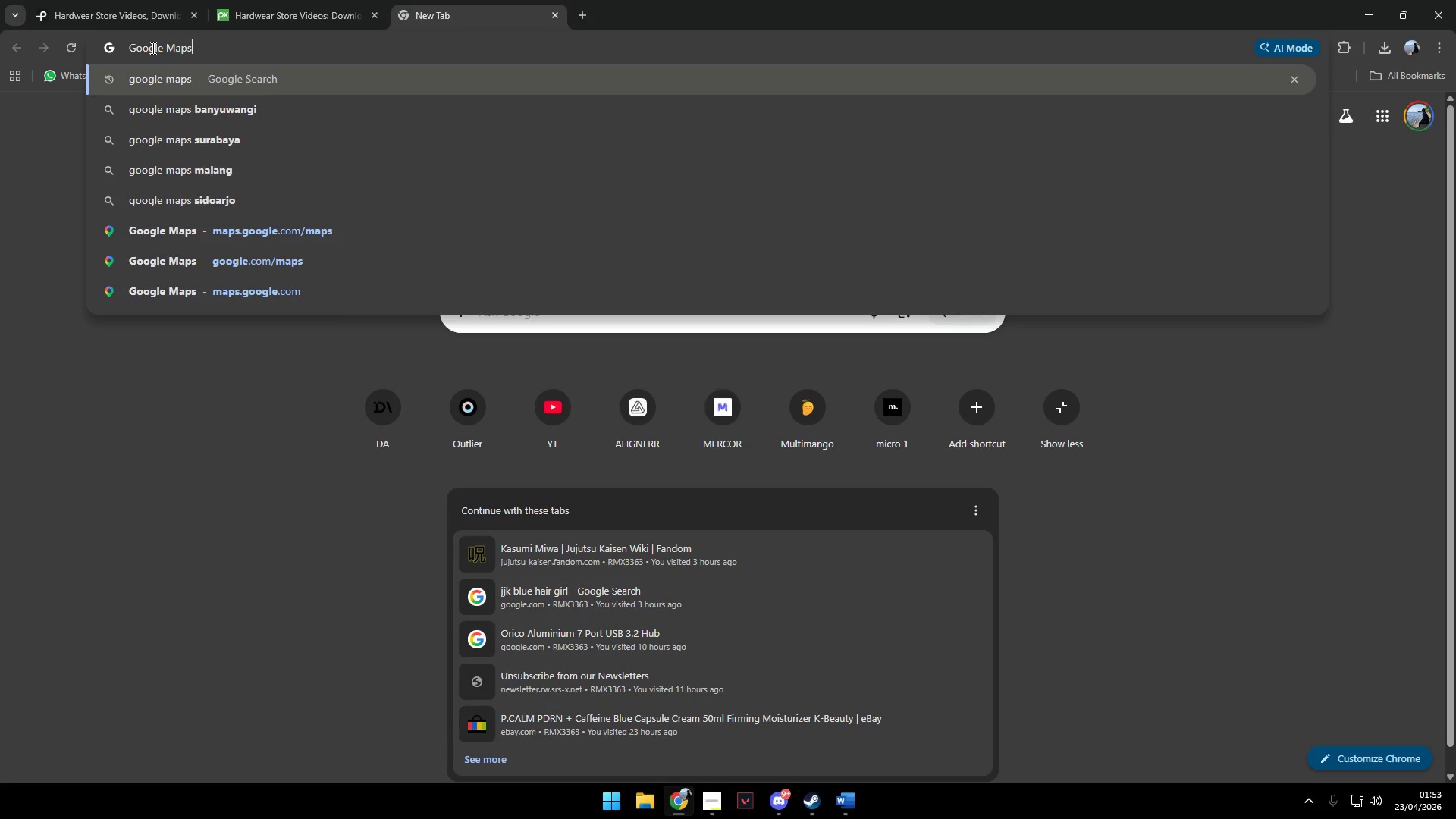 
key(Enter)
 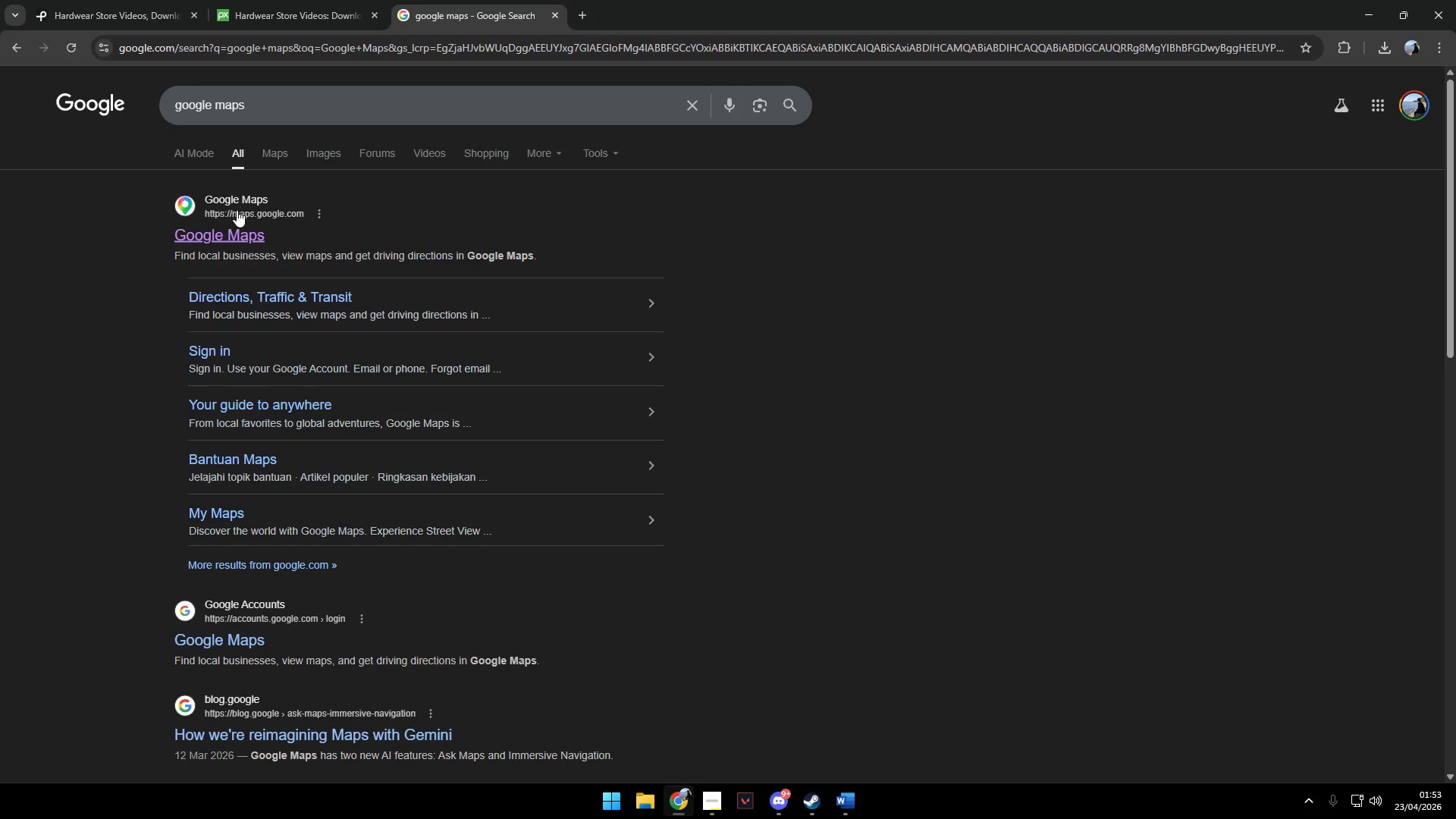 
left_click([229, 231])
 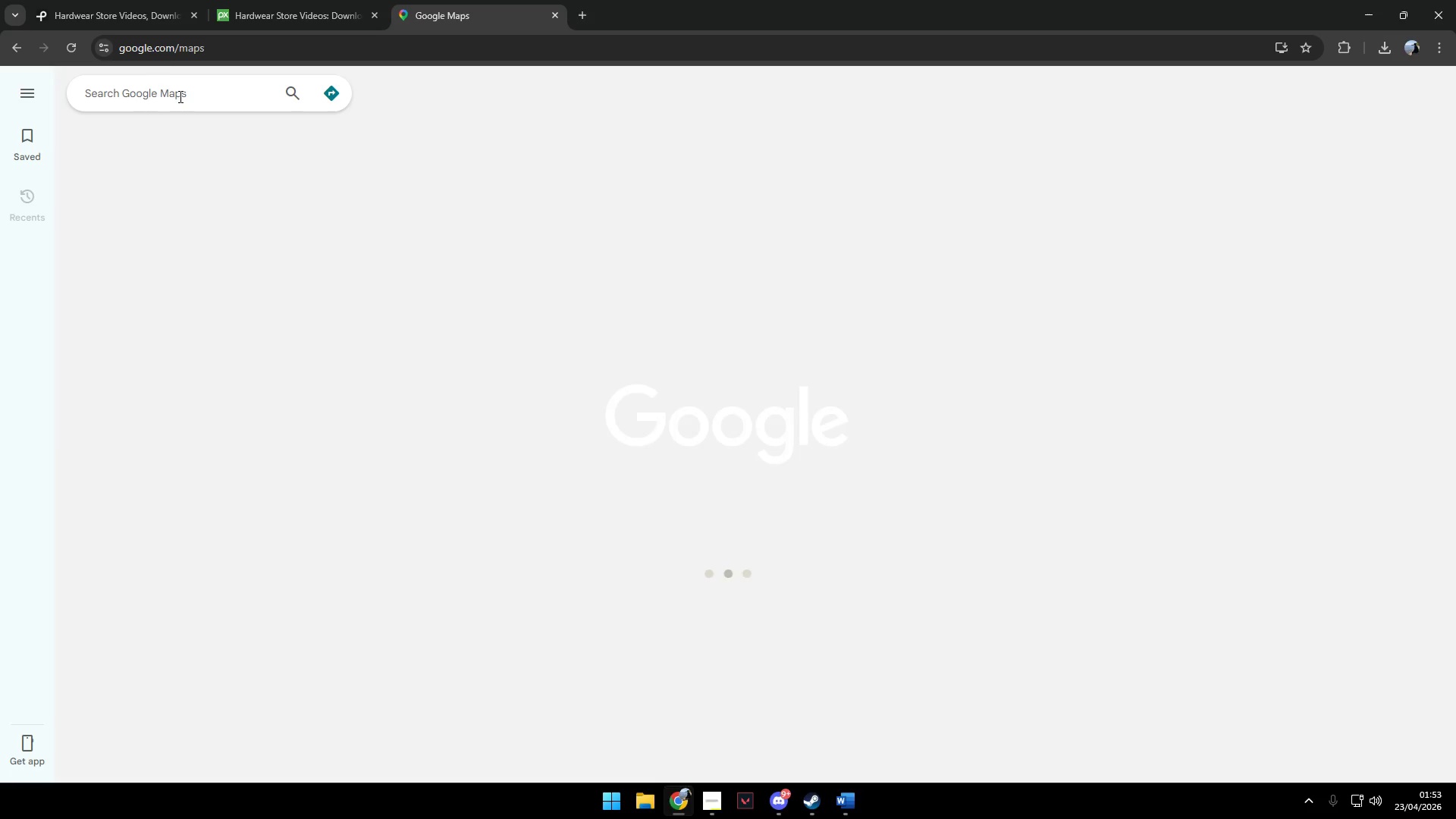 
left_click([179, 96])
 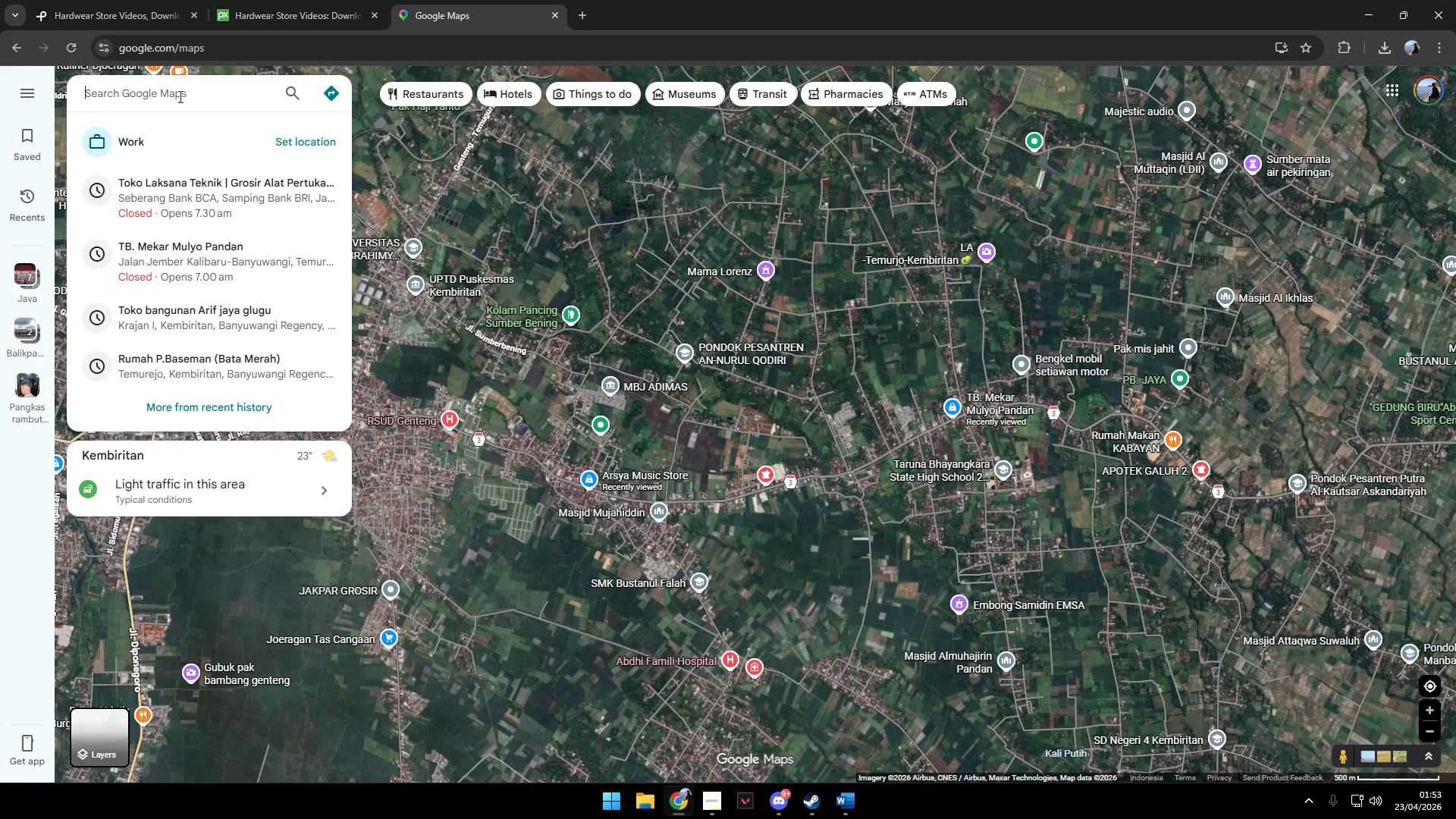 
type(Hardwear Stopre)
 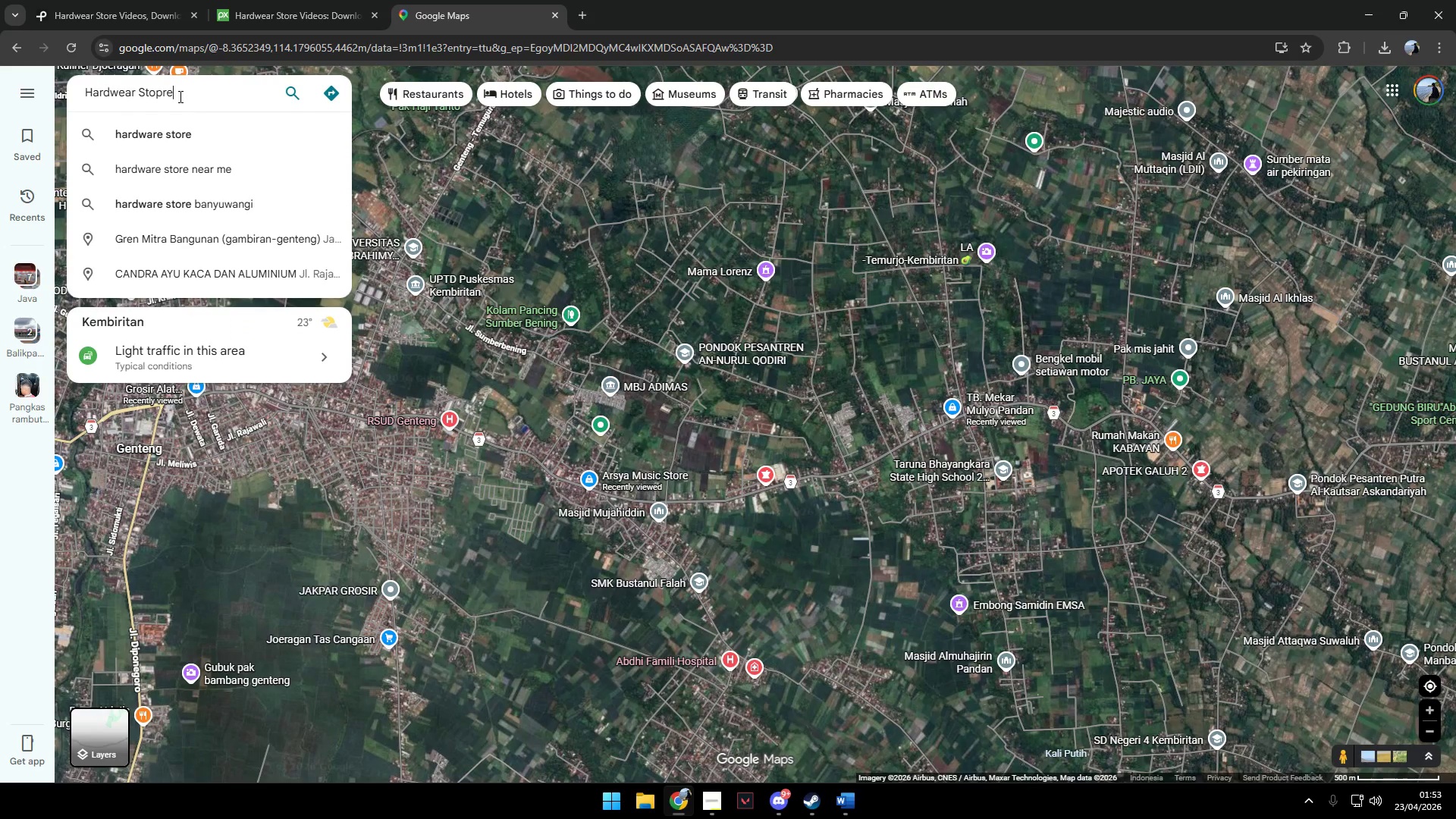 
key(Enter)
 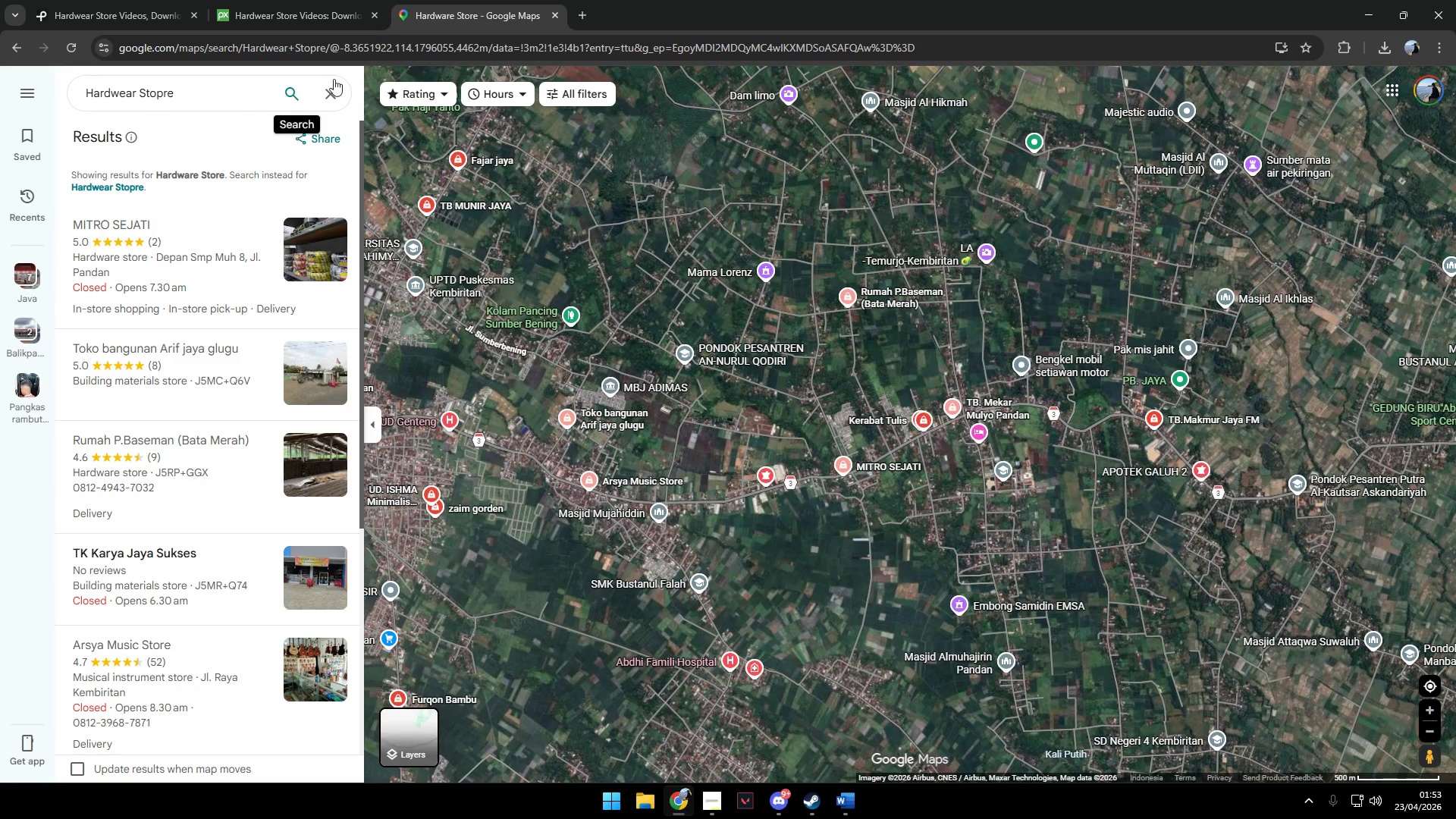 
double_click([554, 14])
 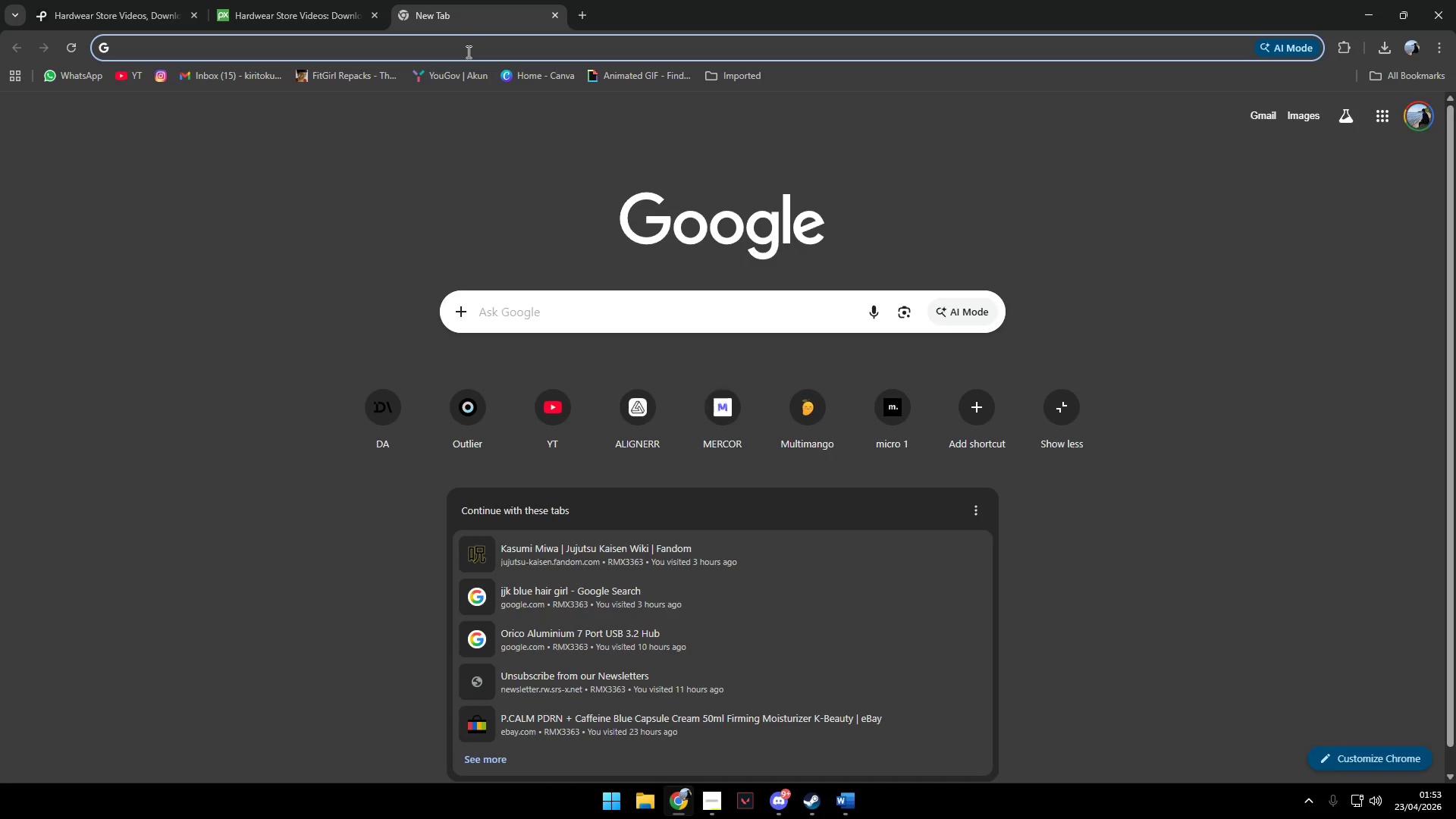 
wait(5.39)
 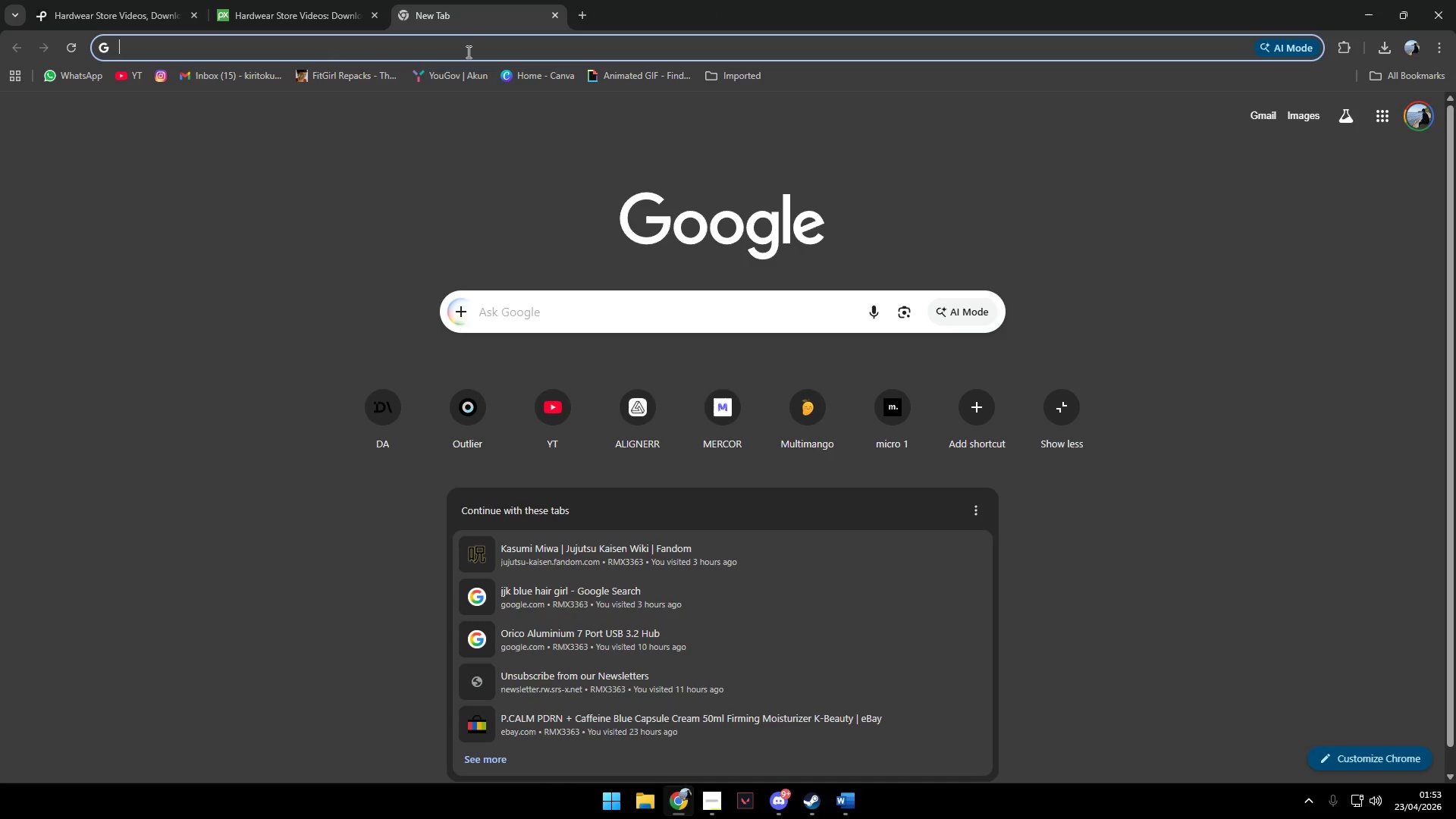 
type(Google Maps)
 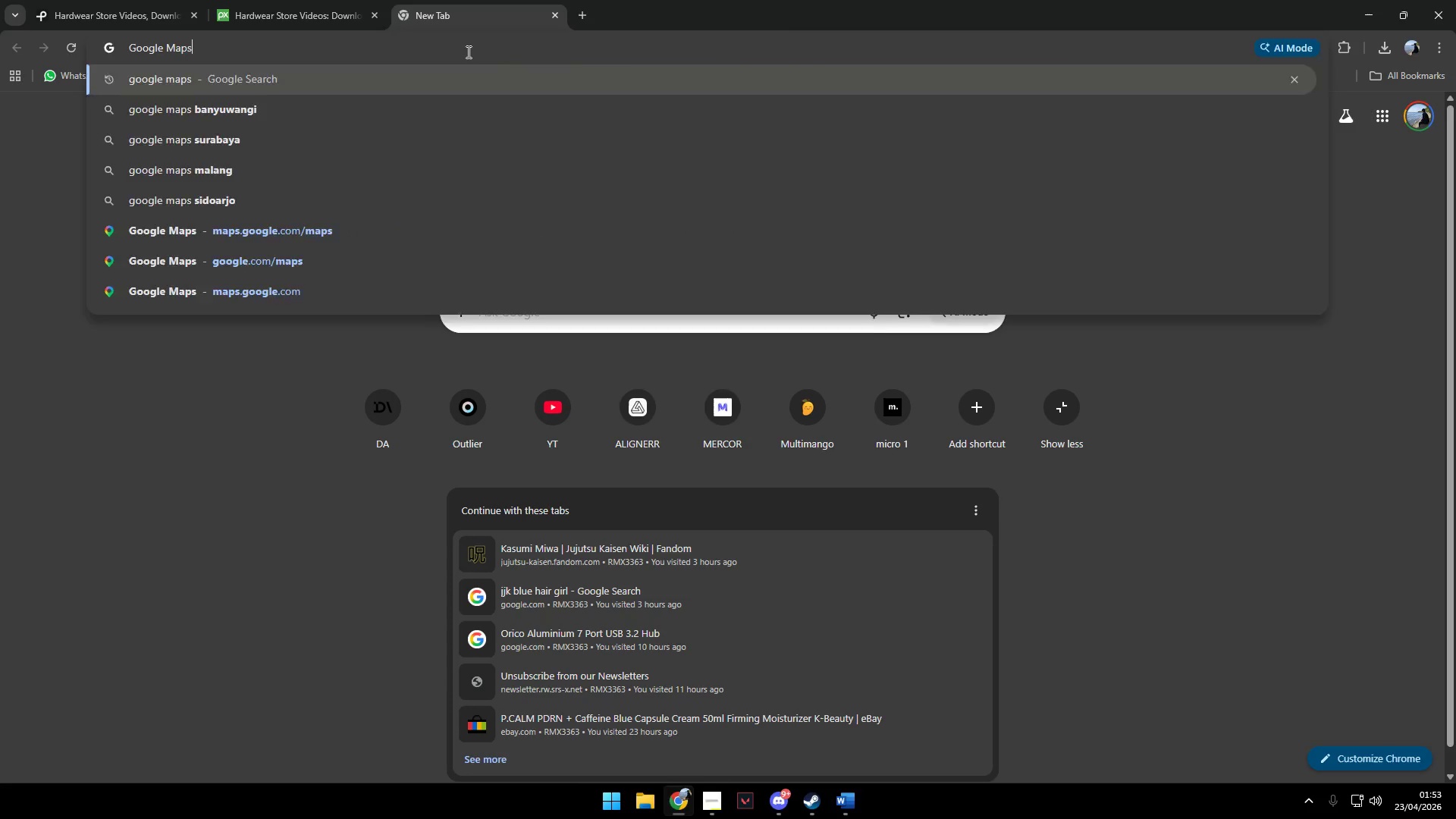 
key(Enter)
 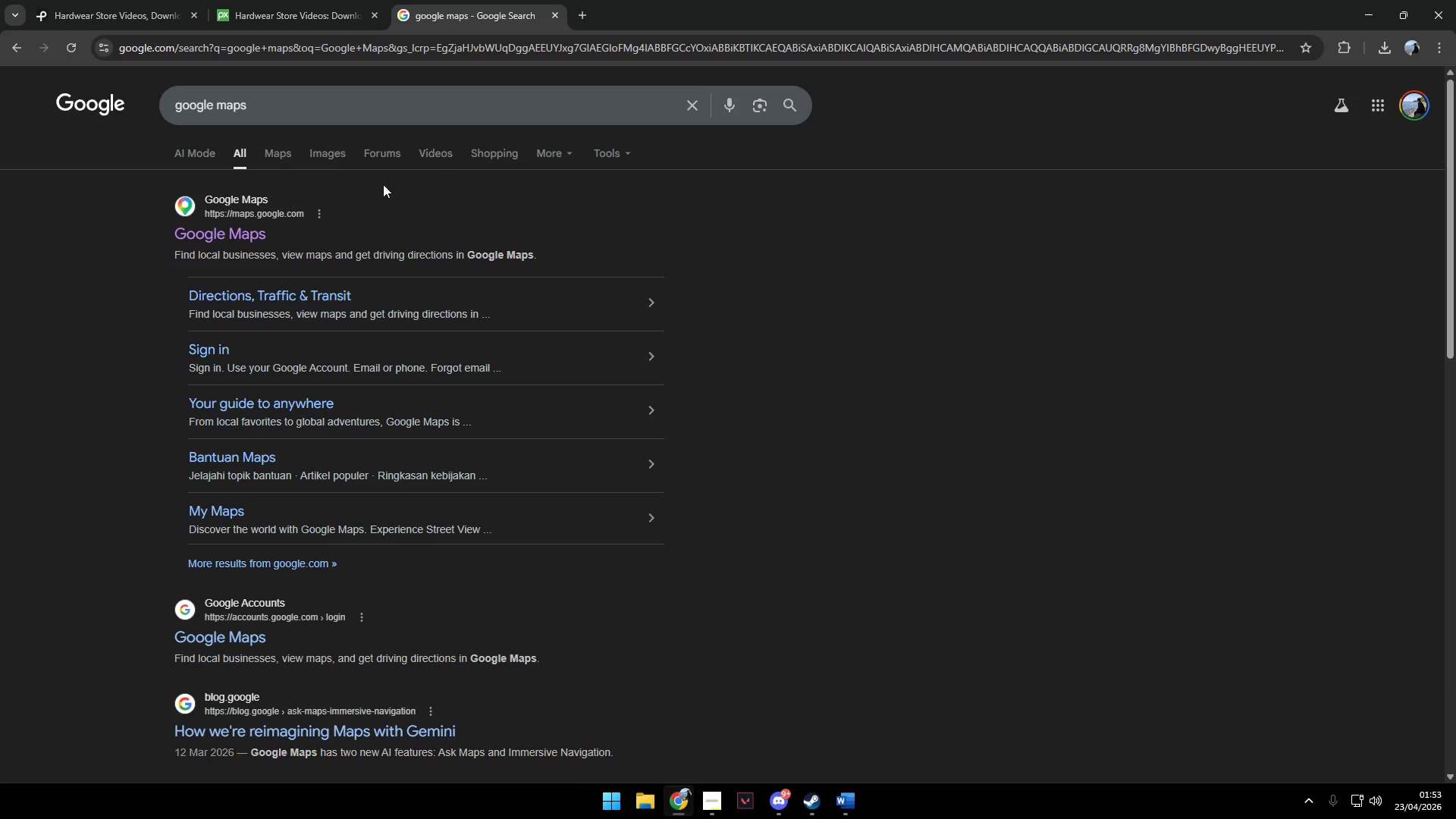 
left_click([244, 231])
 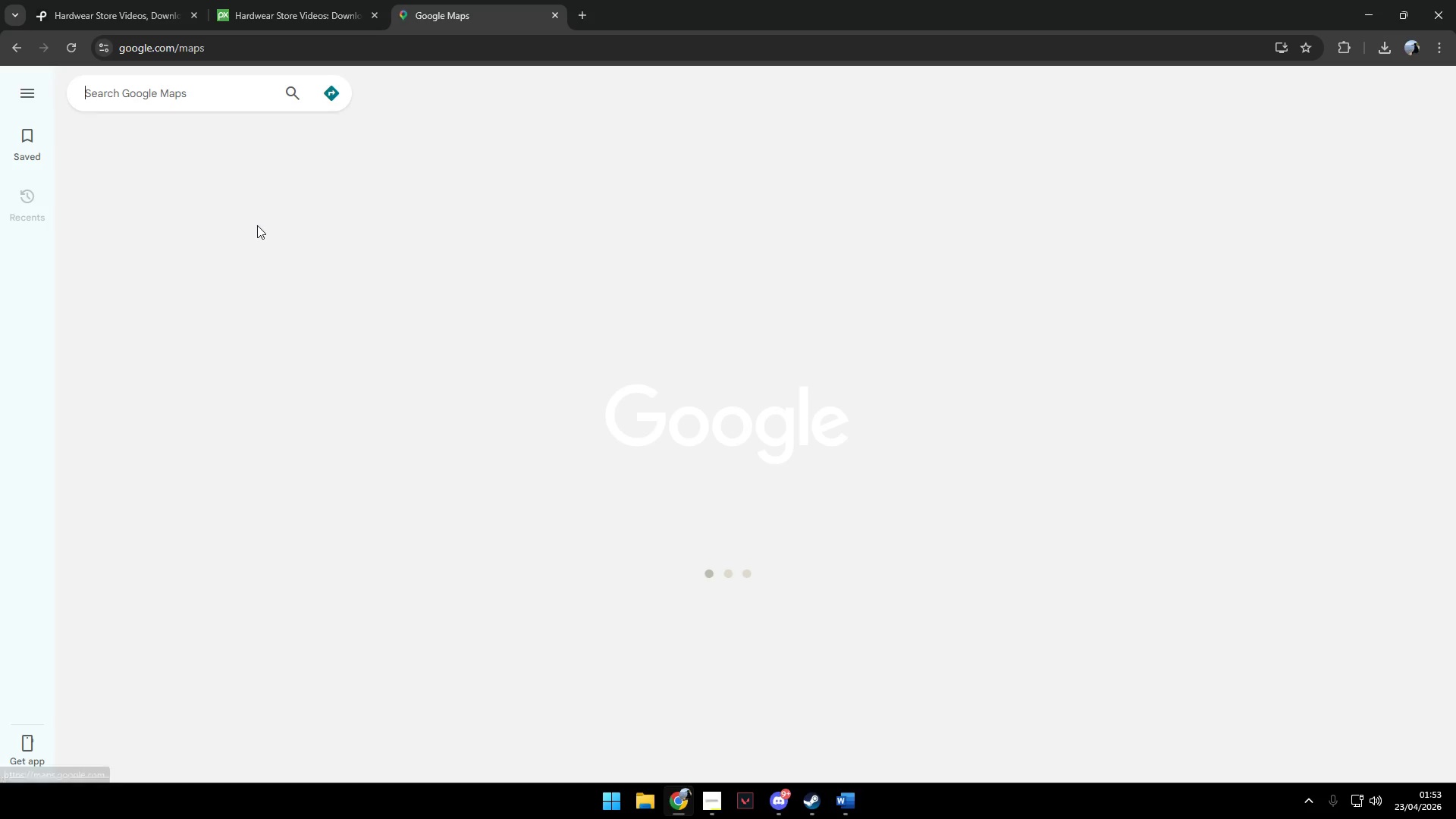 
left_click([237, 99])
 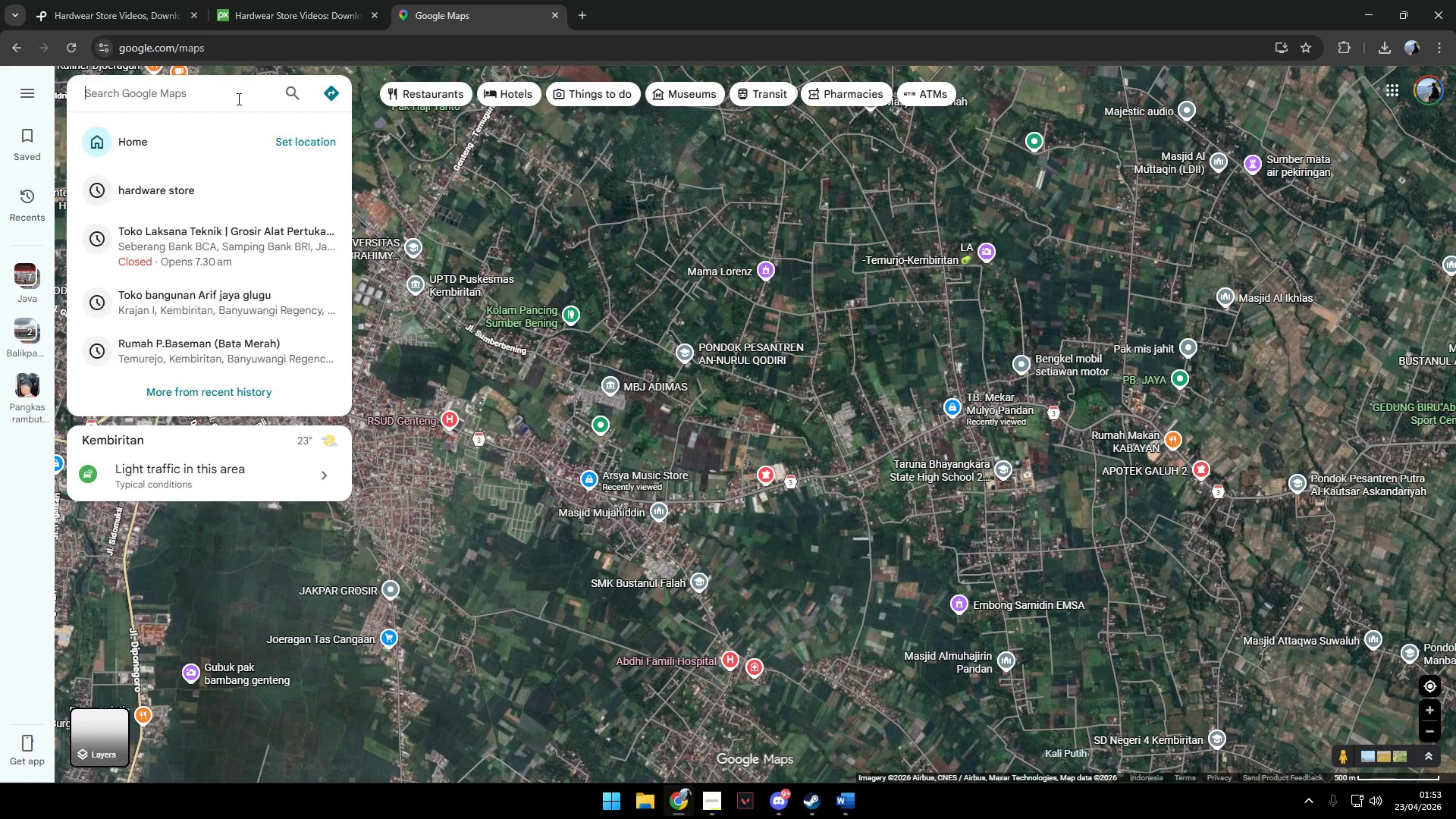 
type(Hardwear Store)
 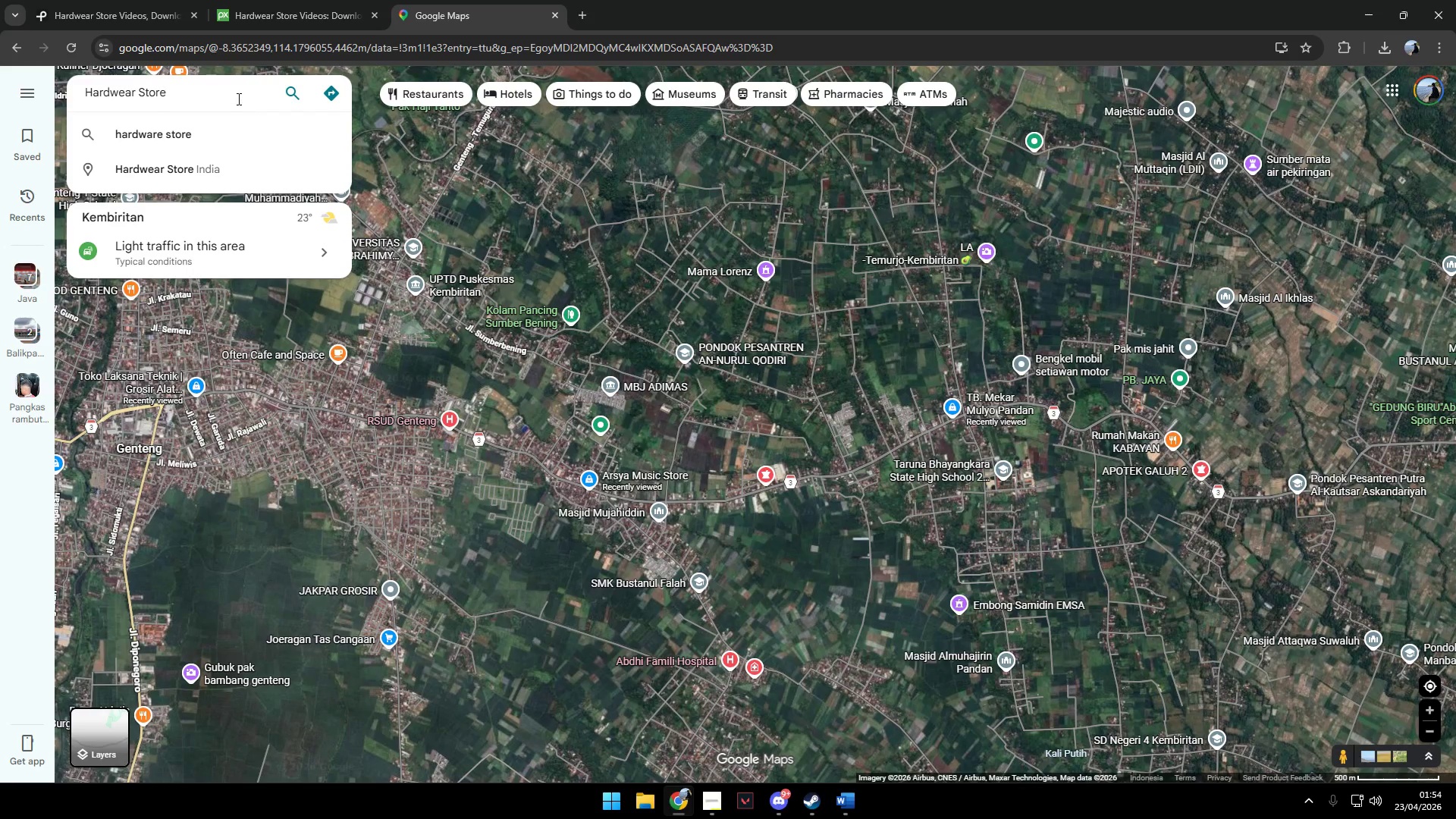 
key(Enter)
 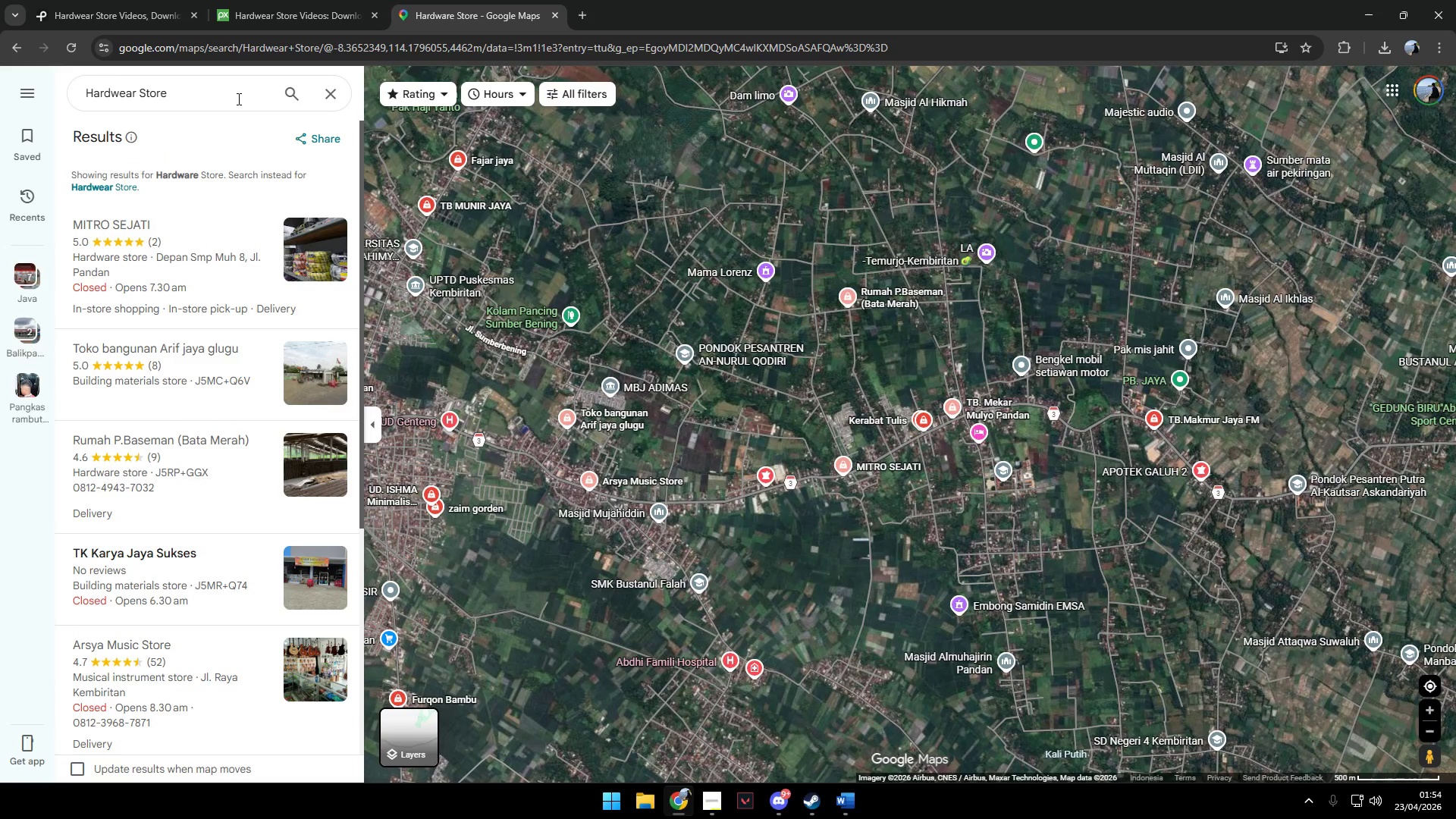 
left_click([233, 247])
 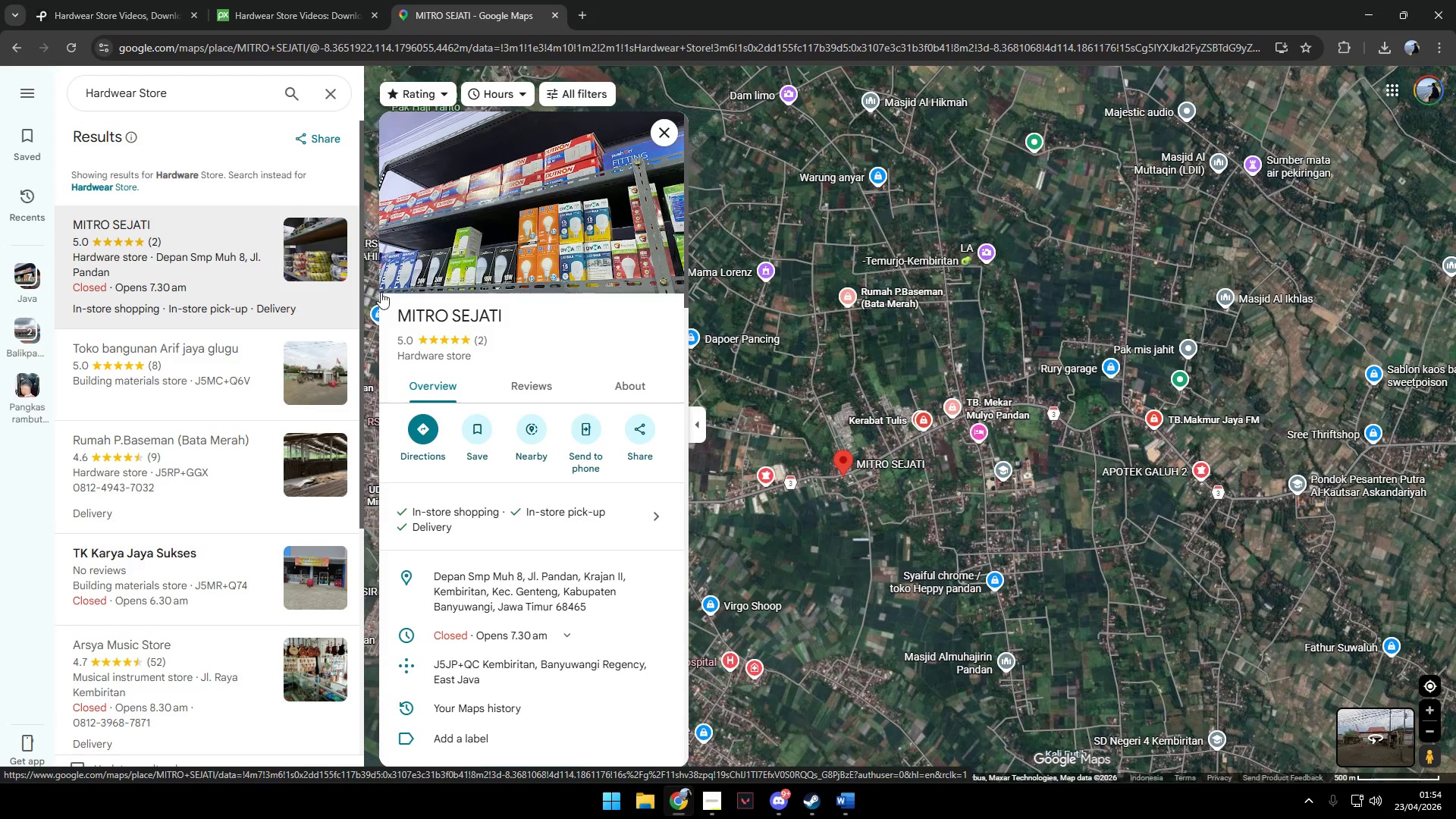 
scroll: coordinate [519, 531], scroll_direction: down, amount: 3.0
 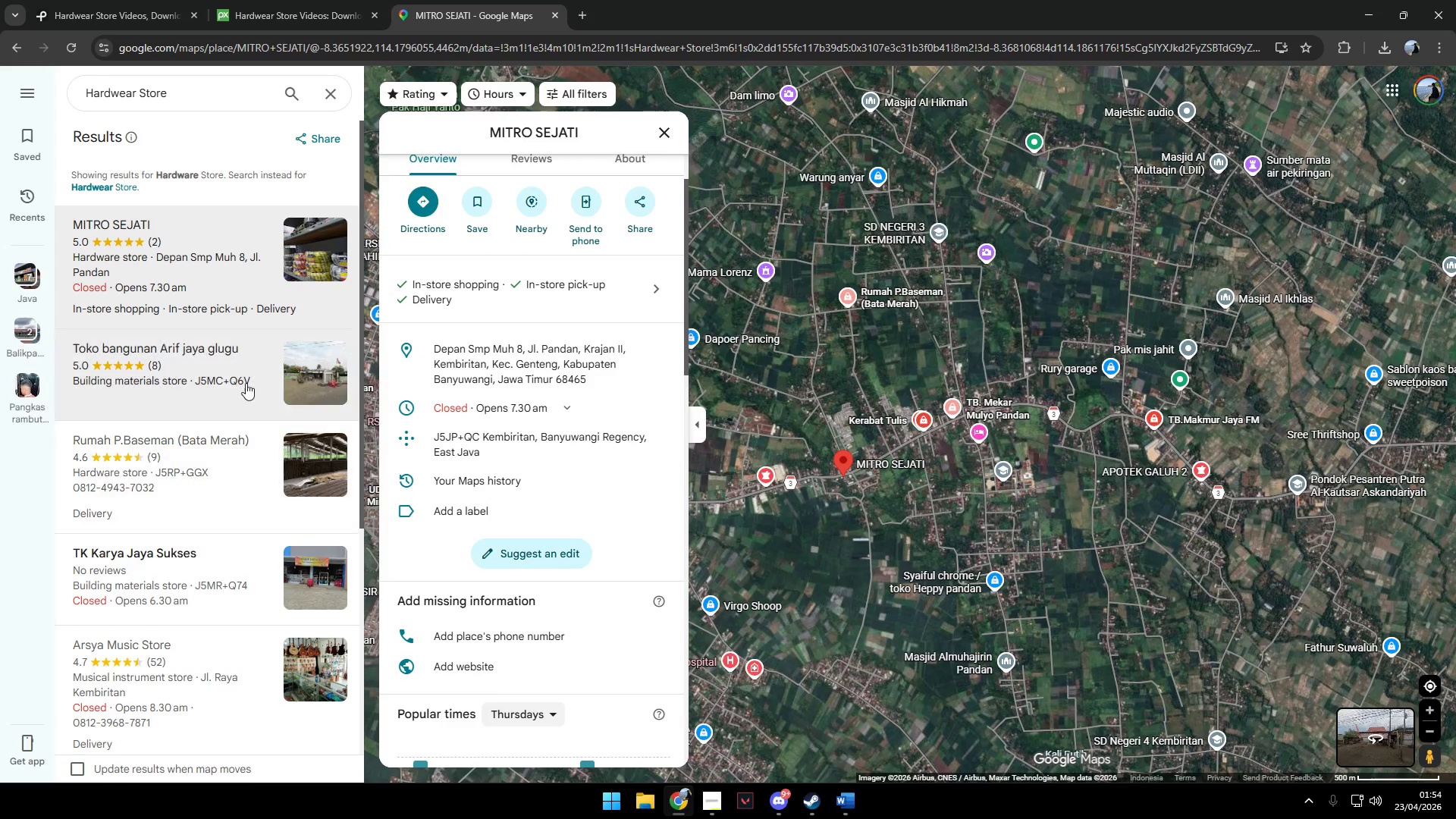 
left_click([244, 381])
 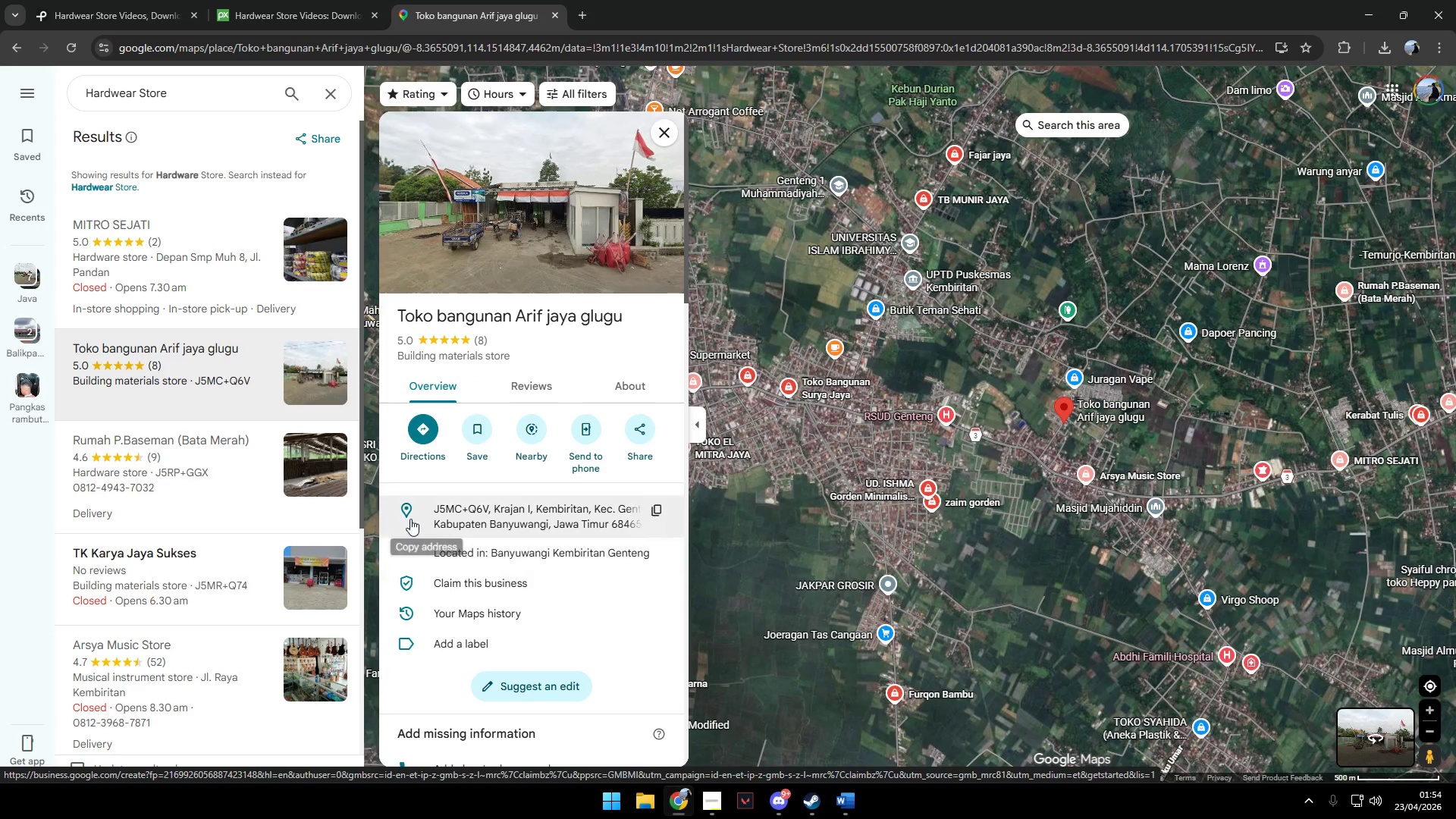 
wait(7.47)
 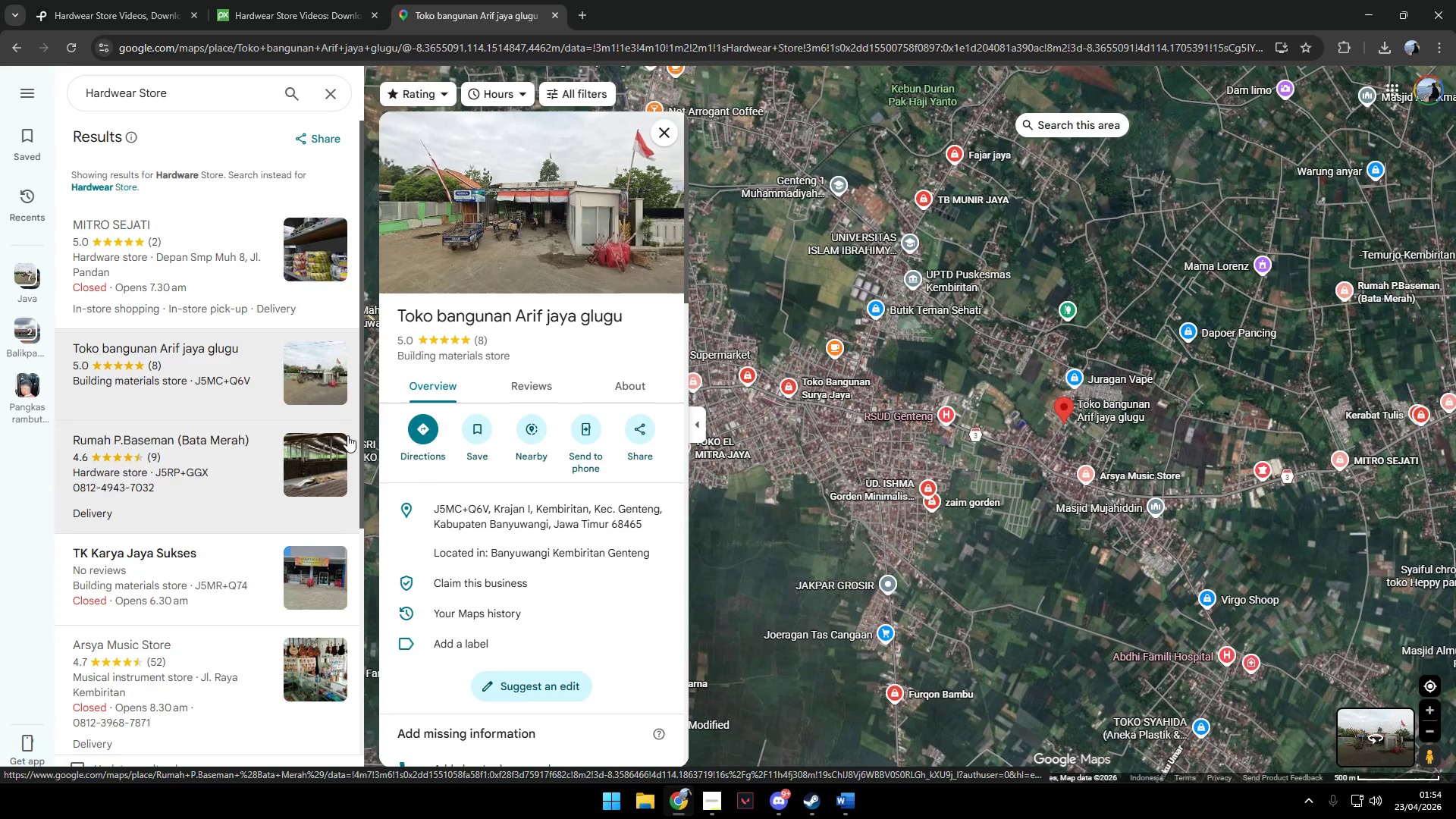 
scroll: coordinate [242, 538], scroll_direction: down, amount: 3.0
 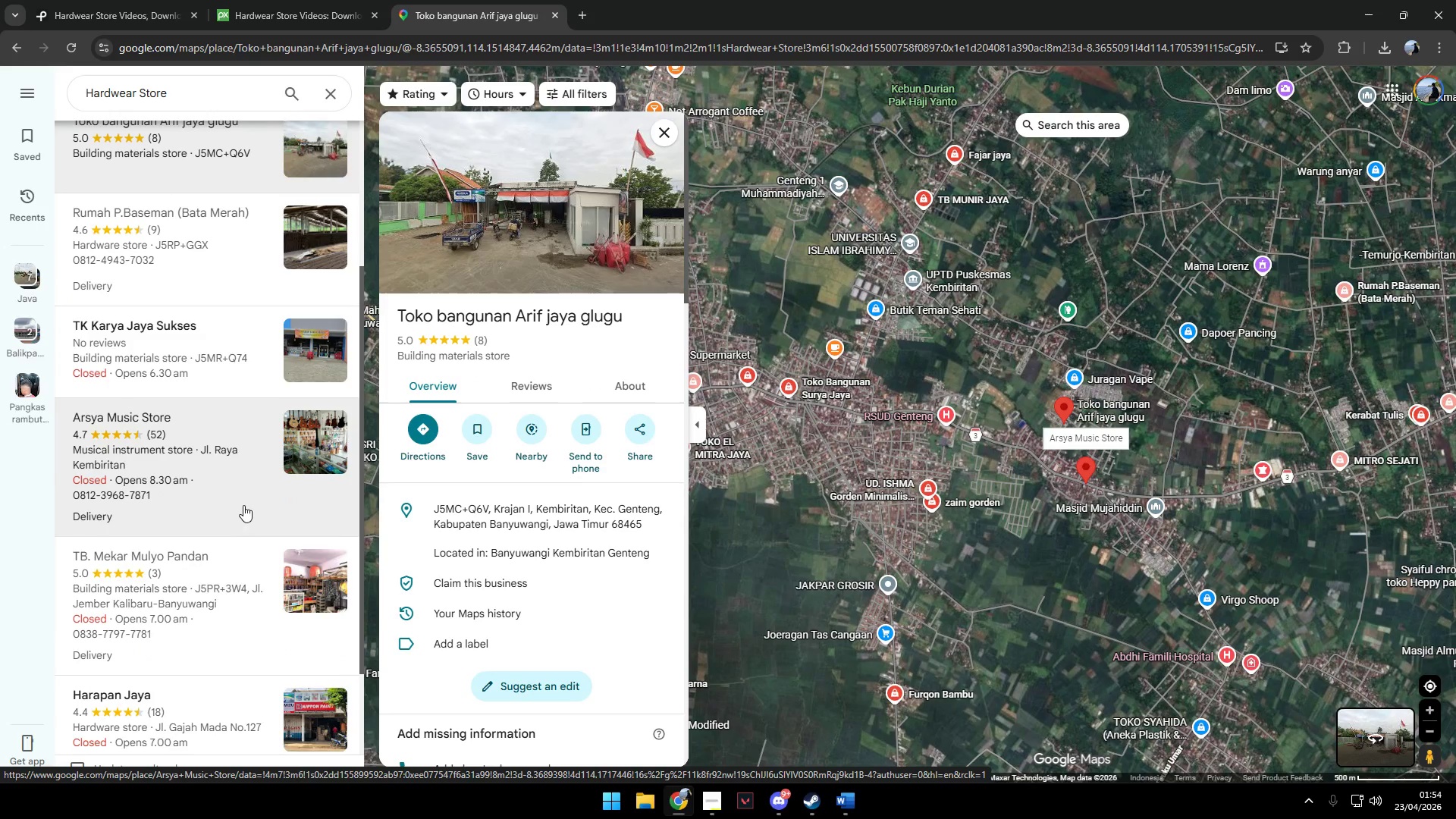 
left_click([243, 503])
 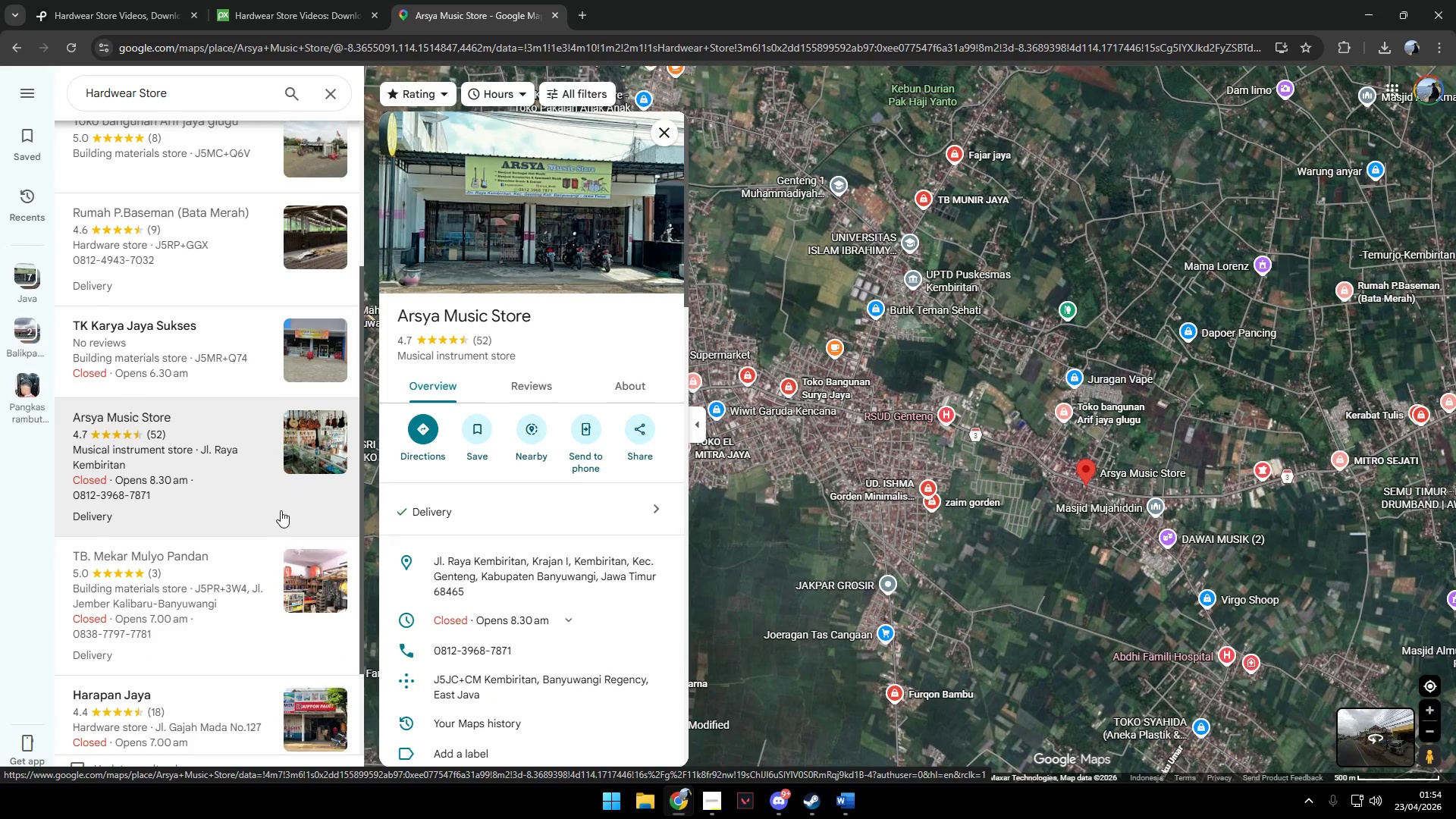 
scroll: coordinate [280, 538], scroll_direction: down, amount: 4.0
 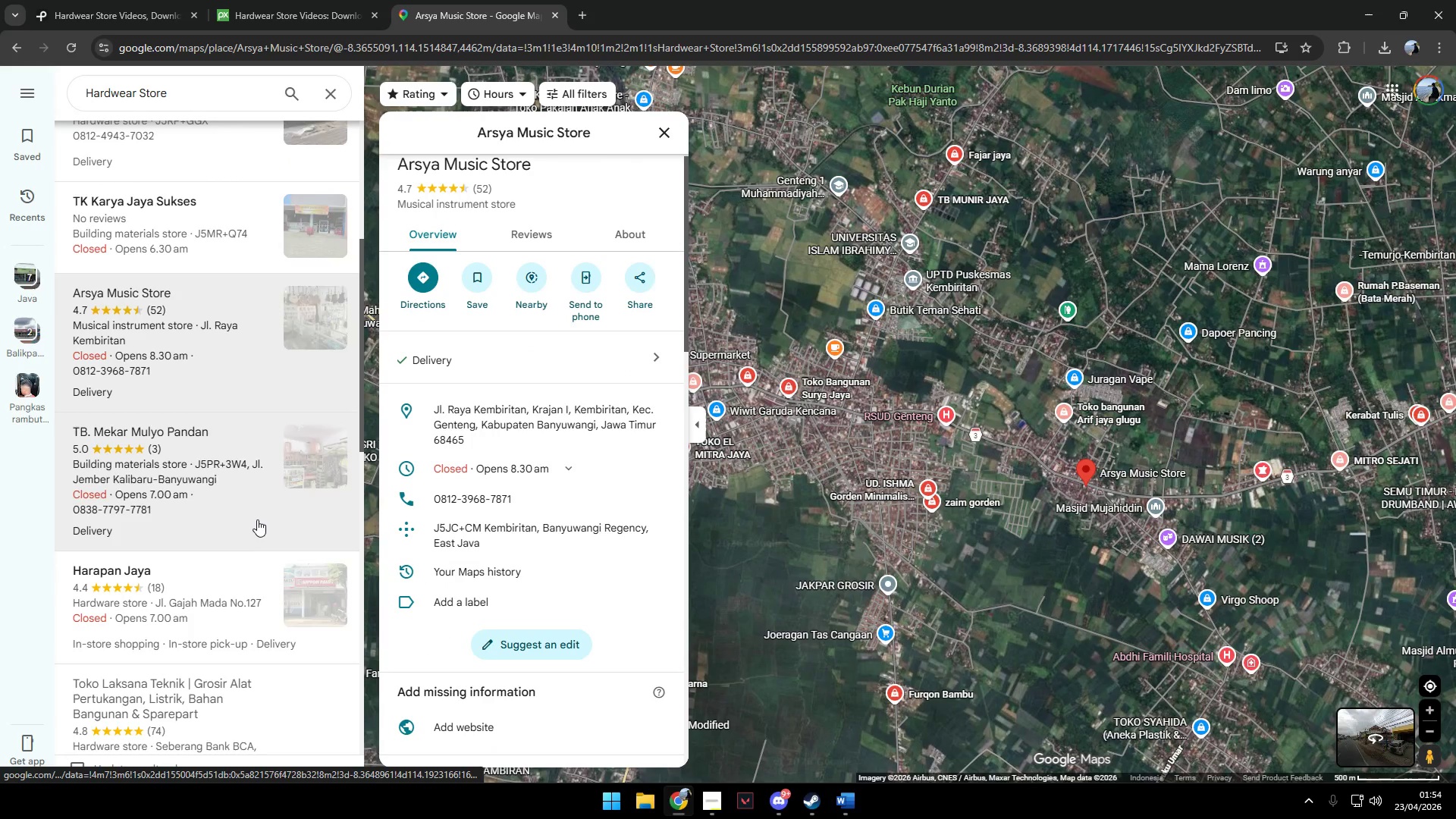 
left_click([257, 519])
 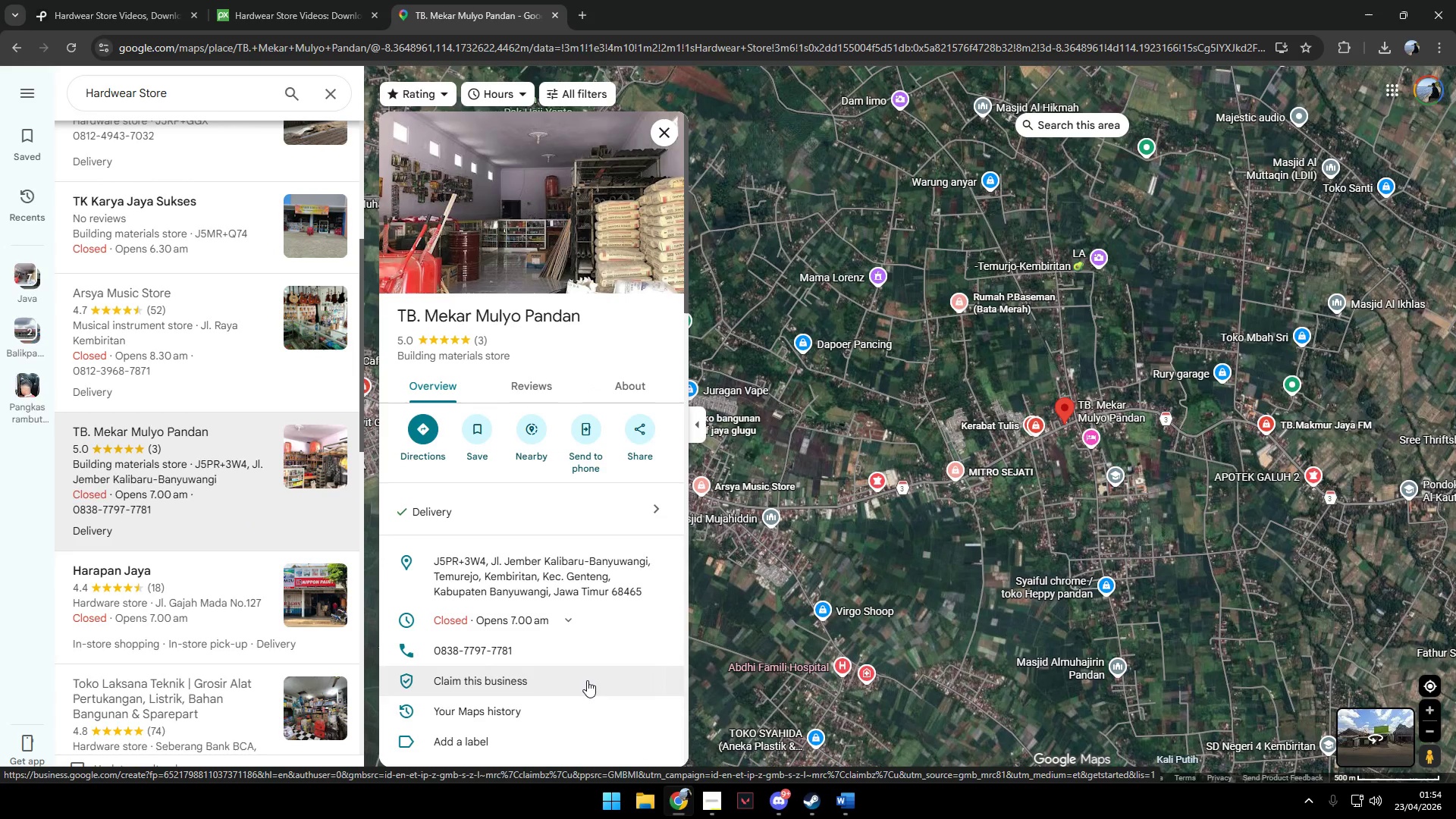 
wait(5.66)
 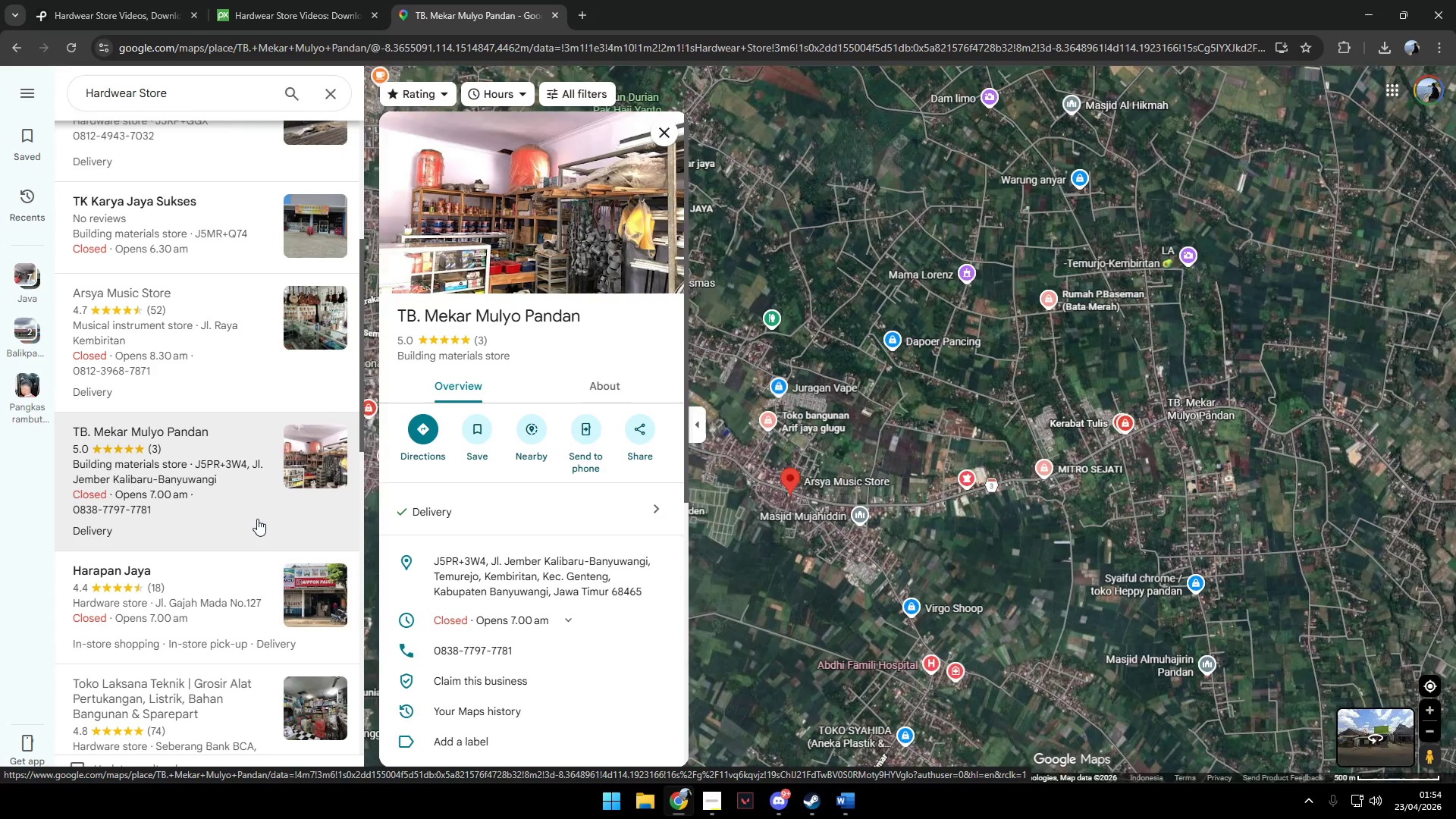 
scroll: coordinate [237, 568], scroll_direction: down, amount: 8.0
 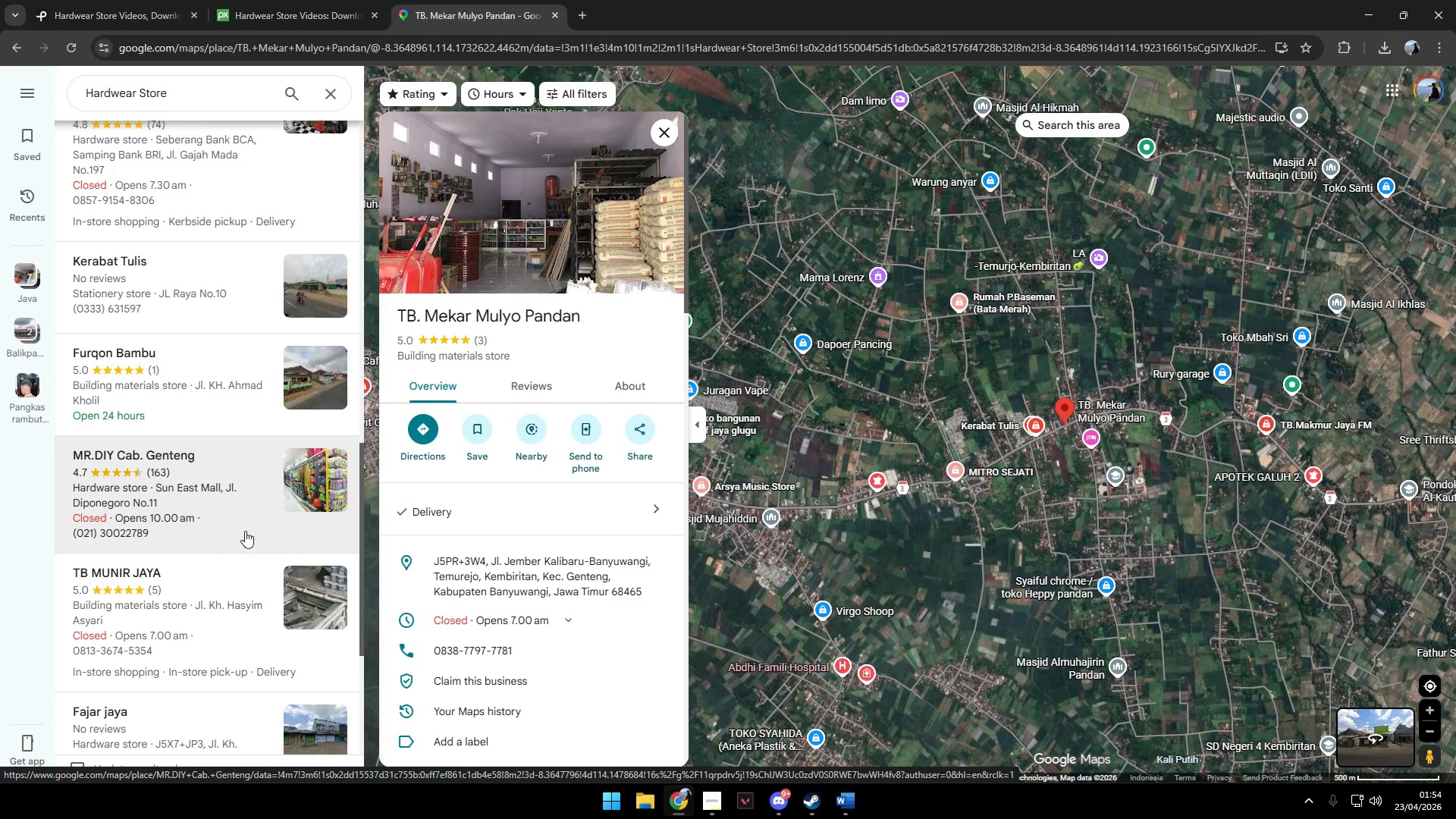 
left_click([246, 529])
 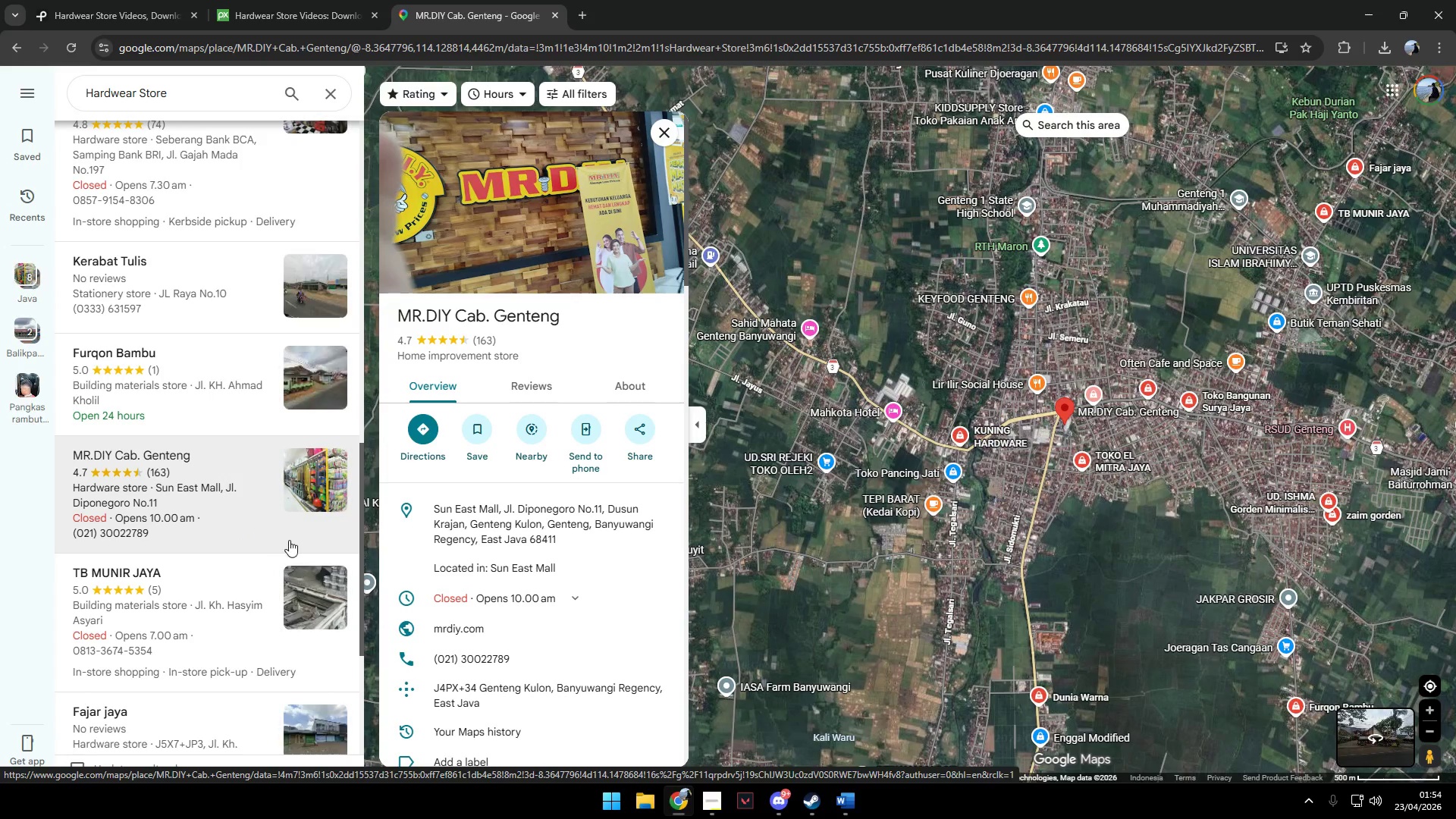 
scroll: coordinate [590, 650], scroll_direction: down, amount: 3.0
 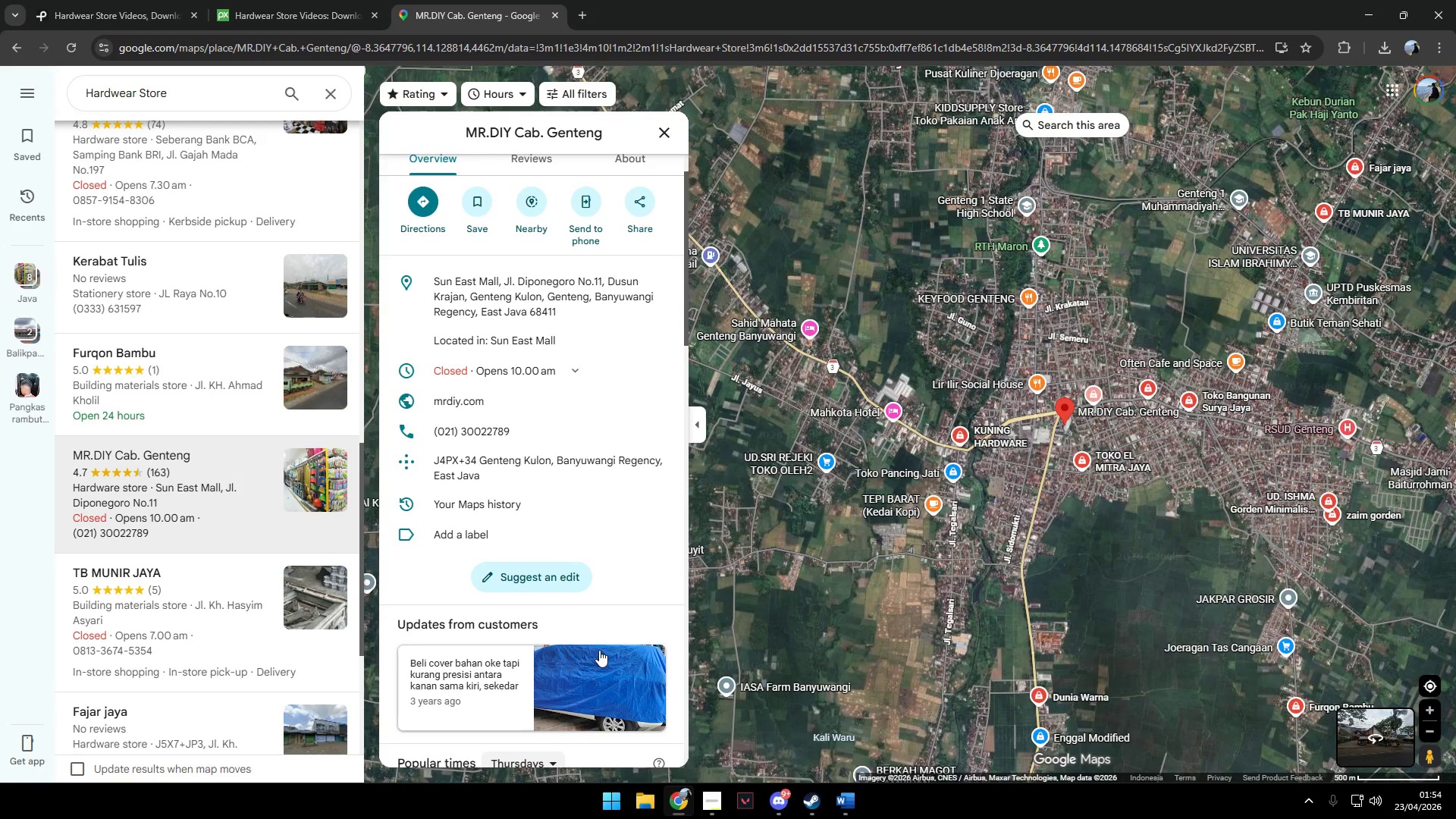 
scroll: coordinate [607, 648], scroll_direction: up, amount: 4.0
 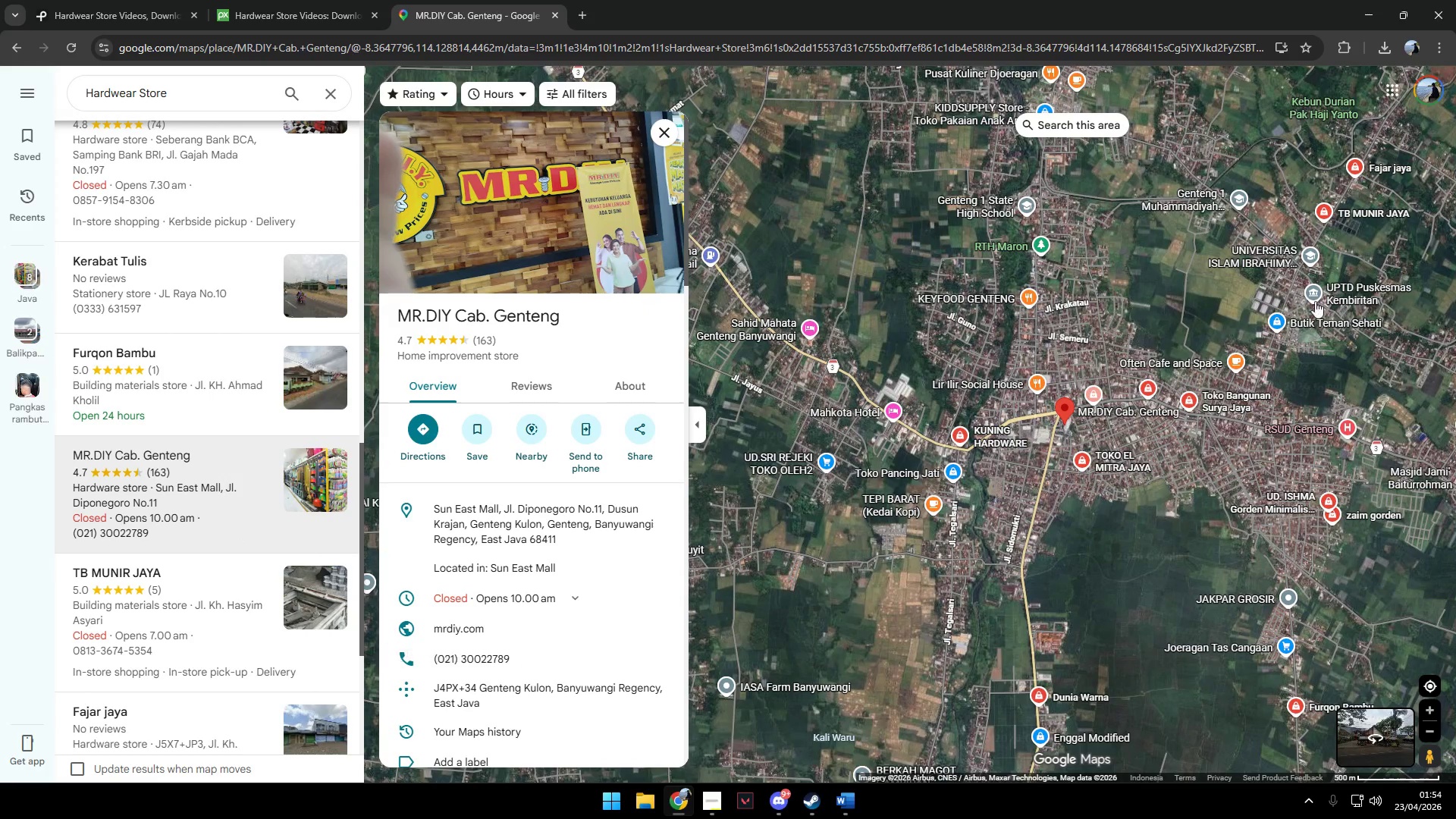 
left_click([1282, 107])
 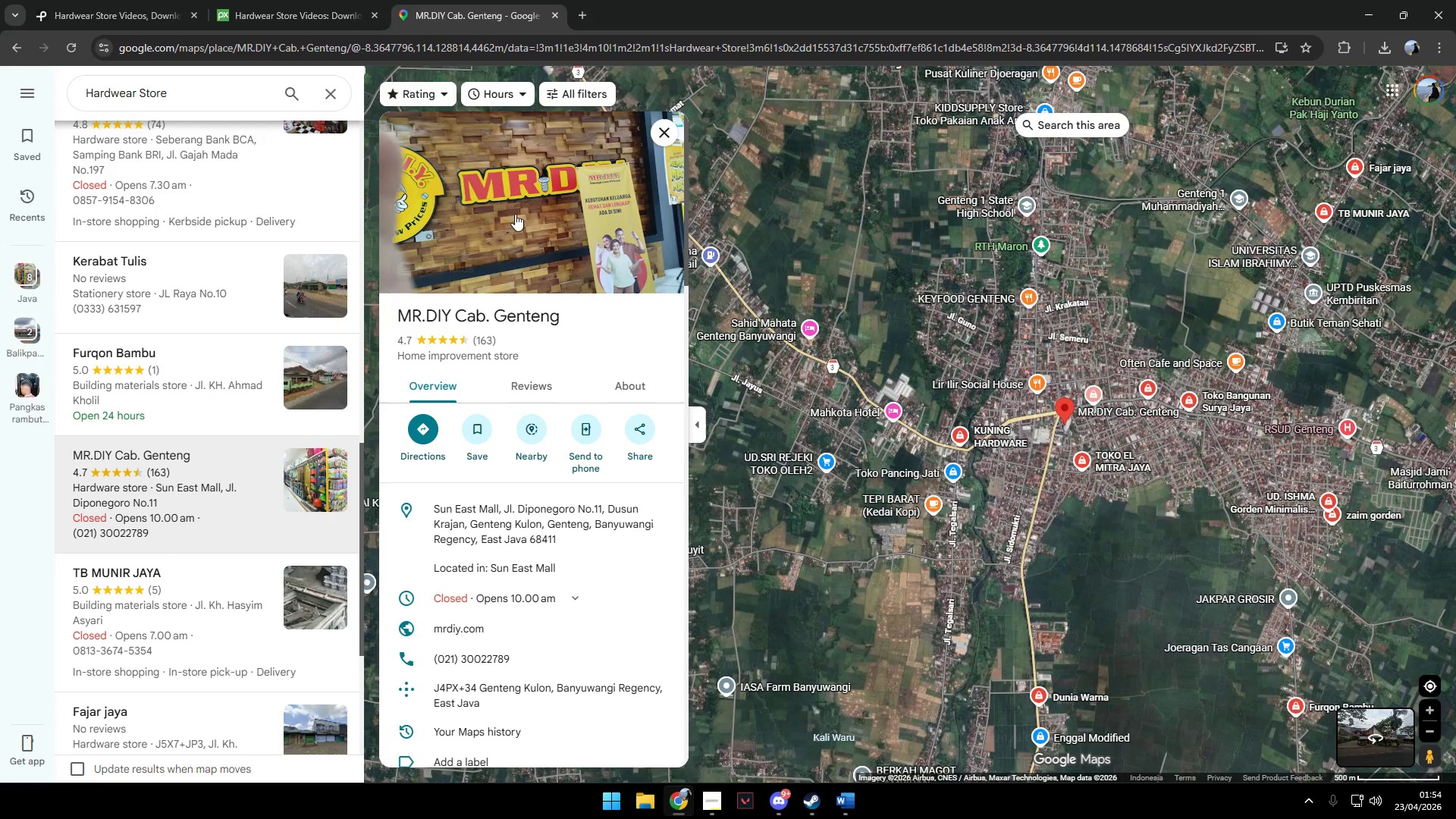 
left_click([122, 0])
 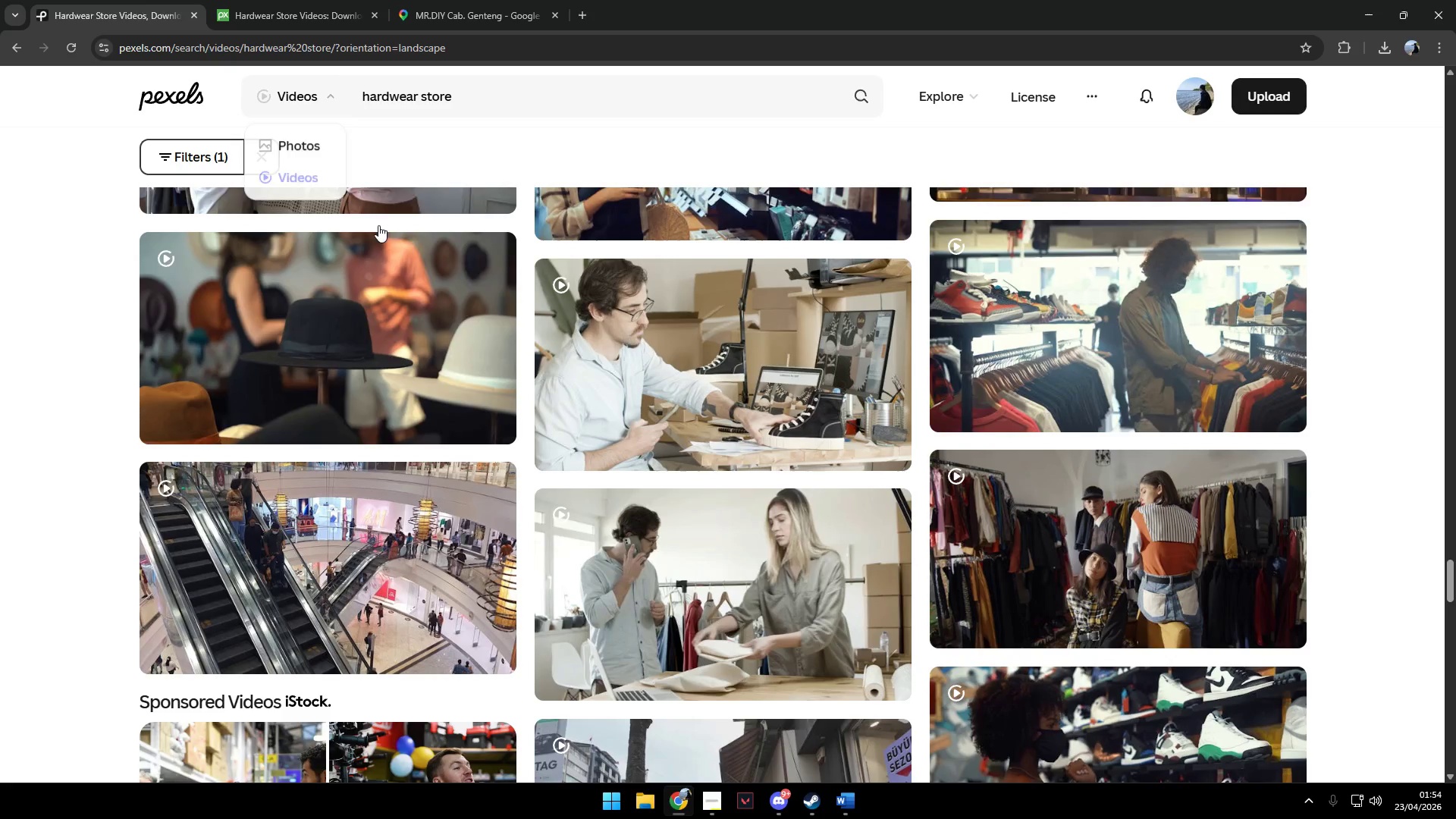 
key(Alt+Tab)
 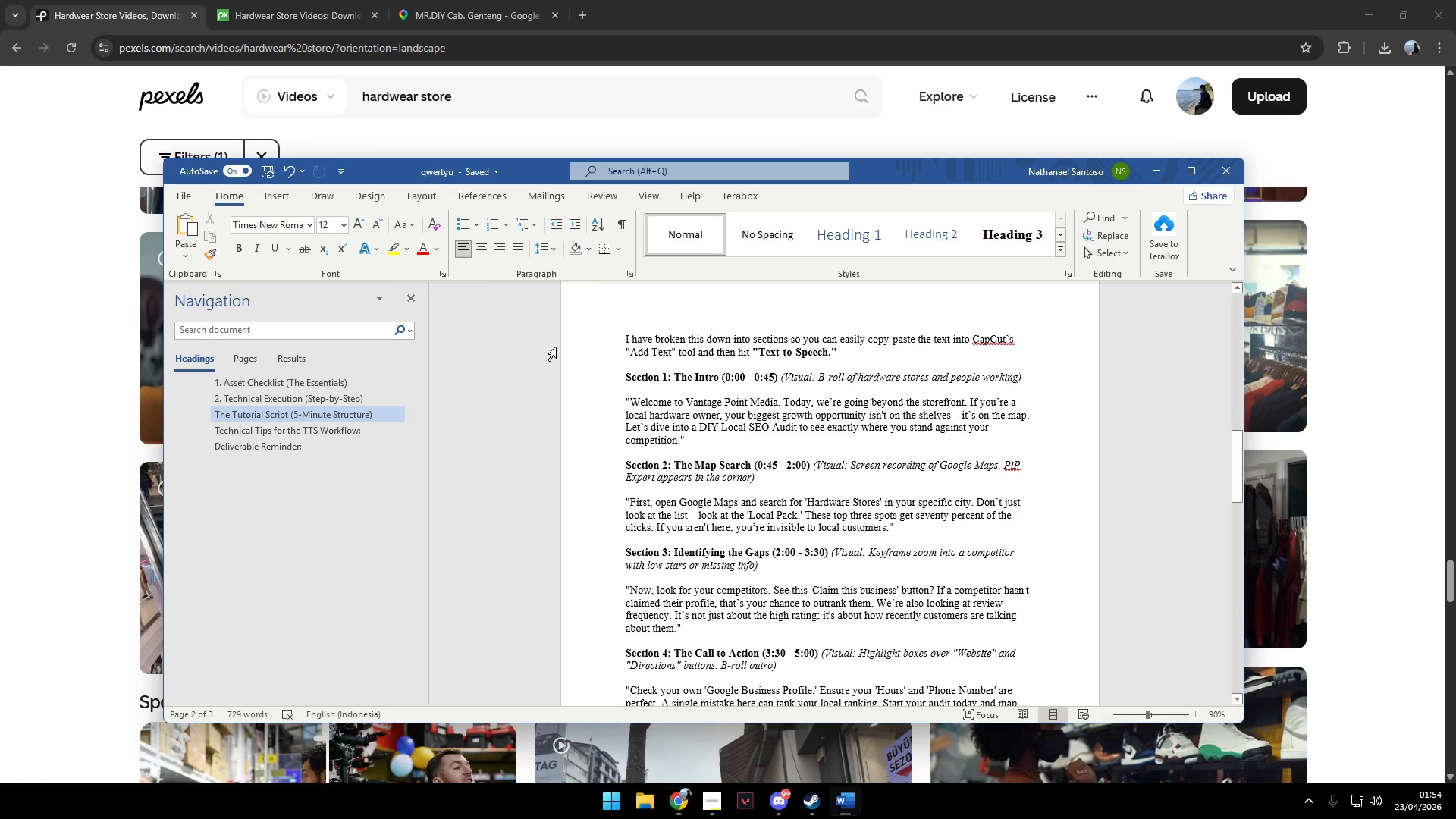 
scroll: coordinate [782, 441], scroll_direction: up, amount: 27.0
 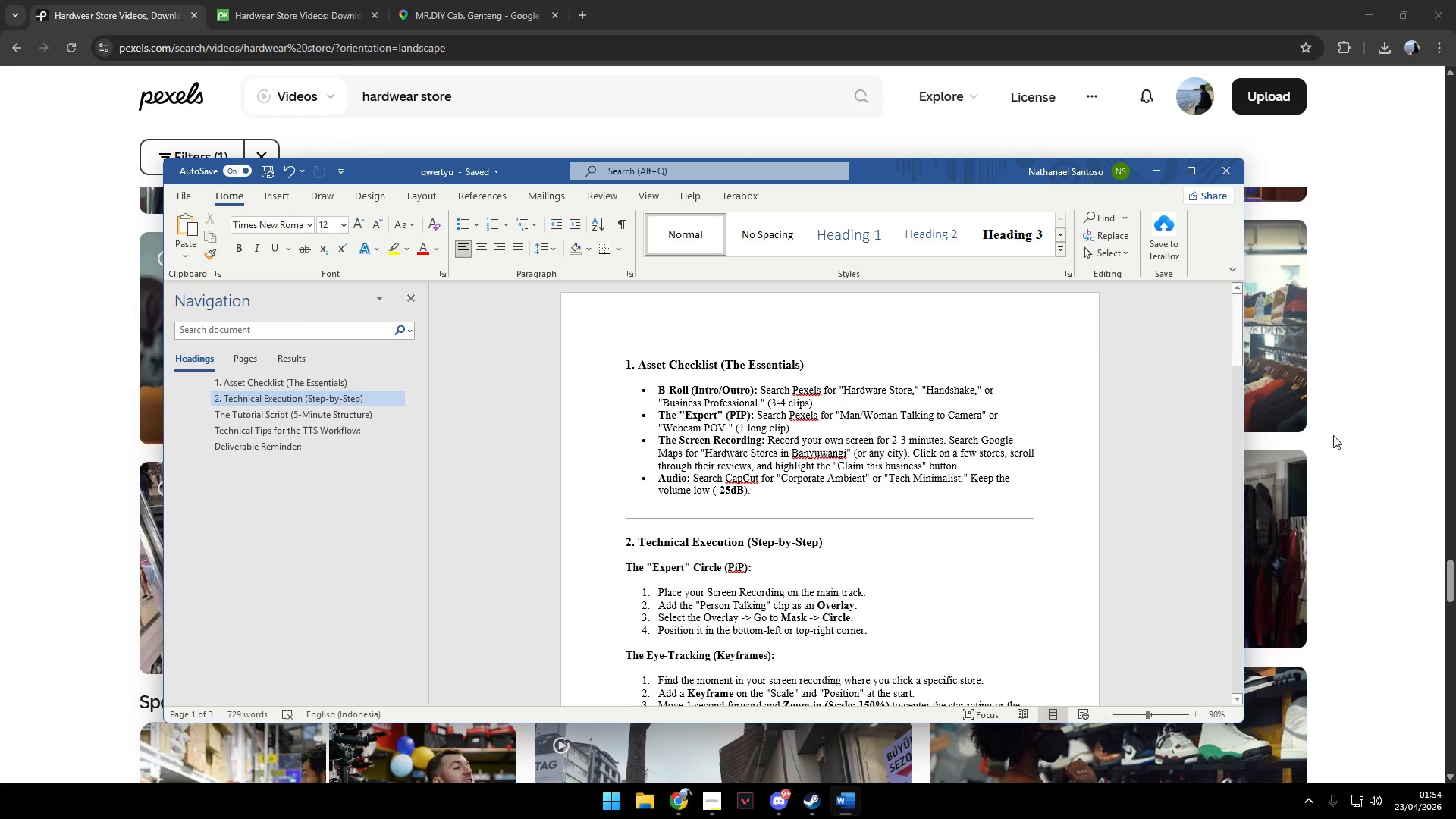 
wait(6.34)
 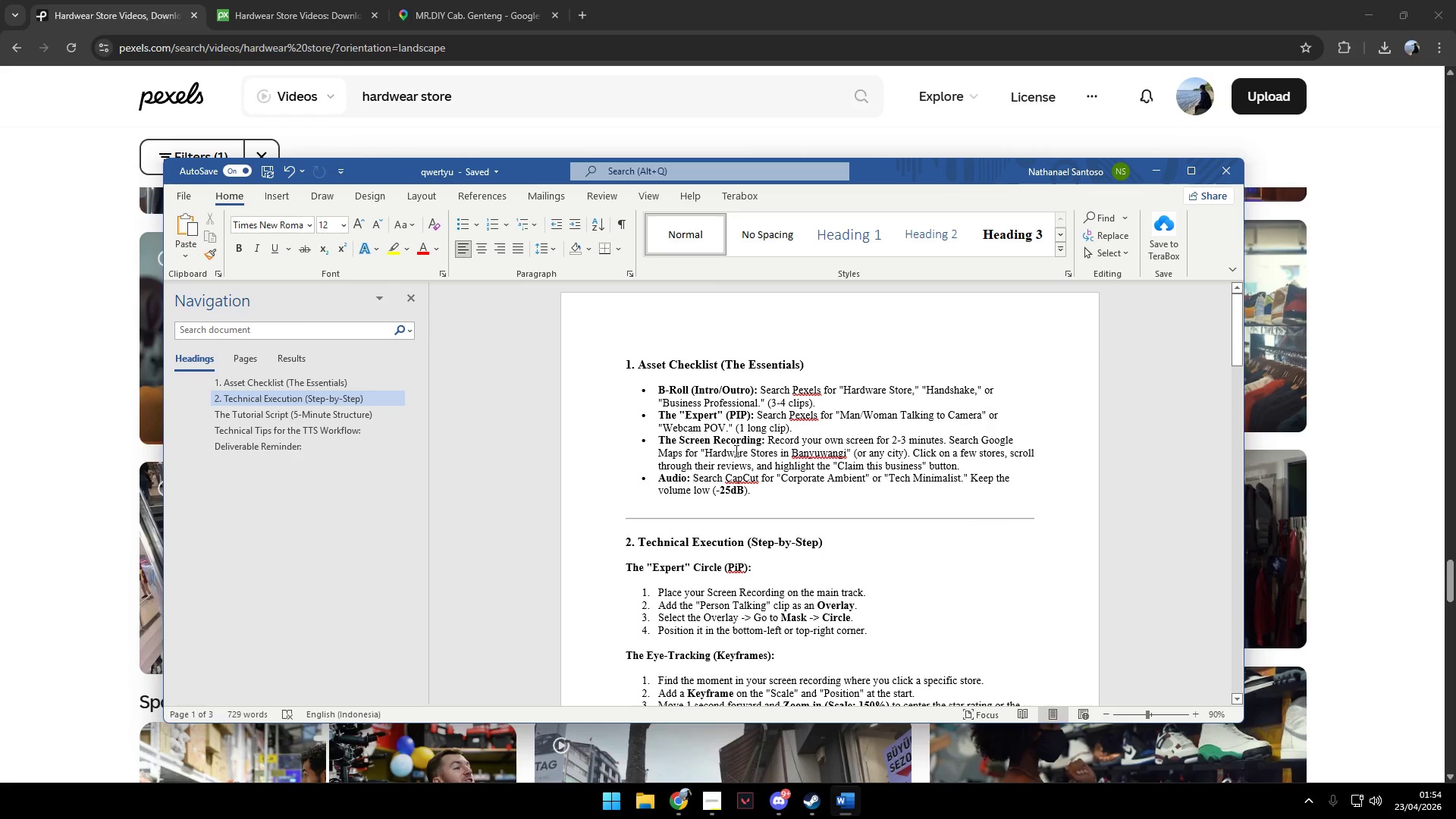 
left_click([585, 13])
 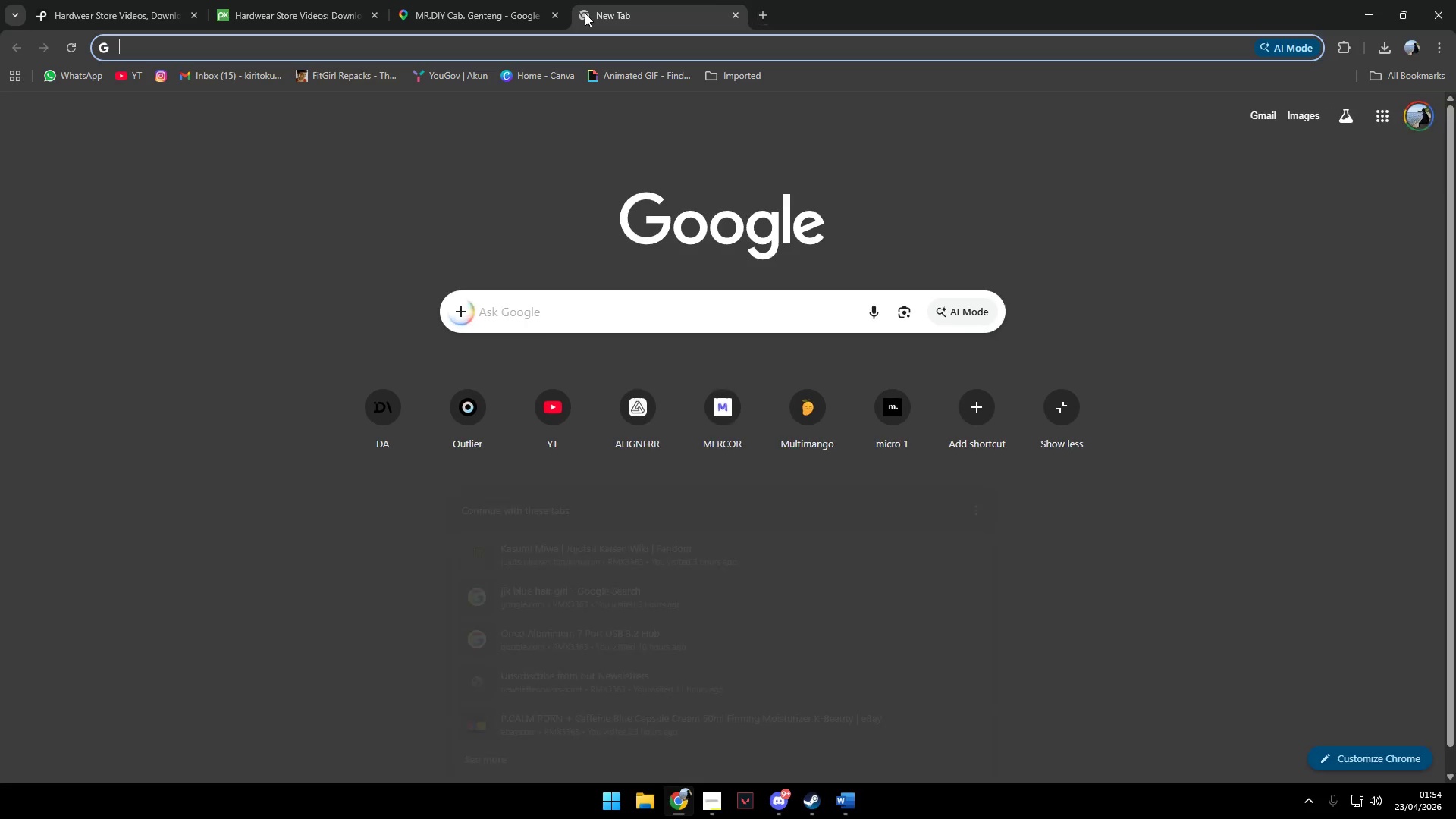 
type(man l)
key(Backspace)
type(talkngtocamra 1 hour)
 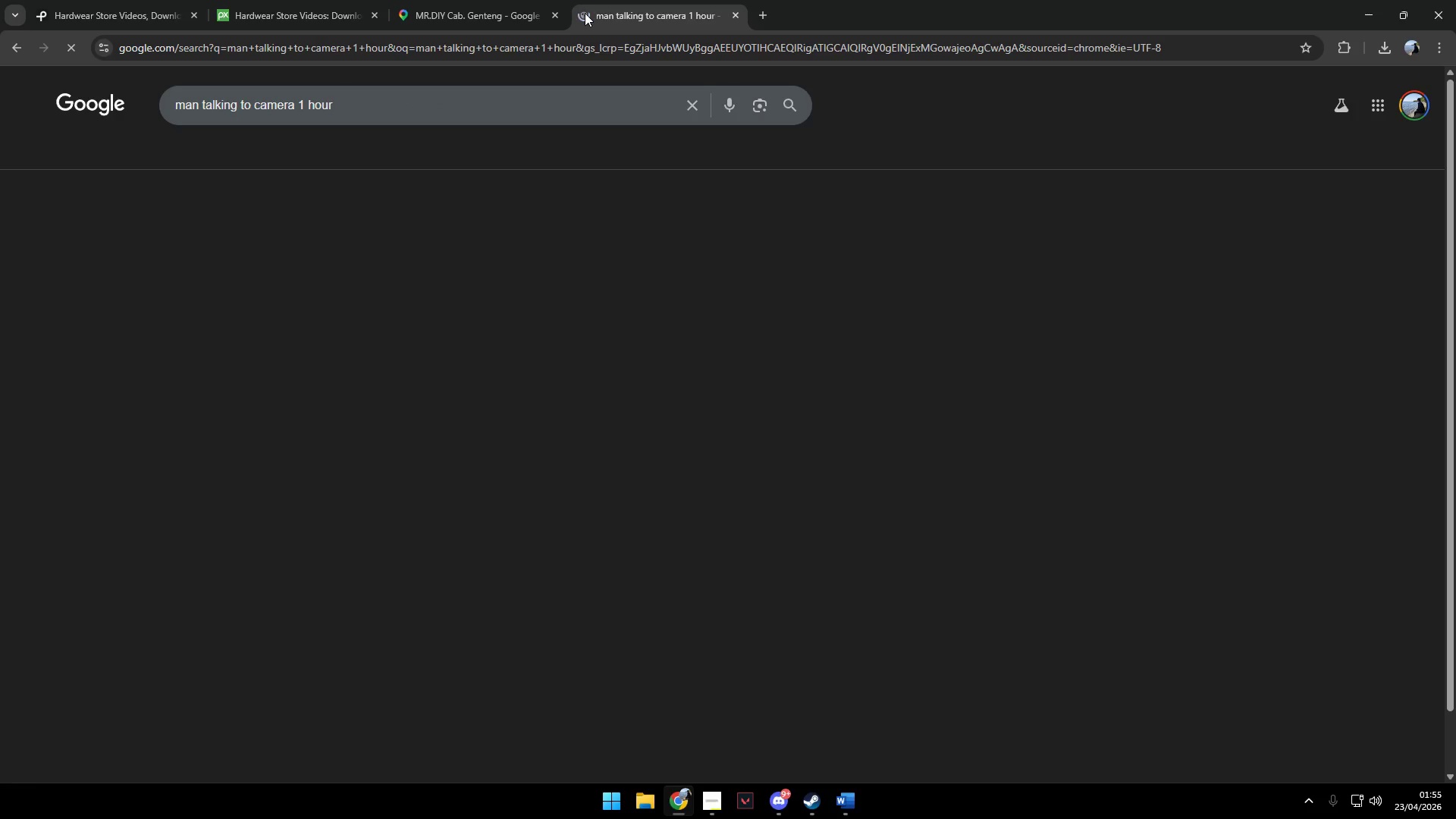 
hold_key(key=E, duration=25.0)
 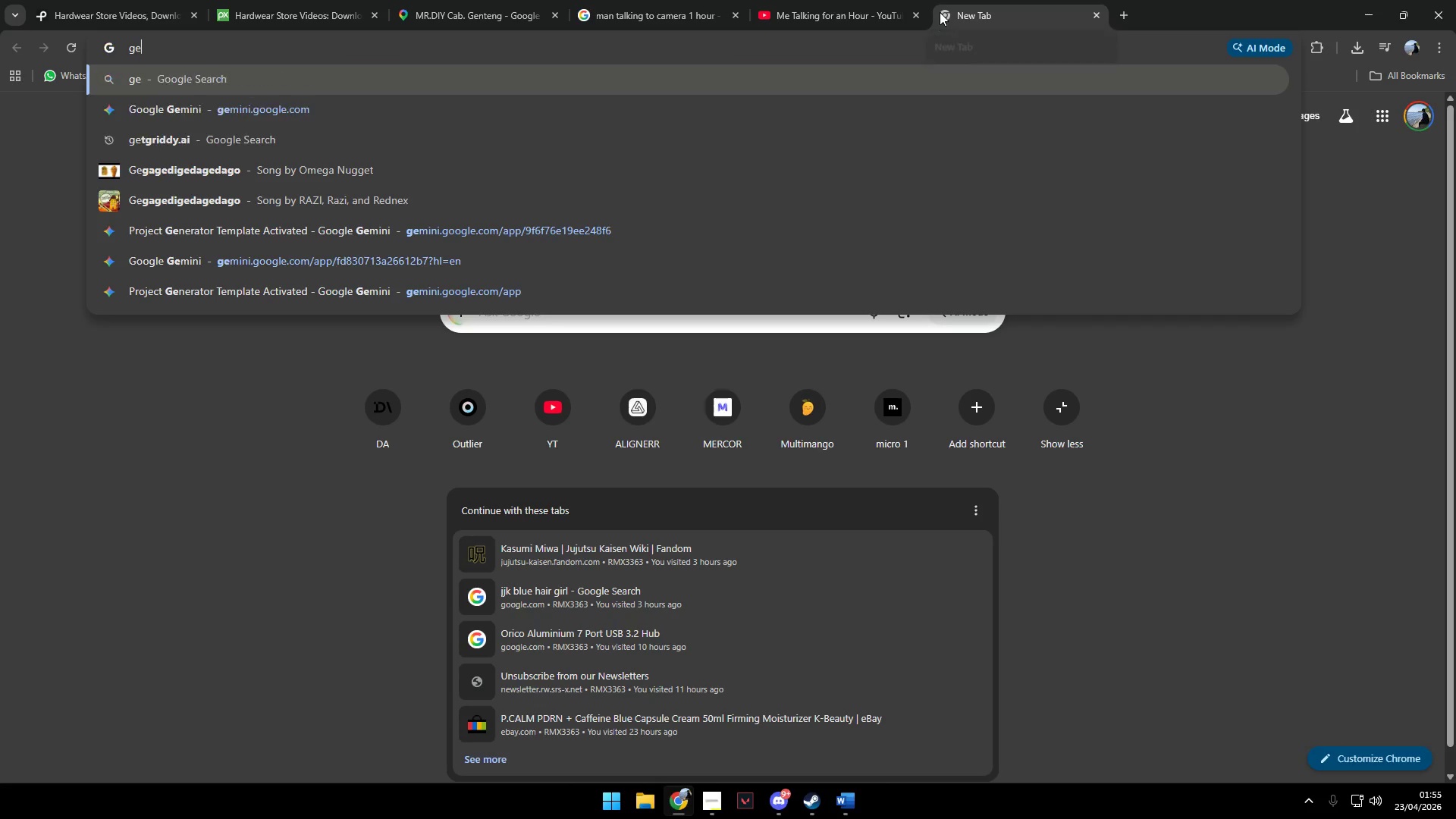 
key(Enter)
 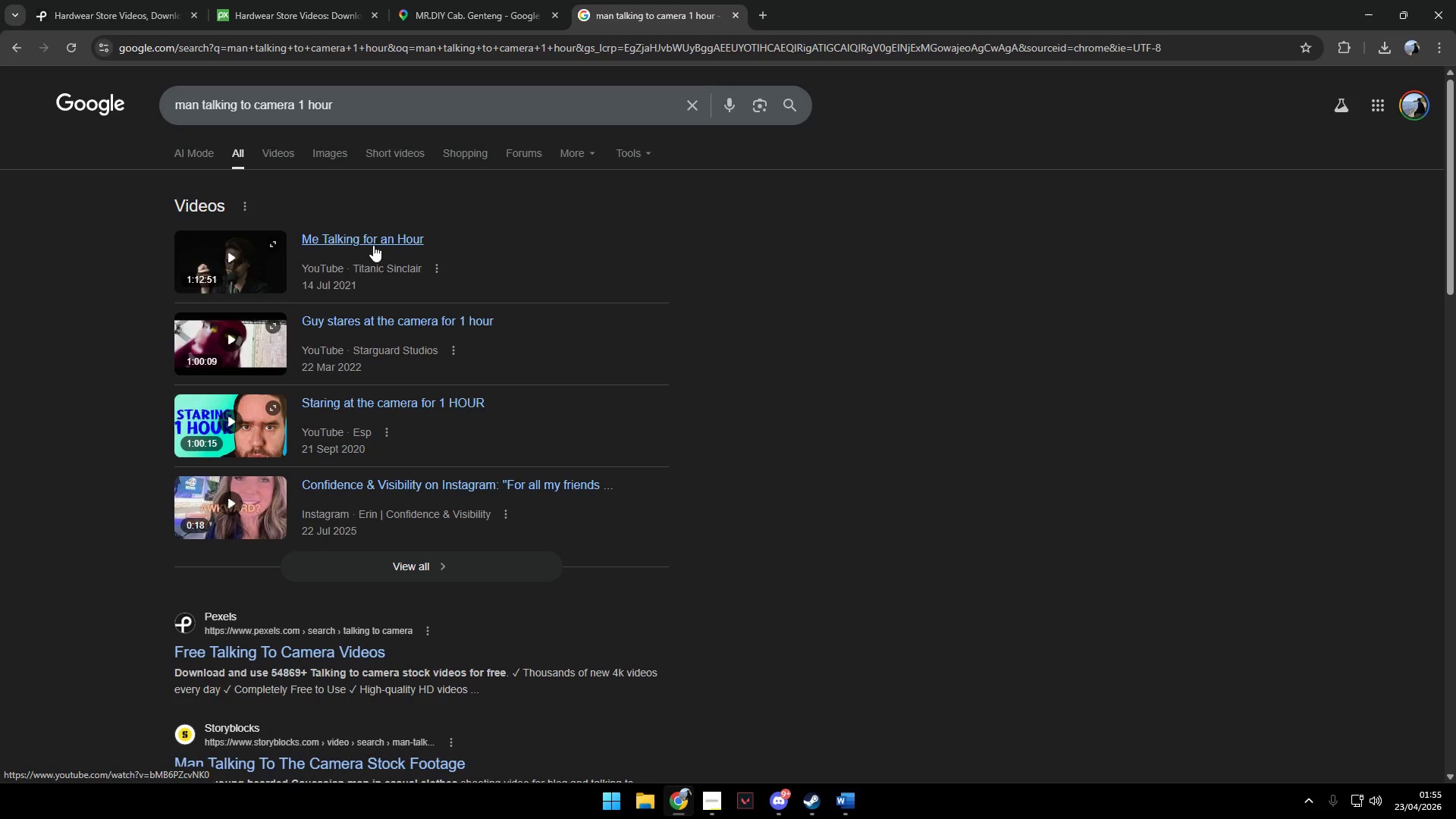 
right_click([373, 243])
 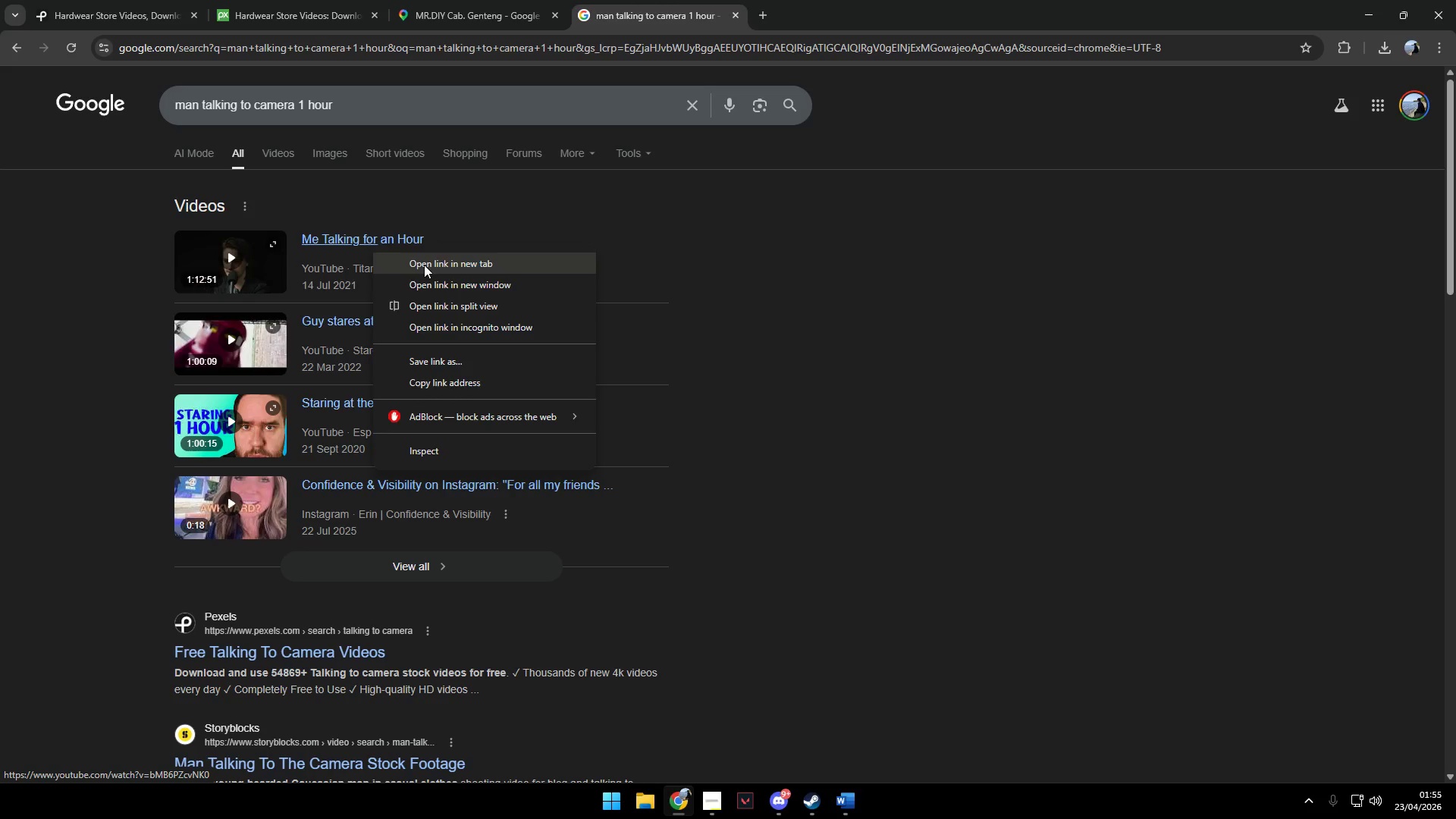 
left_click([424, 265])
 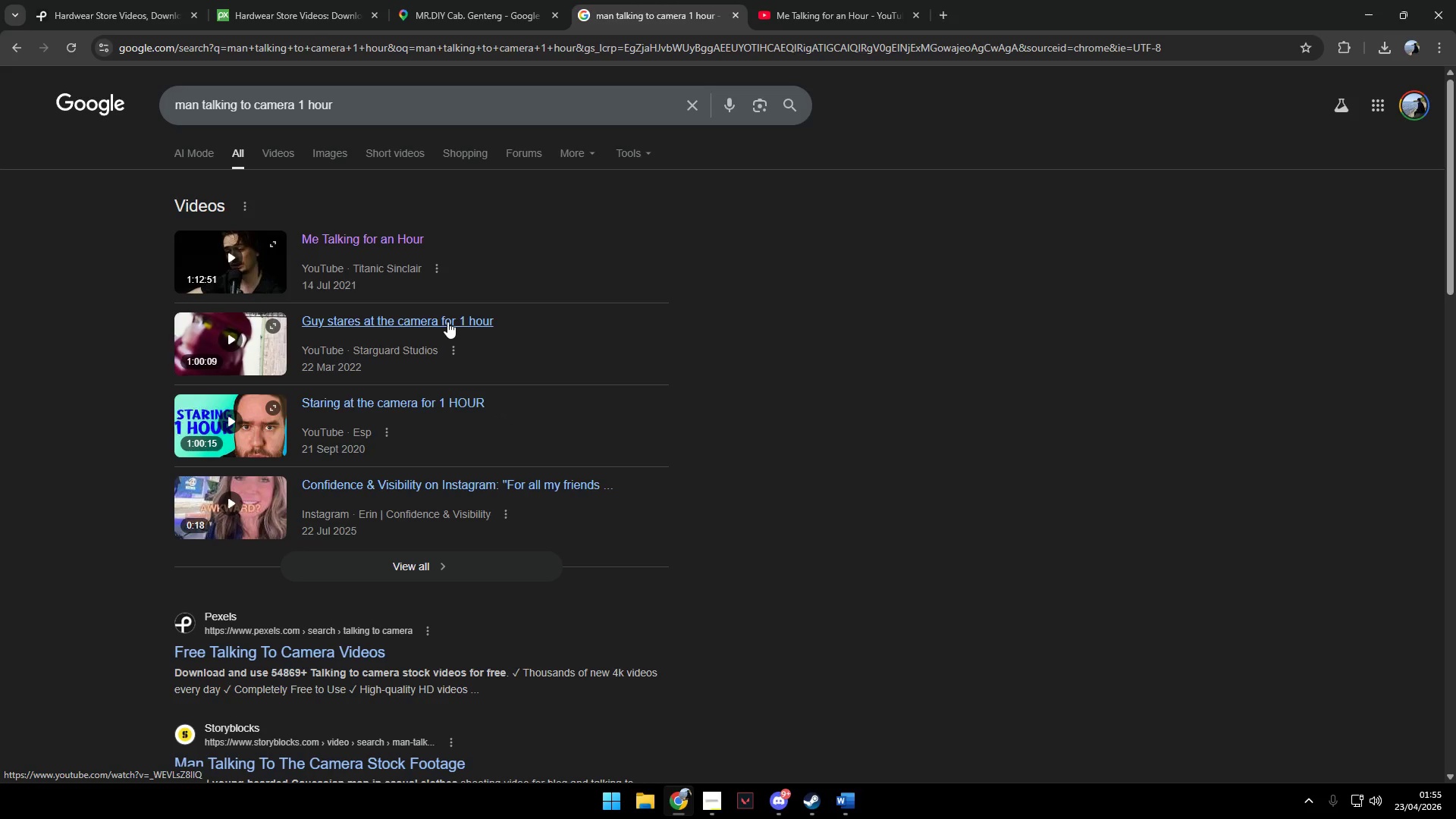 
left_click([839, 16])
 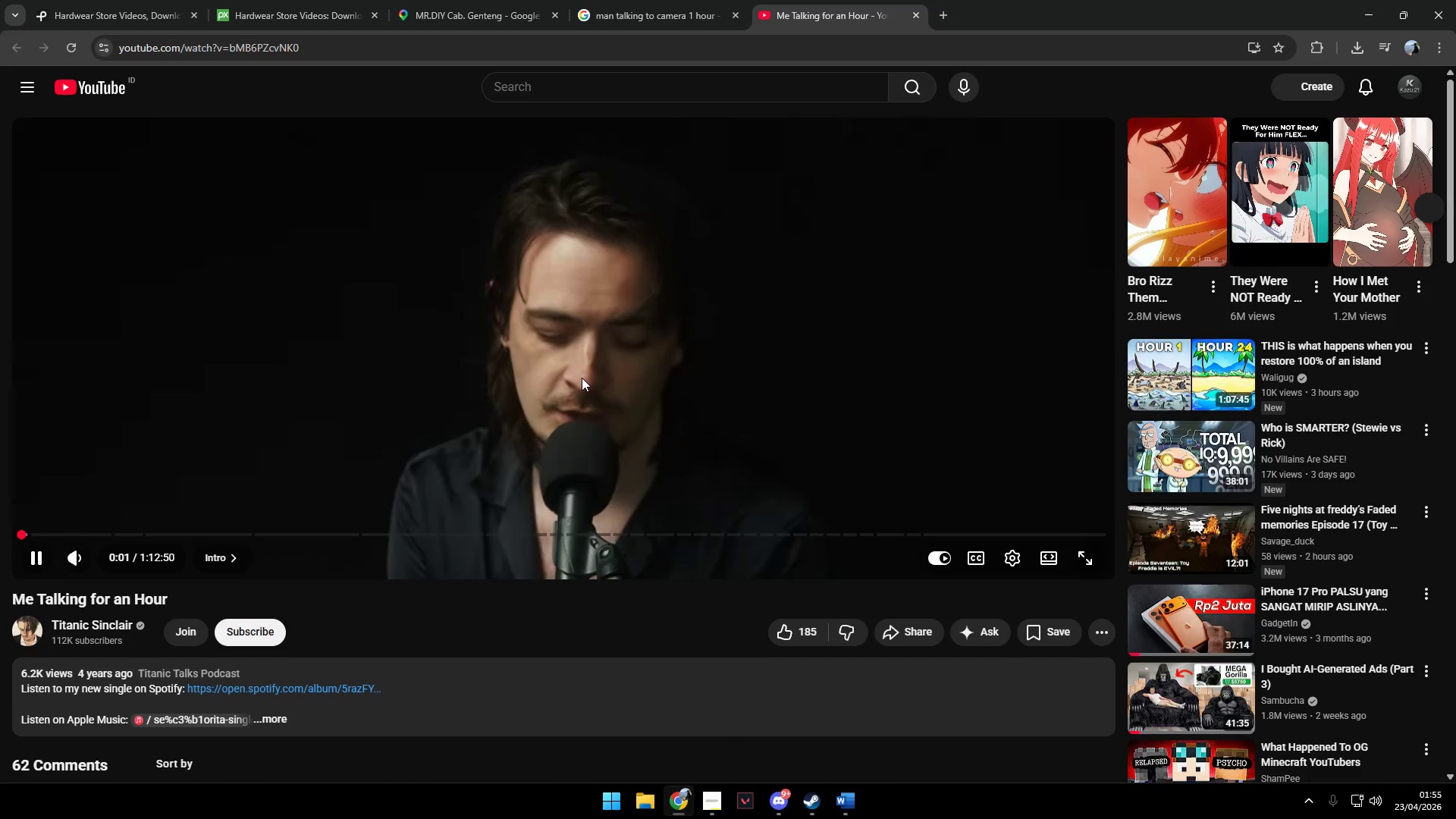 
left_click([582, 378])
 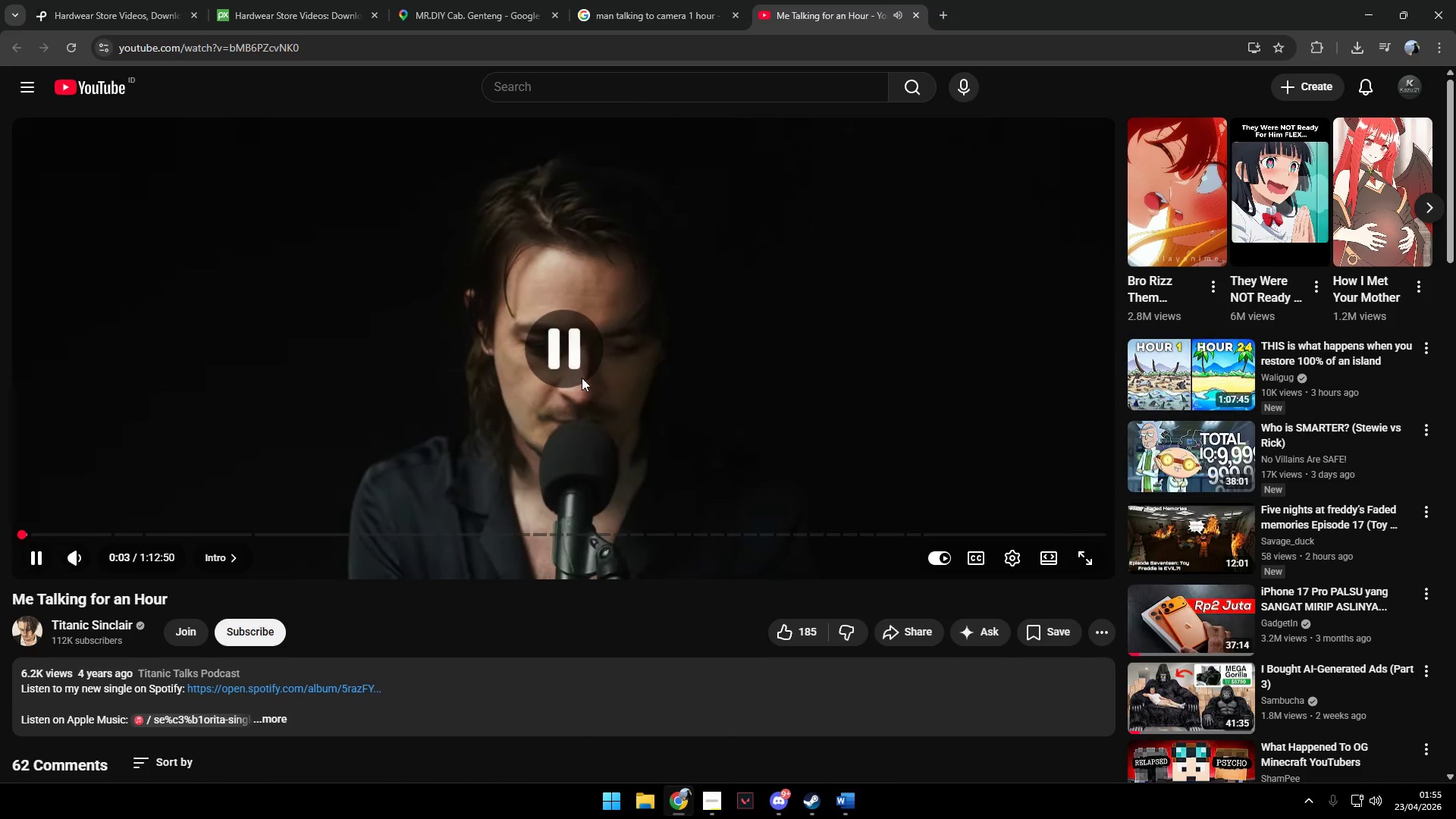 
scroll: coordinate [582, 377], scroll_direction: up, amount: 3.0
 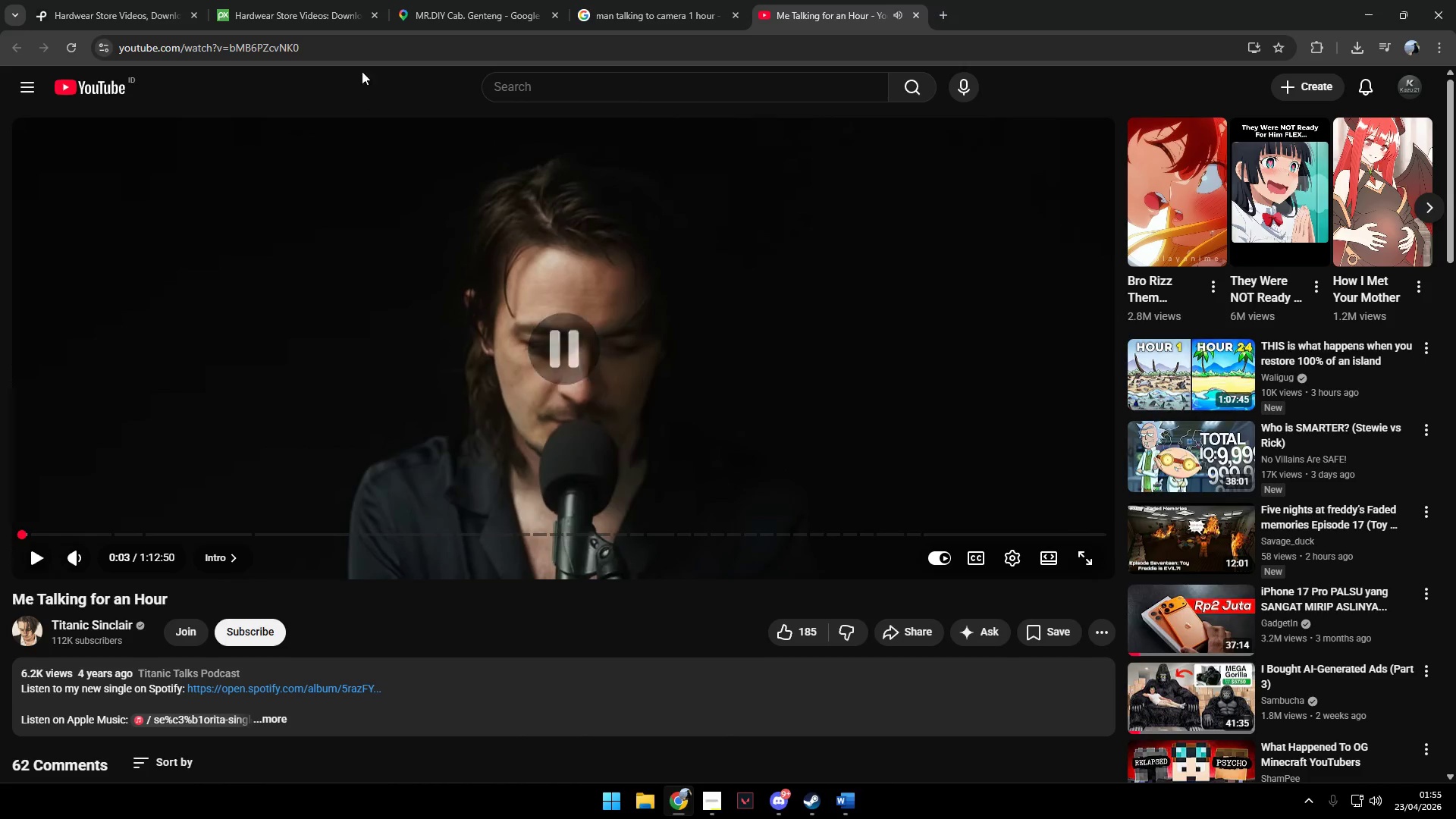 
left_click([362, 51])
 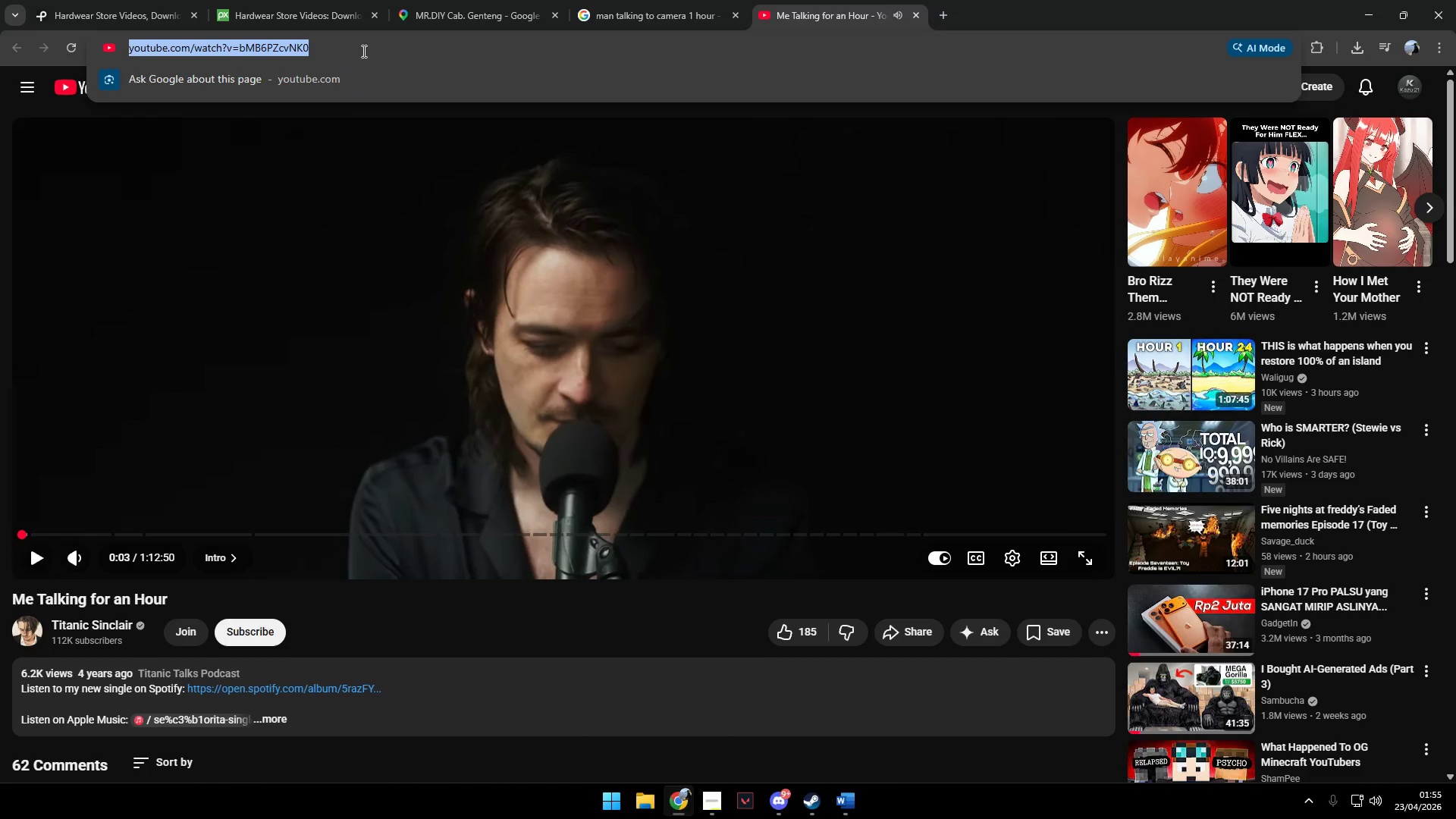 
key(Control+C)
 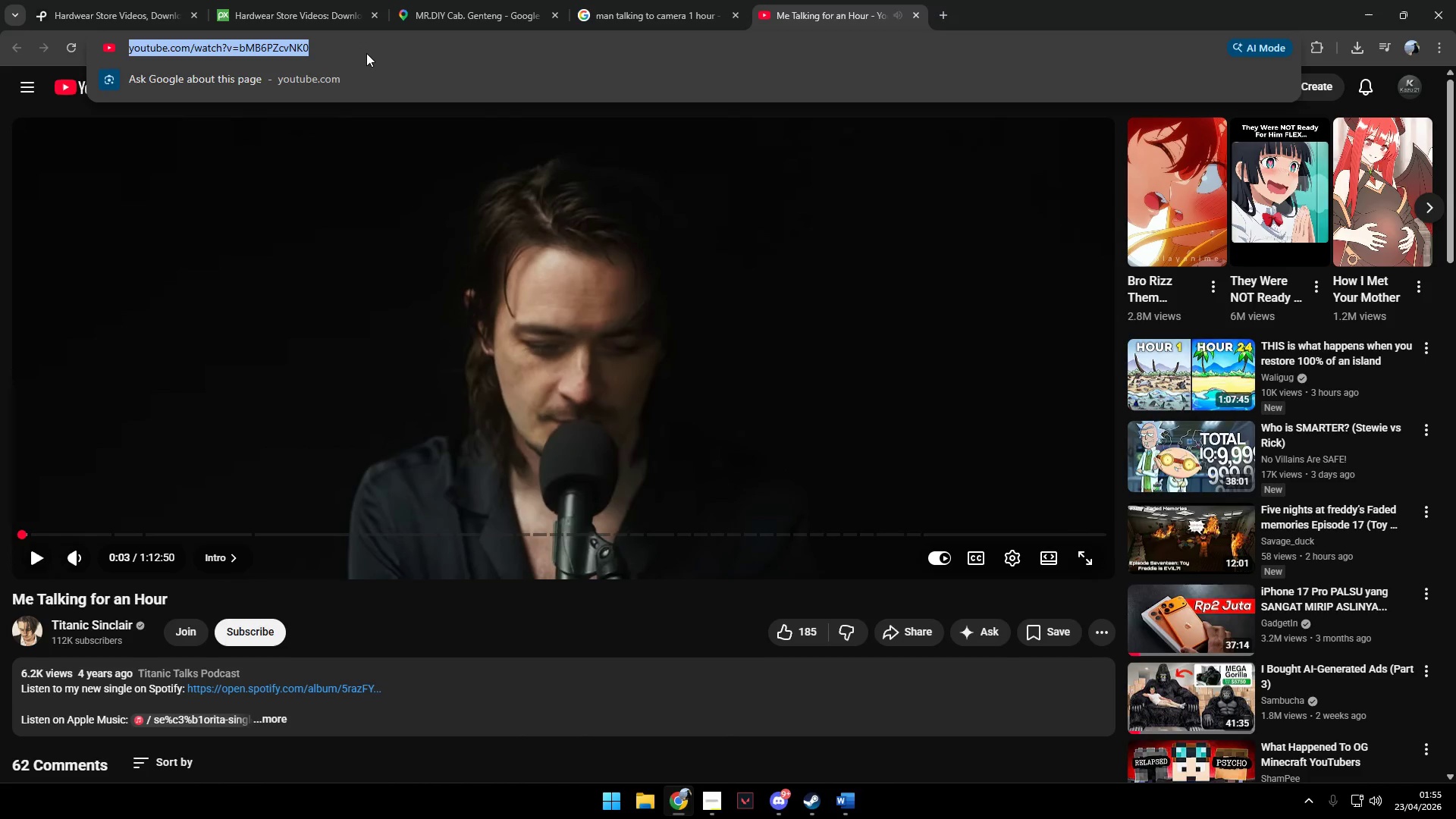 
key(Control+C)
 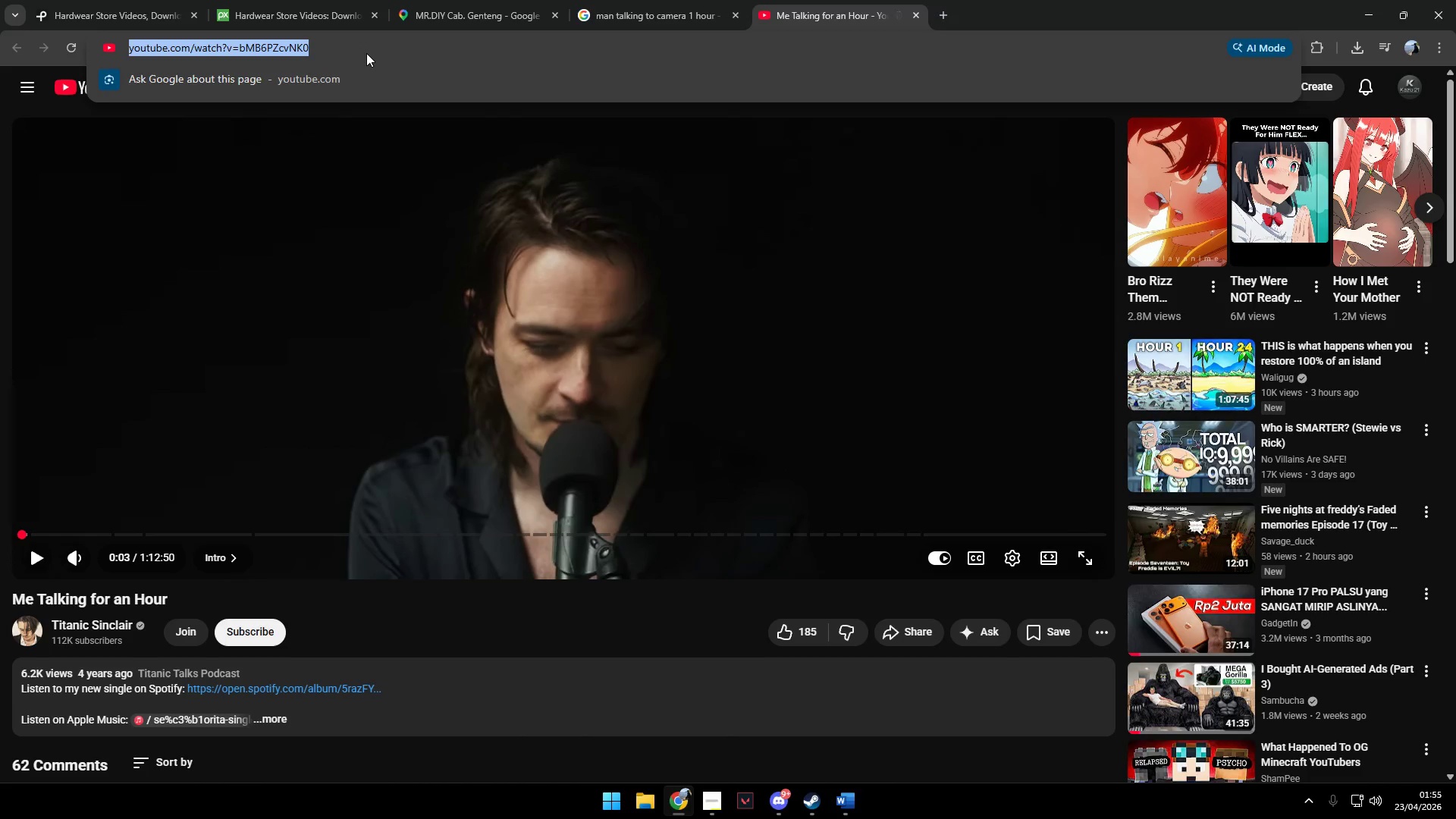 
key(Control+C)
 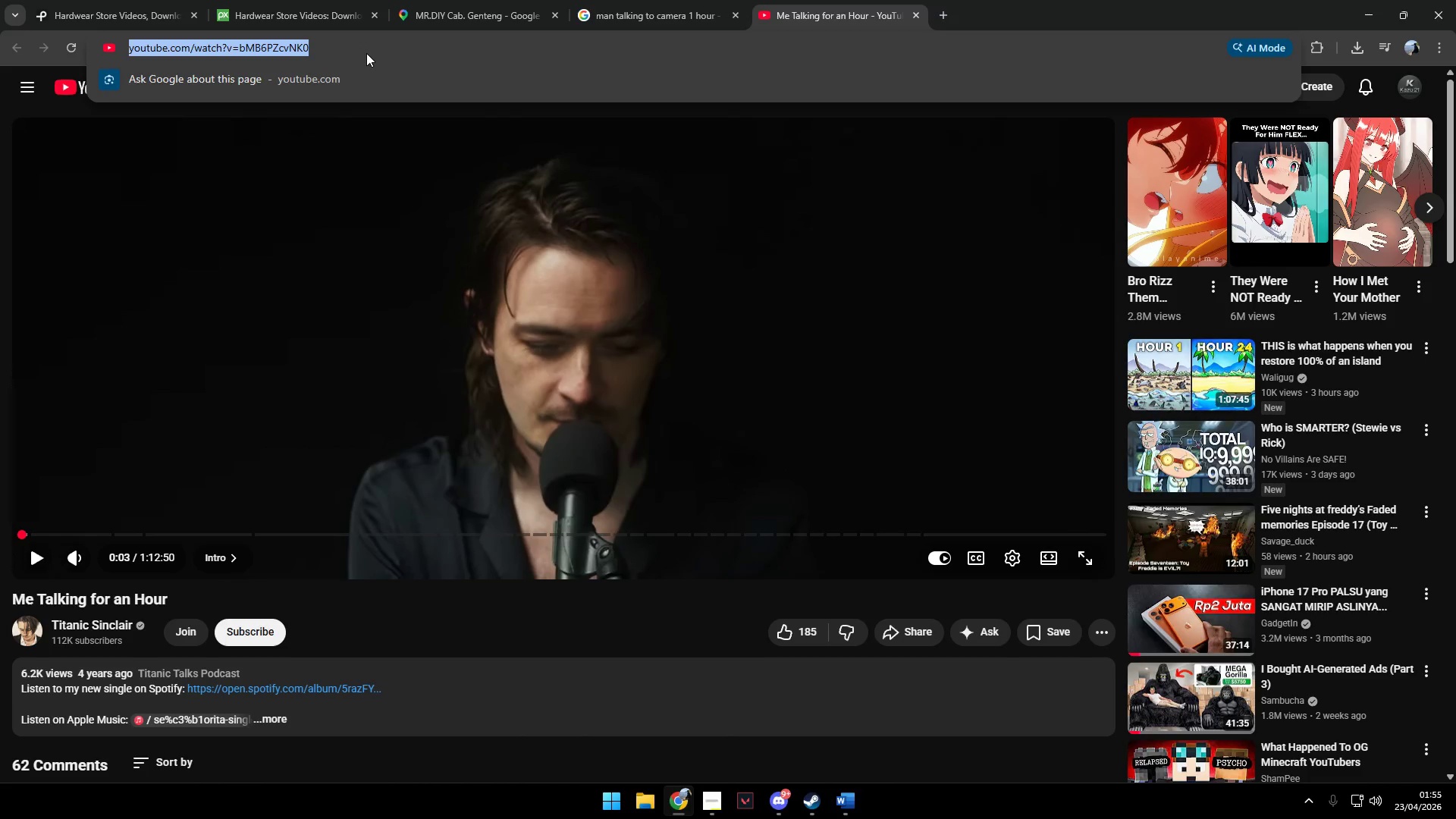 
key(Control+C)
 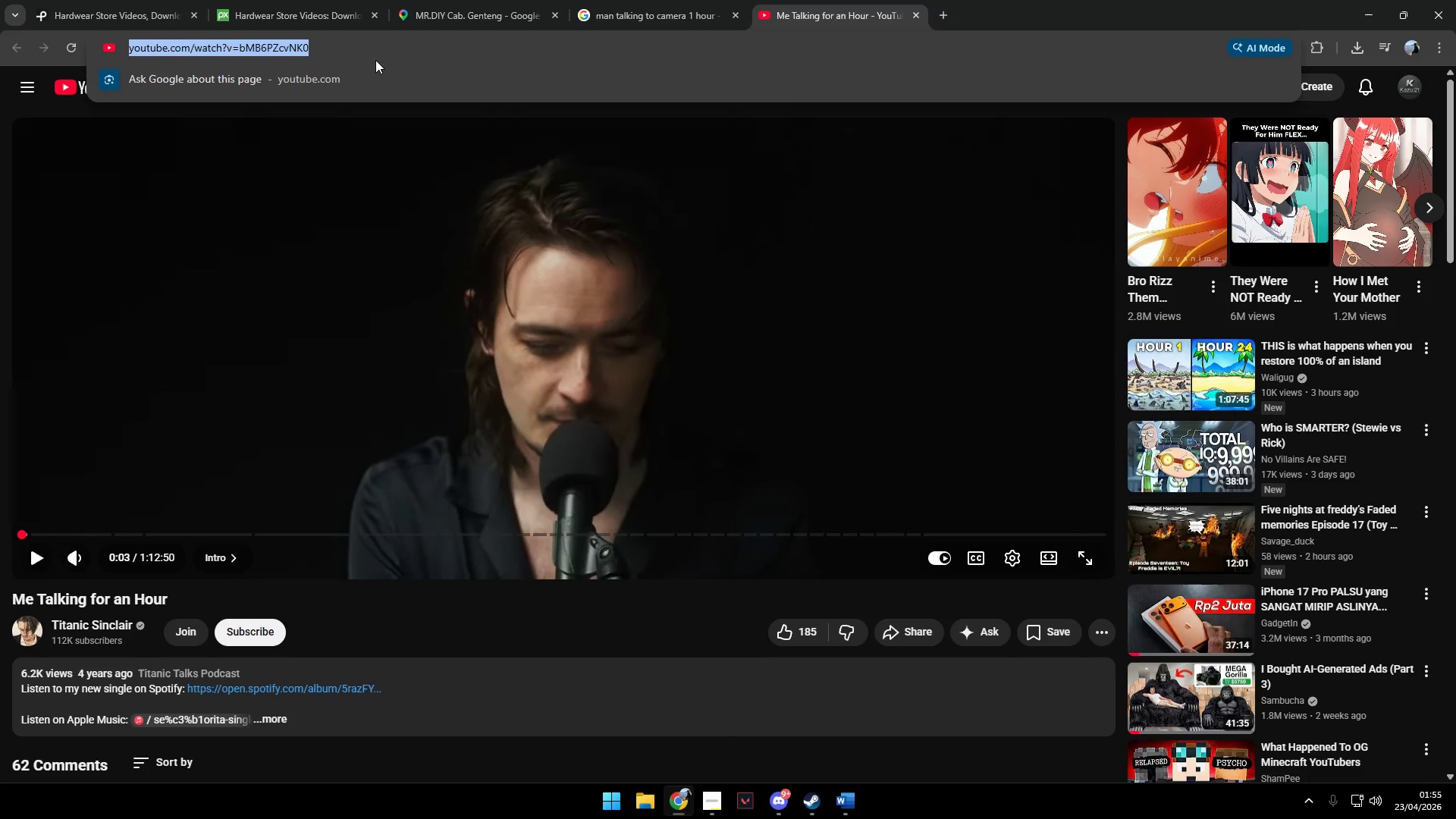 
key(Control+C)
 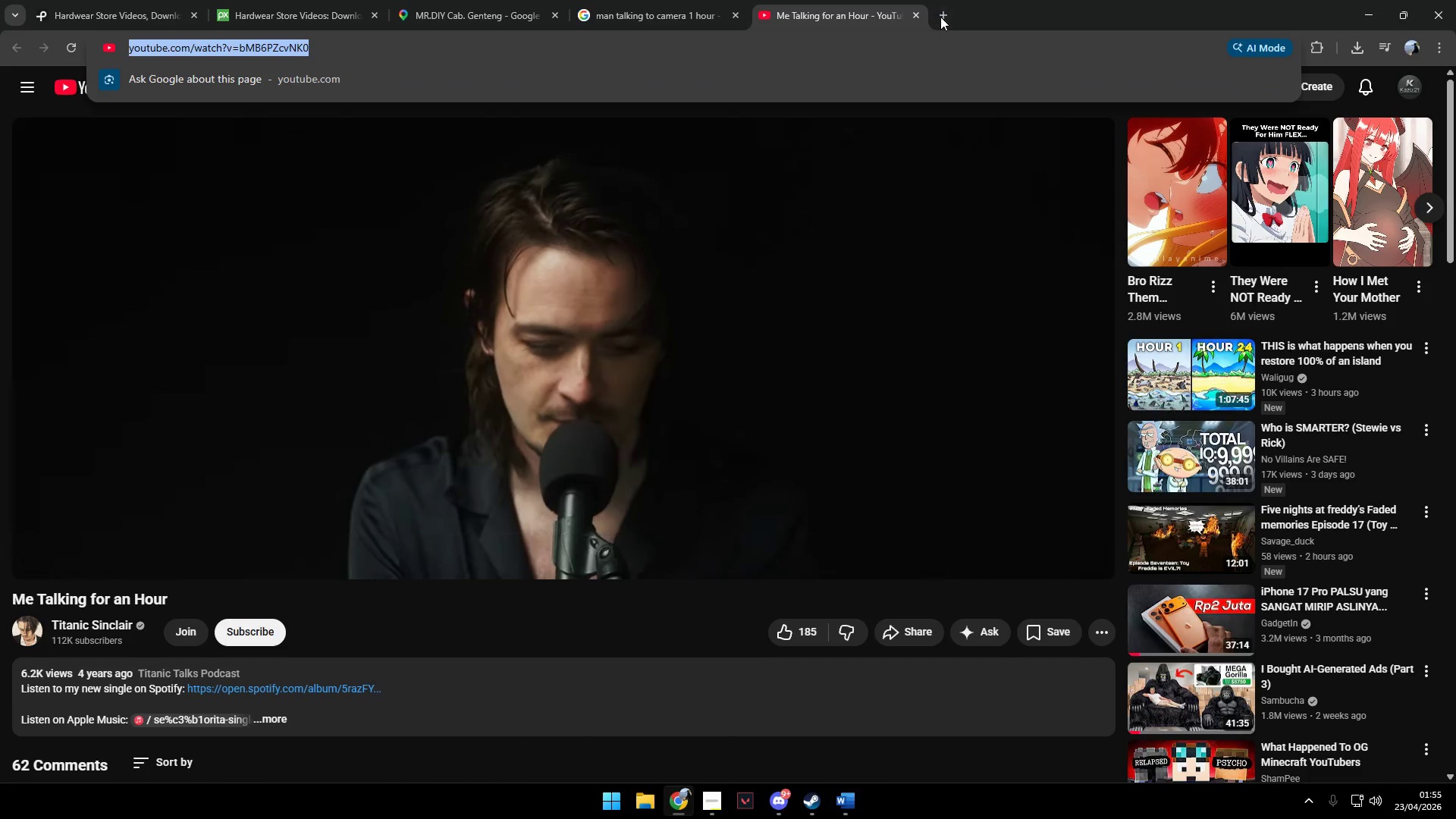 
left_click([940, 12])
 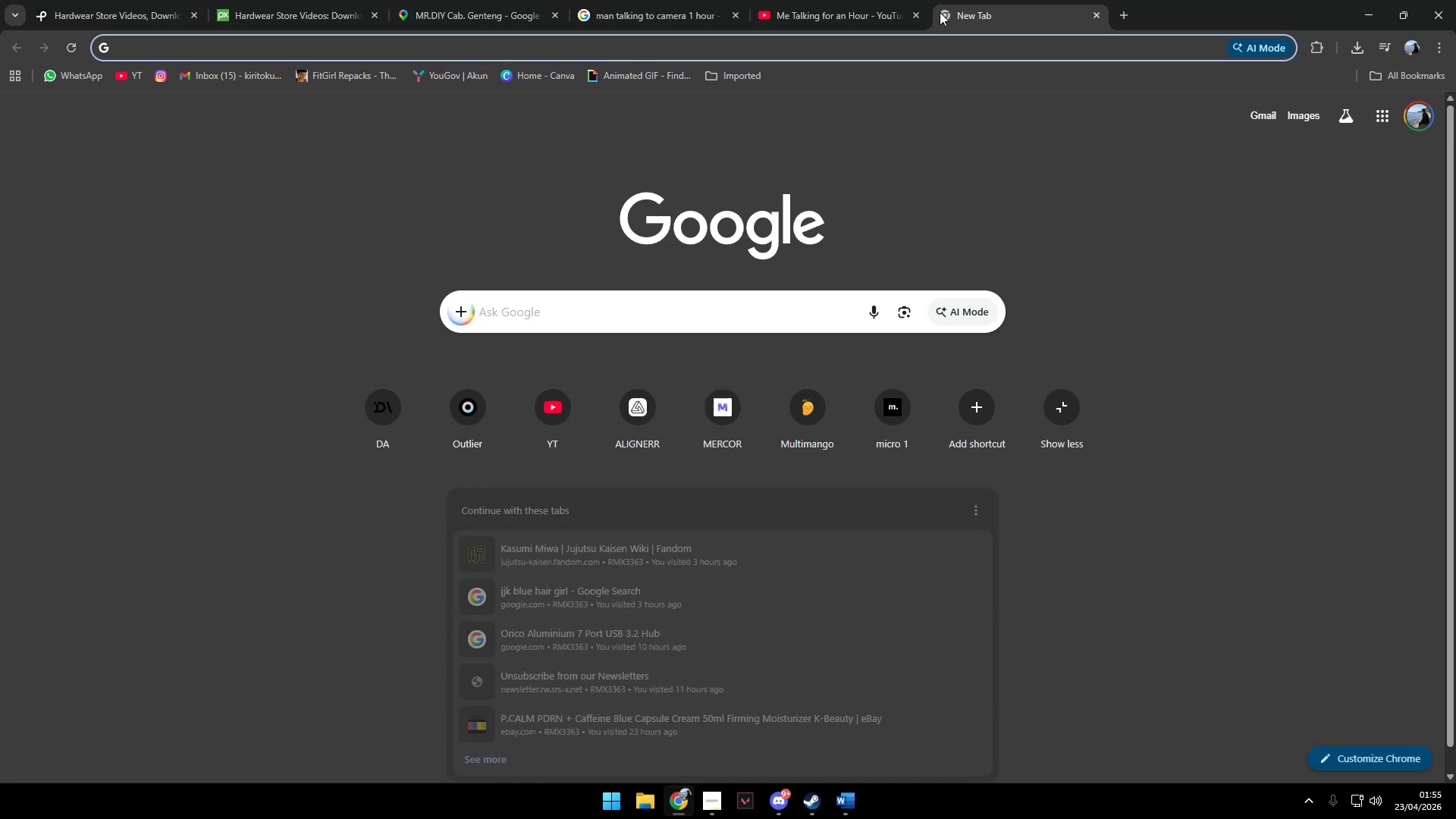 
type(g)
key(Backspace)
key(Backspace)
key(Backspace)
key(Backspace)
type(yt)
 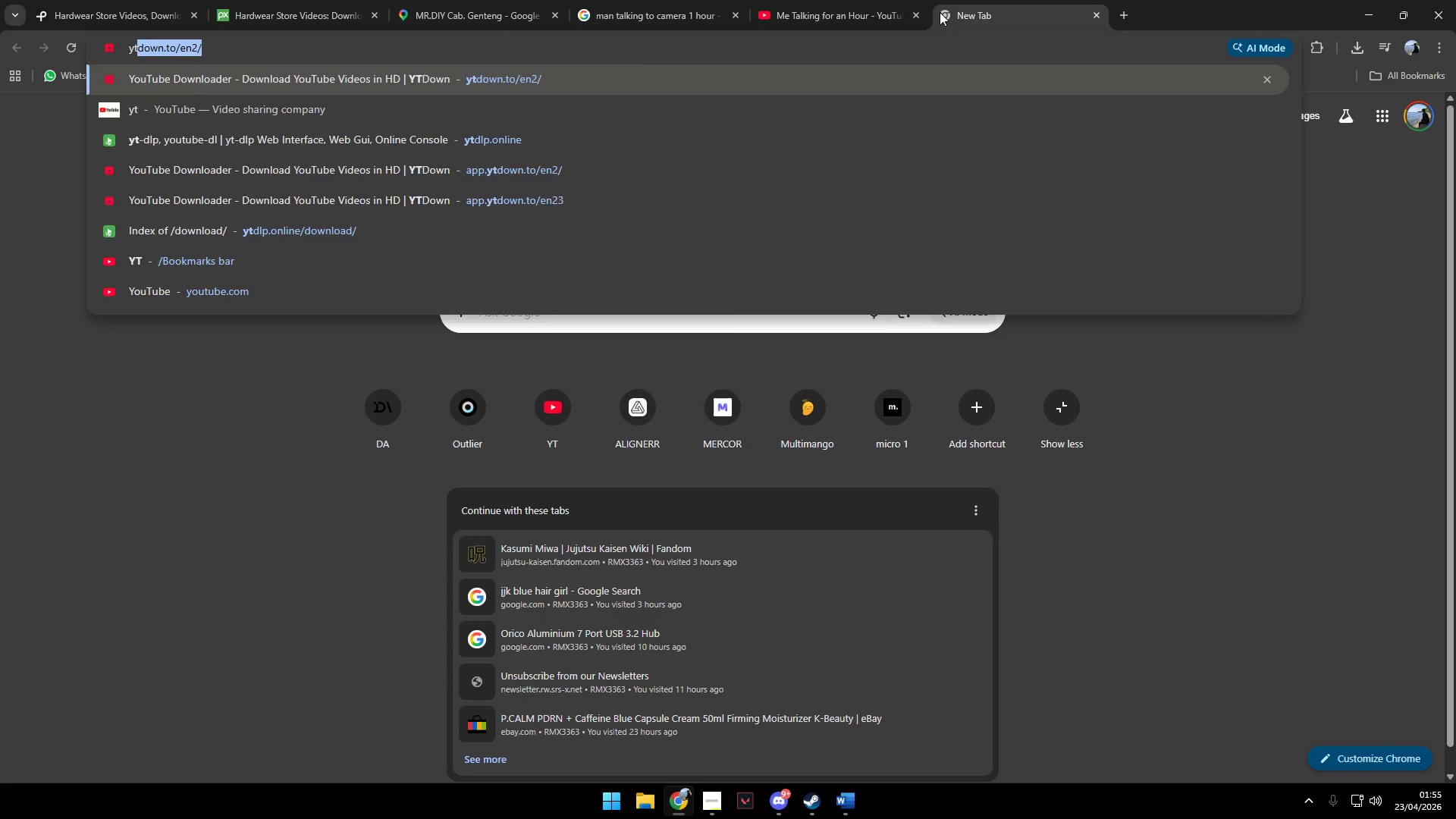 
key(Enter)
 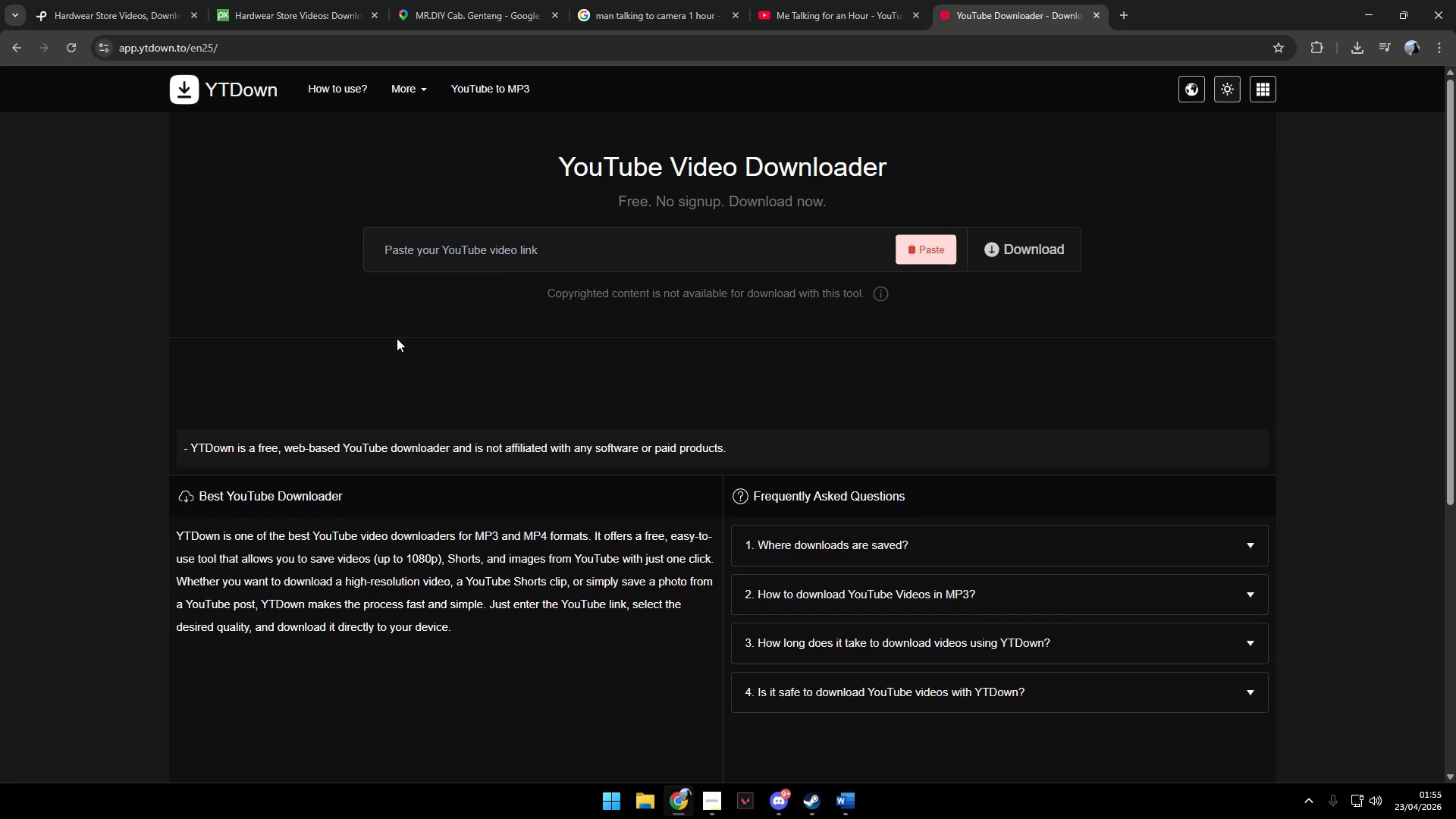 
key(Control+ControlLeft)
 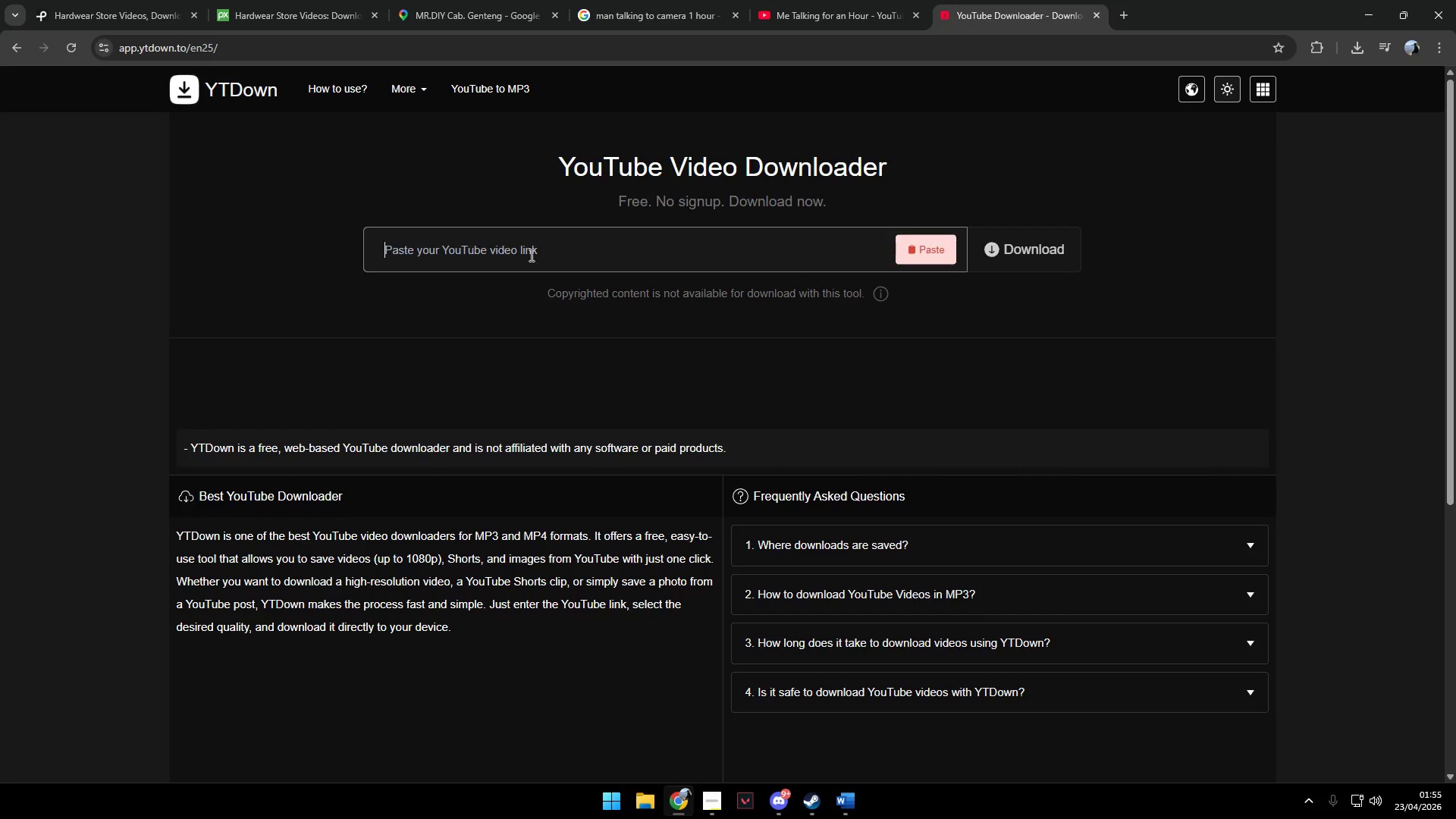 
key(Control+V)
 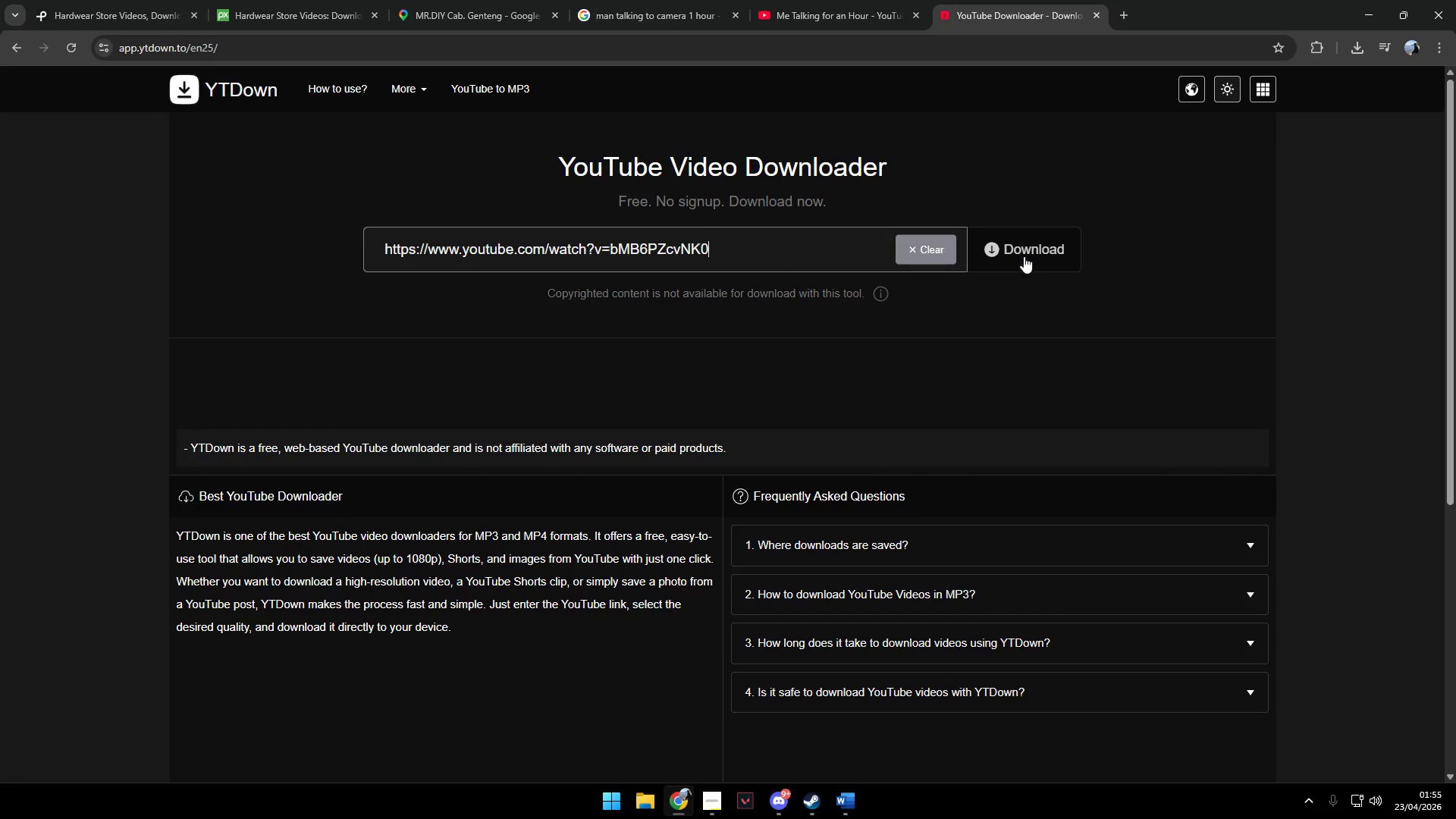 
left_click([1024, 251])
 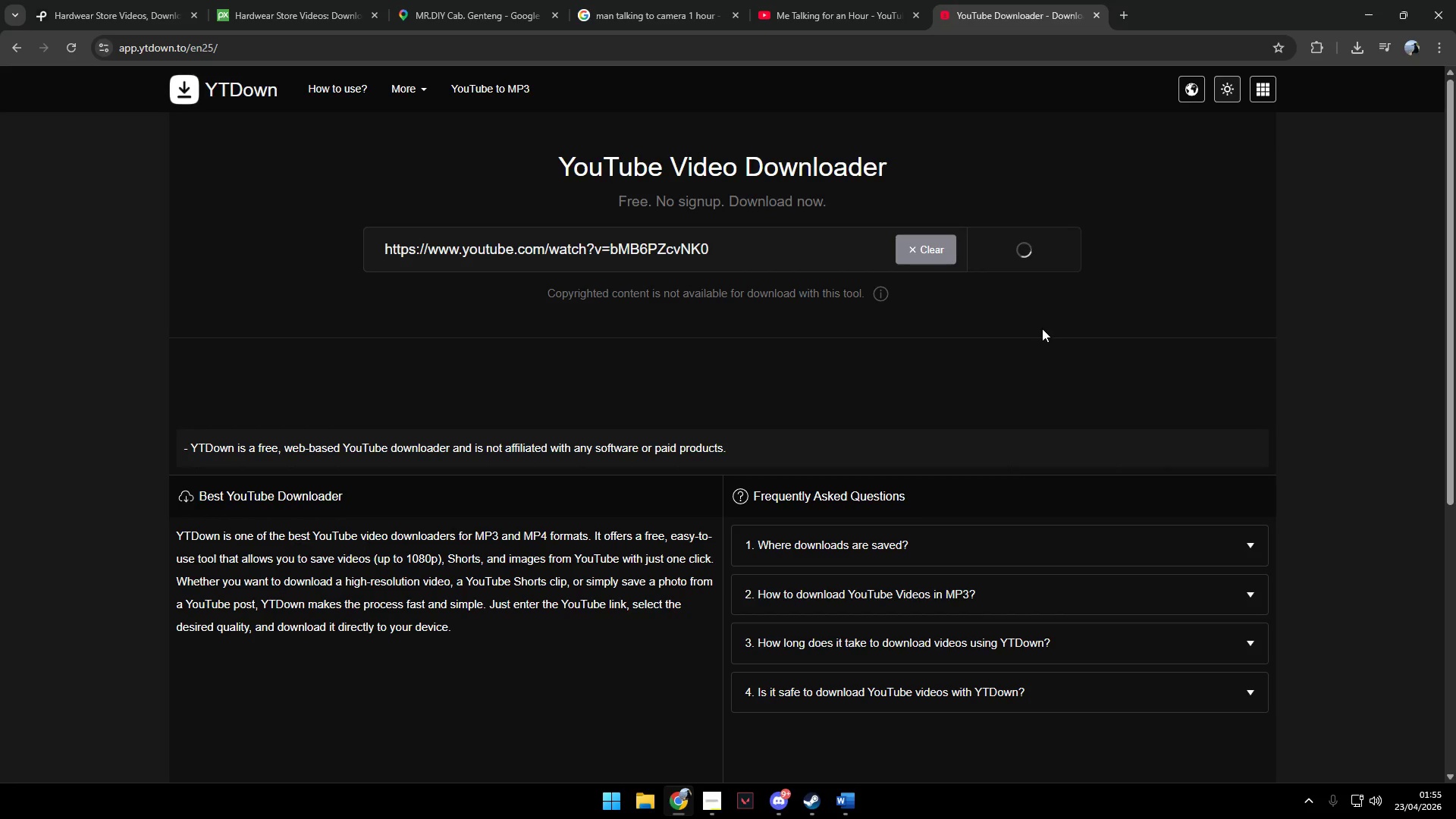 
mouse_move([1022, 361])
 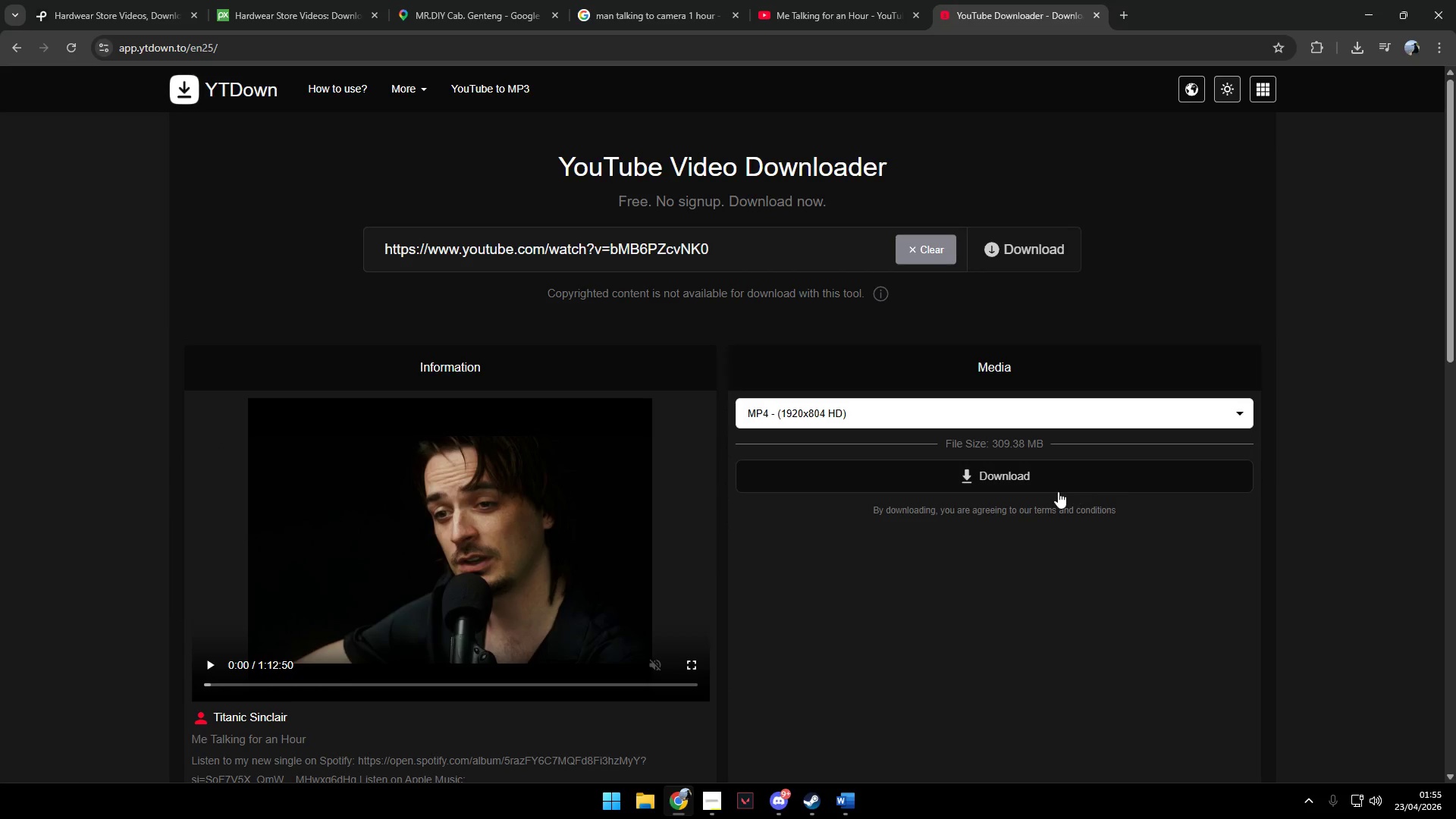 
left_click([1056, 479])
 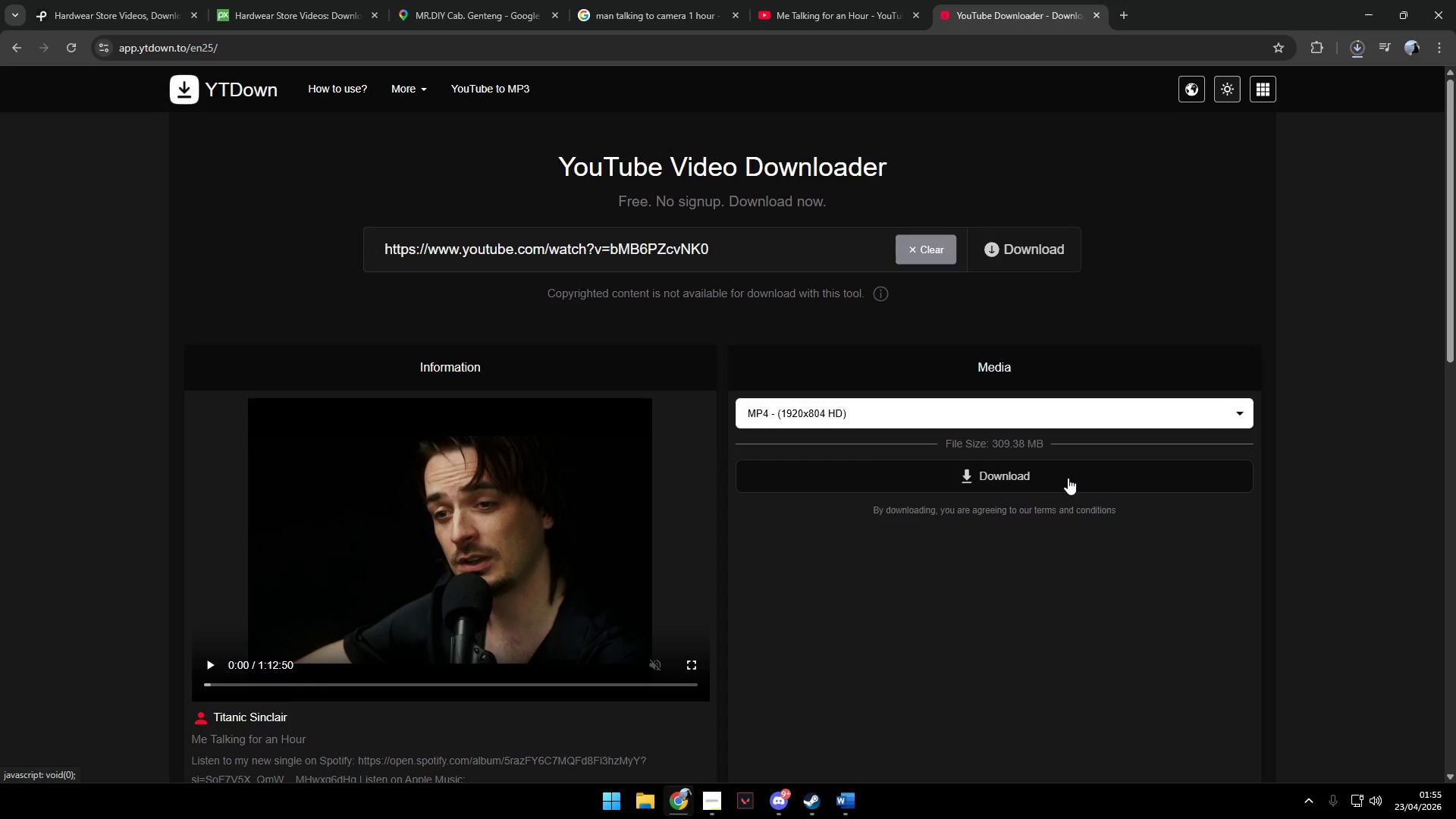 
wait(24.55)
 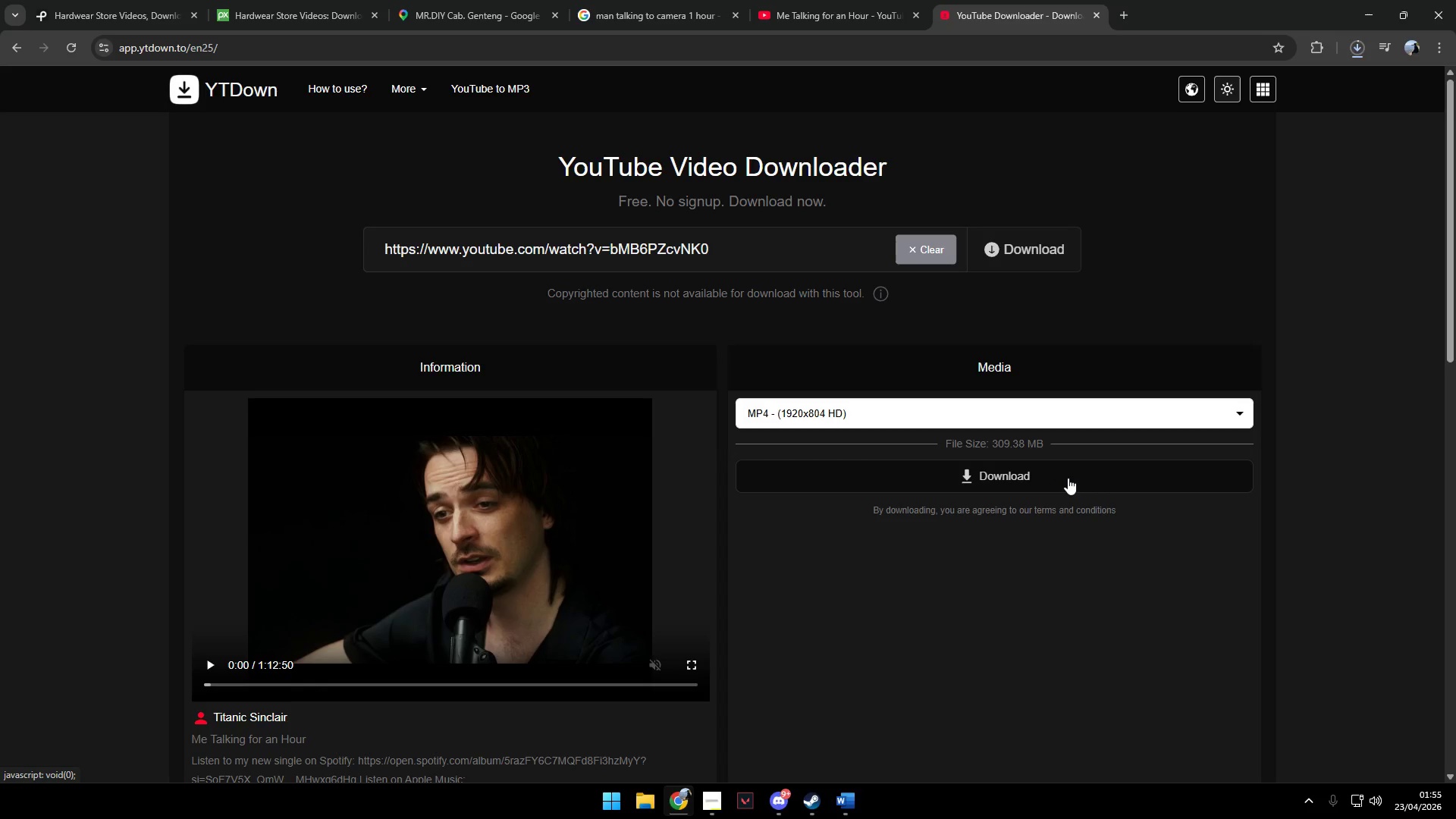 
left_click([316, 0])
 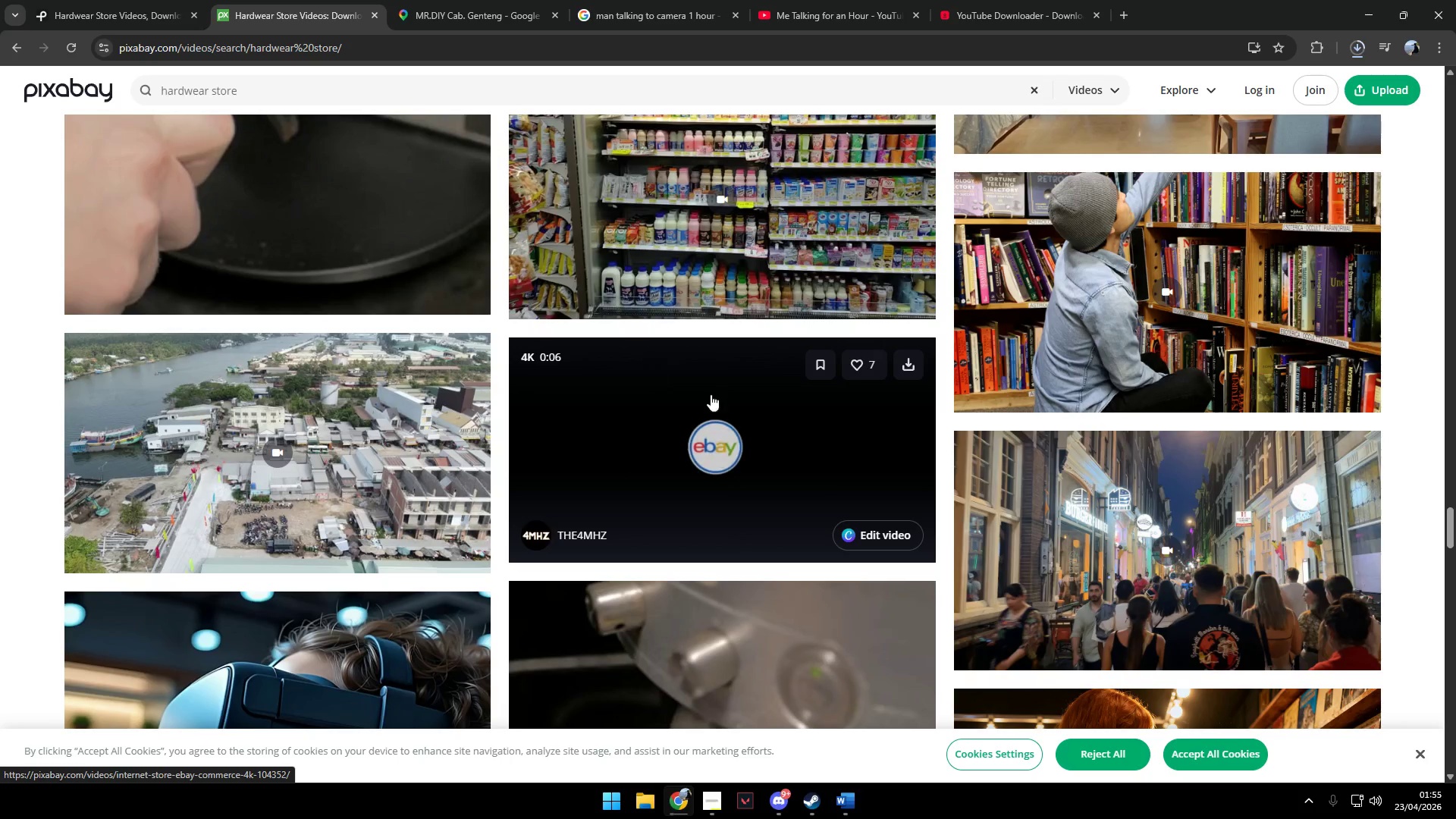 
scroll: coordinate [337, 323], scroll_direction: down, amount: 8.0
 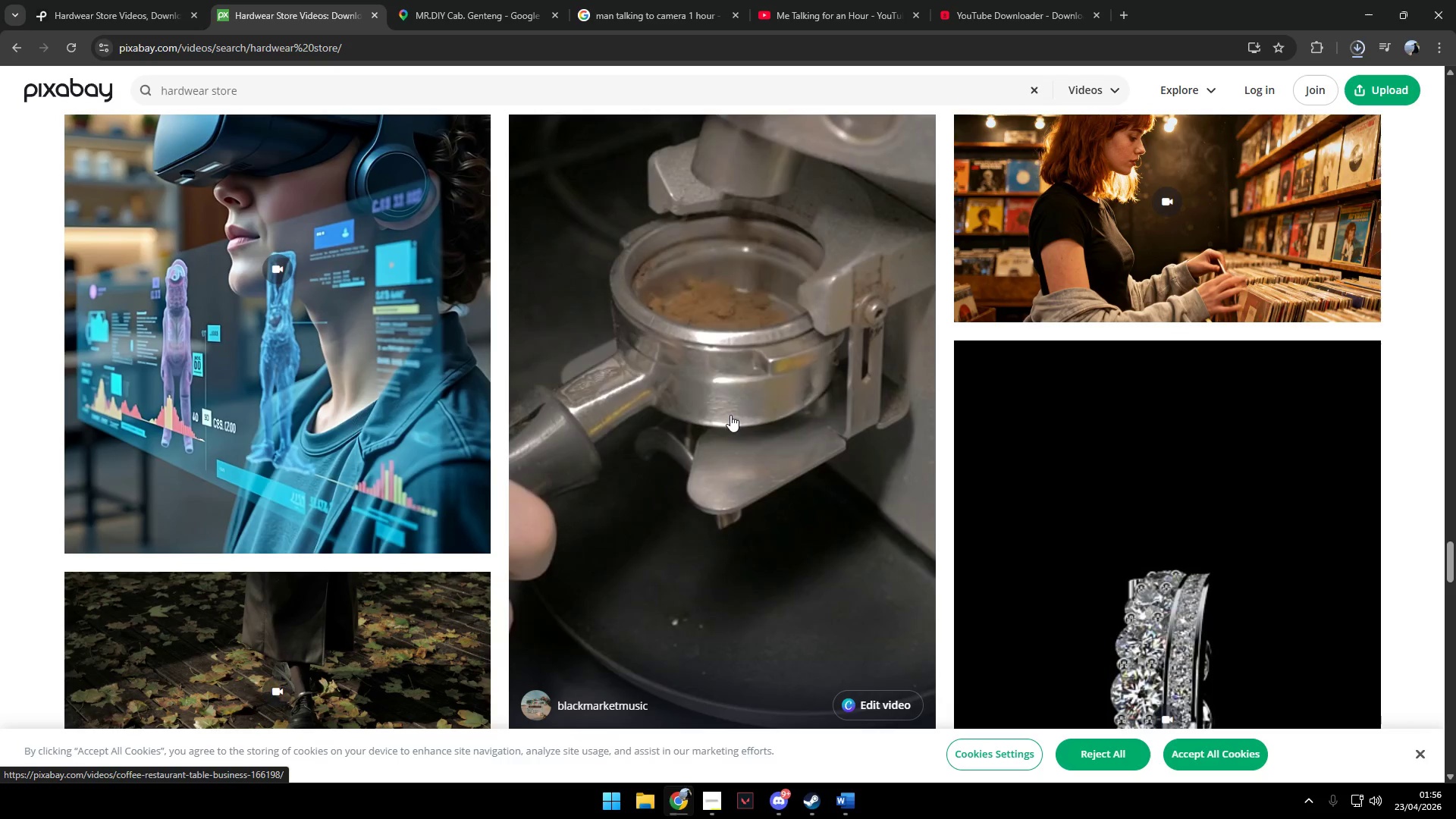 
scroll: coordinate [731, 415], scroll_direction: up, amount: 2.0
 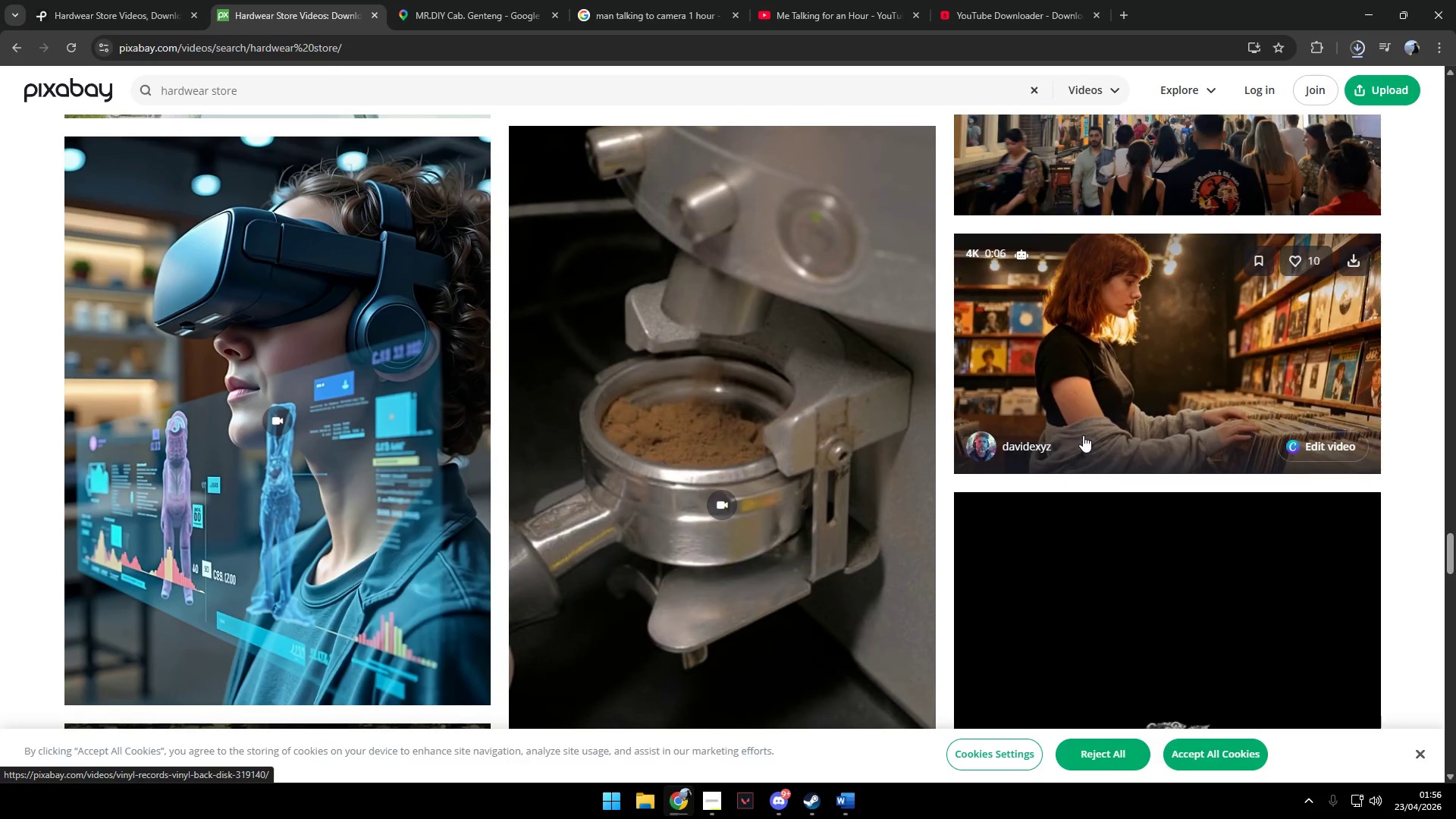 
scroll: coordinate [676, 400], scroll_direction: down, amount: 24.0
 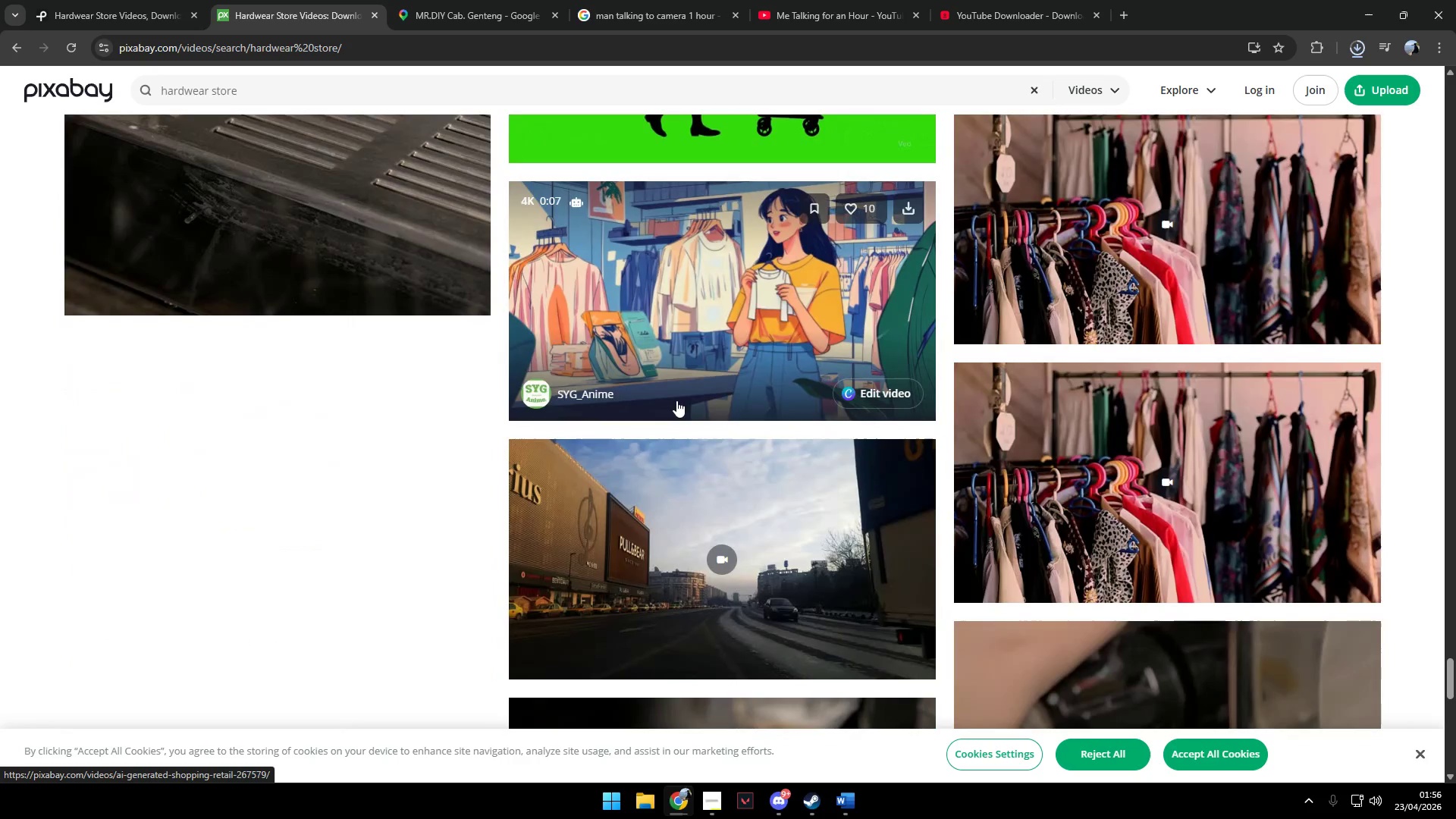 
scroll: coordinate [676, 400], scroll_direction: up, amount: 4.0
 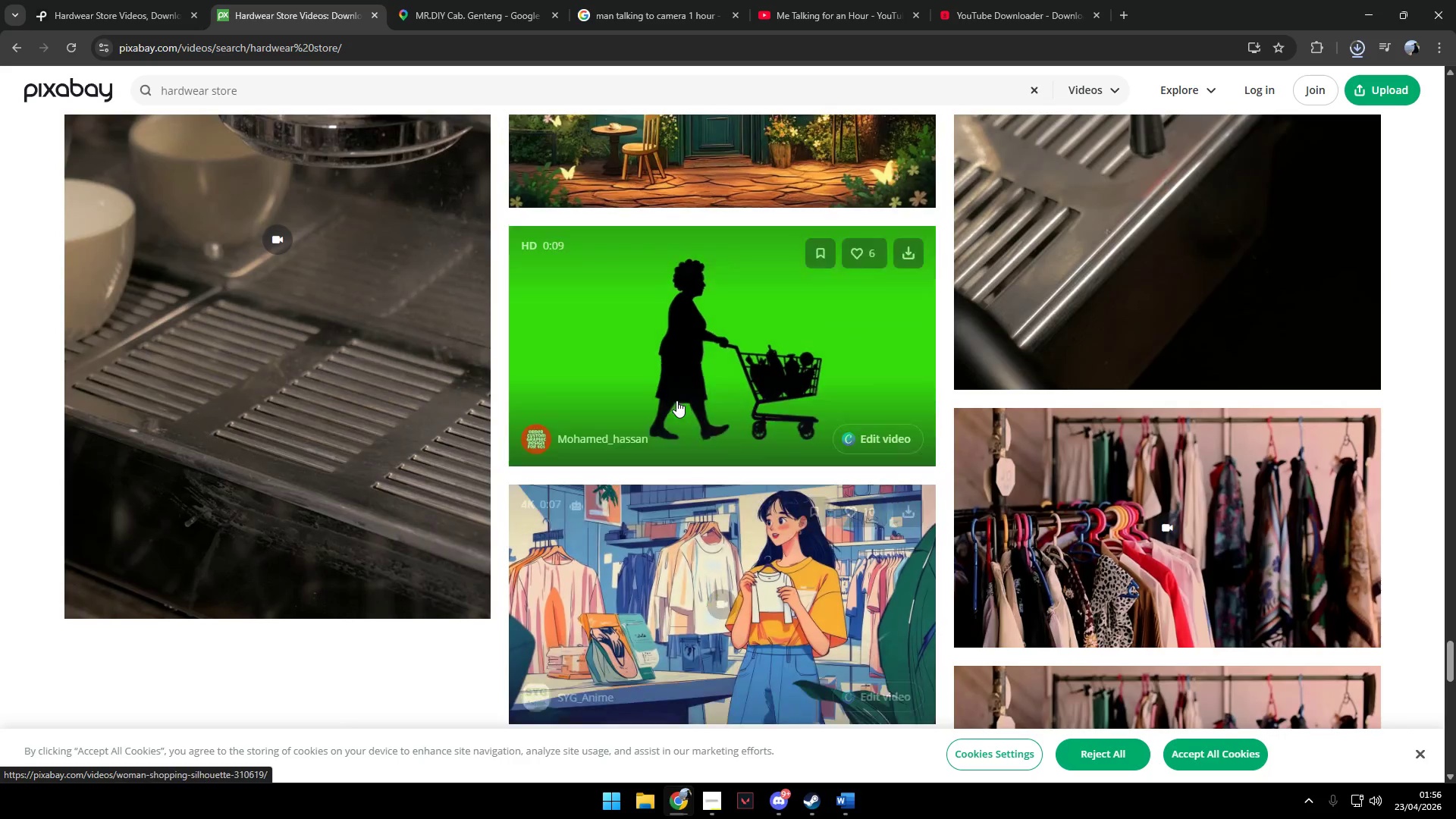 
scroll: coordinate [675, 400], scroll_direction: down, amount: 12.0
 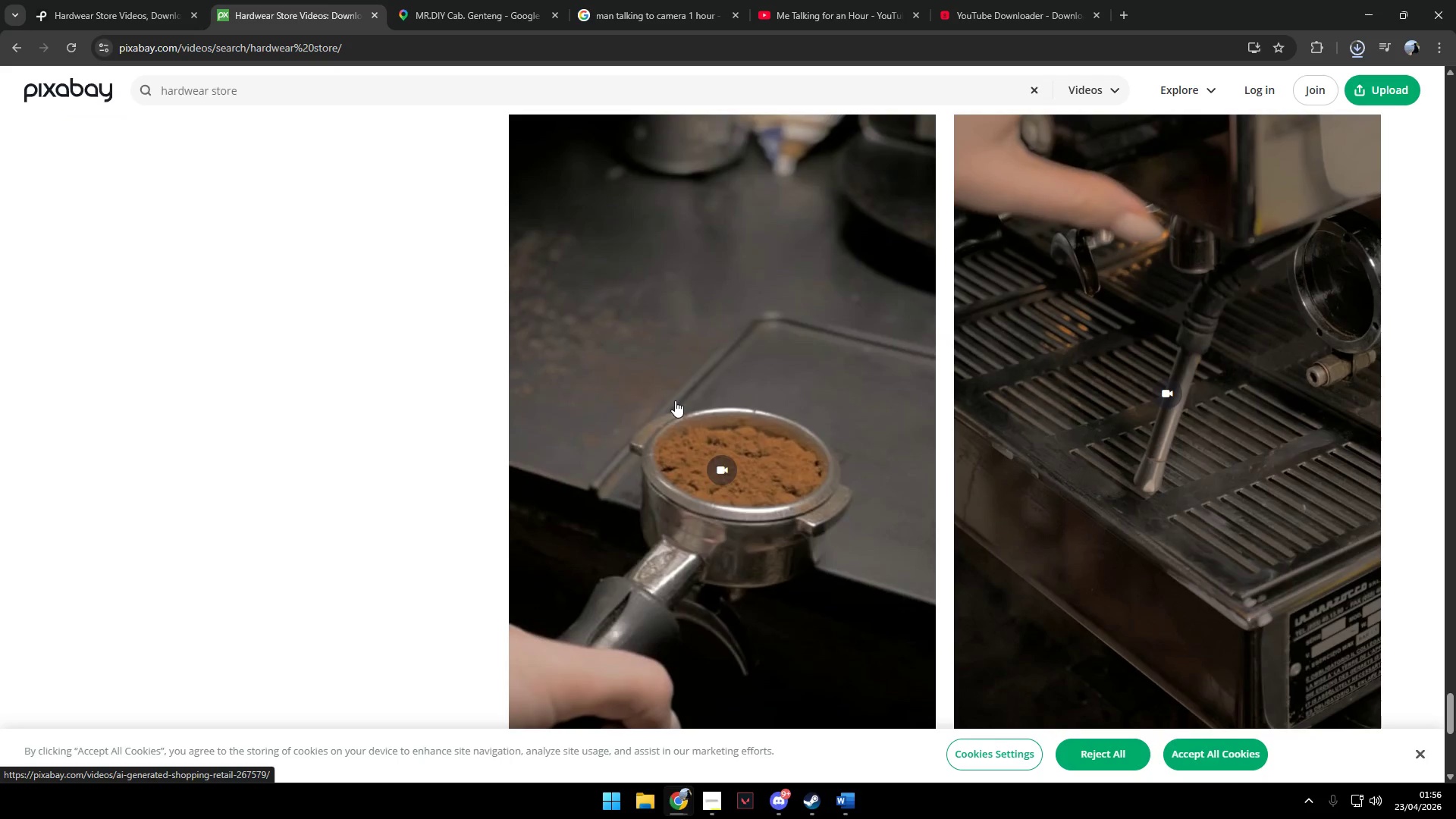 
scroll: coordinate [675, 400], scroll_direction: up, amount: 9.0
 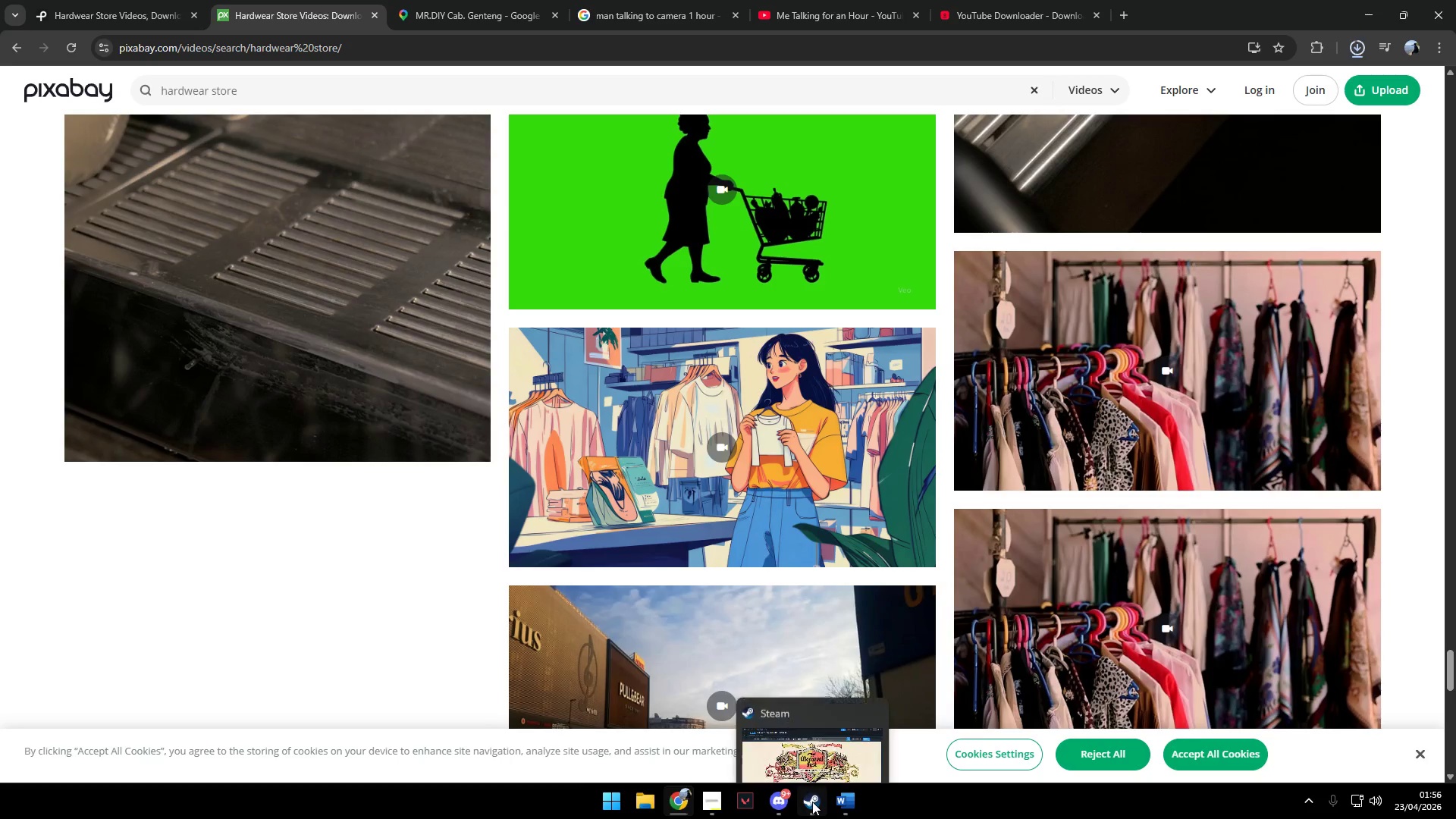 
left_click([872, 671])
 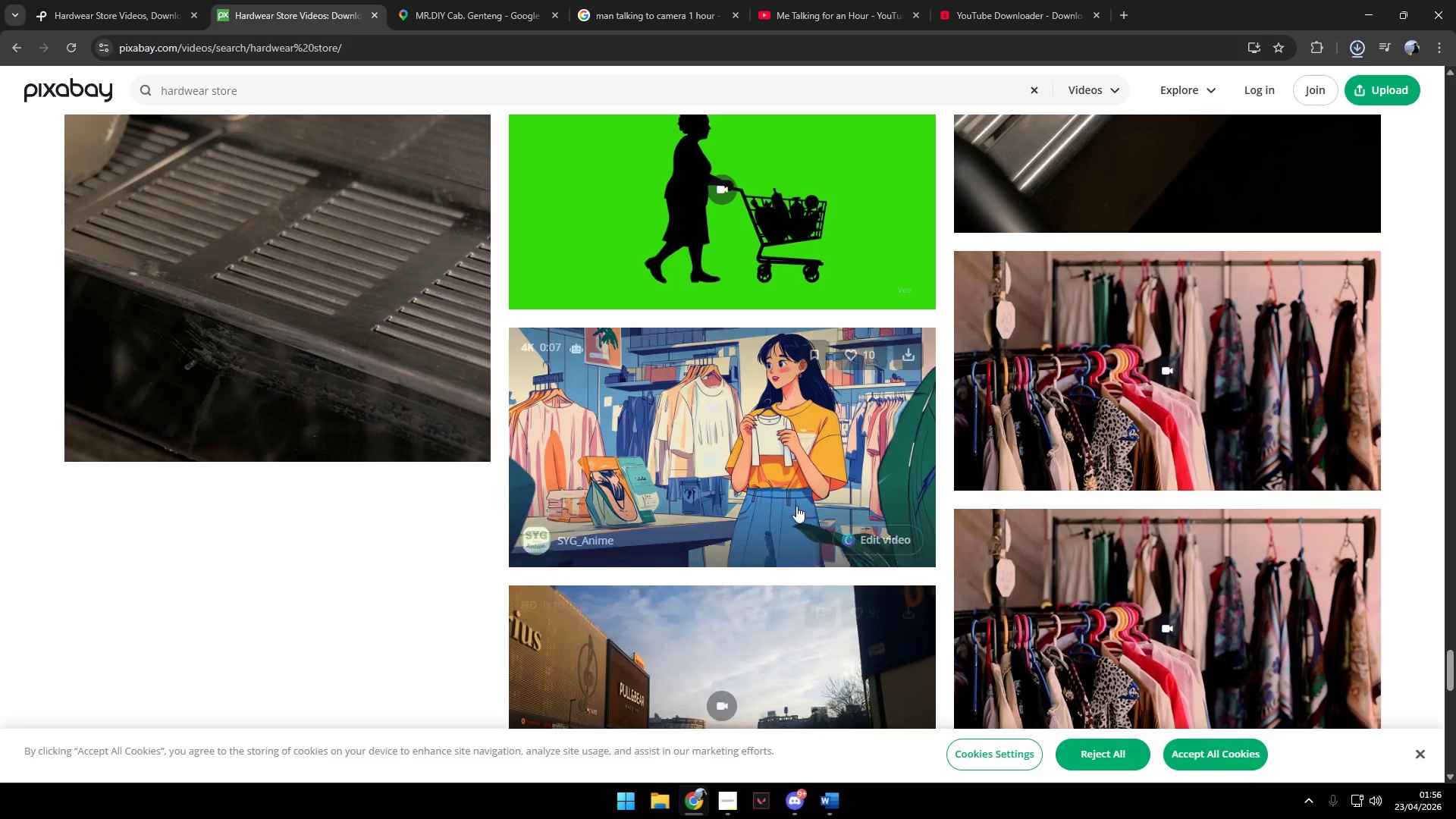 
scroll: coordinate [673, 560], scroll_direction: up, amount: 138.0
 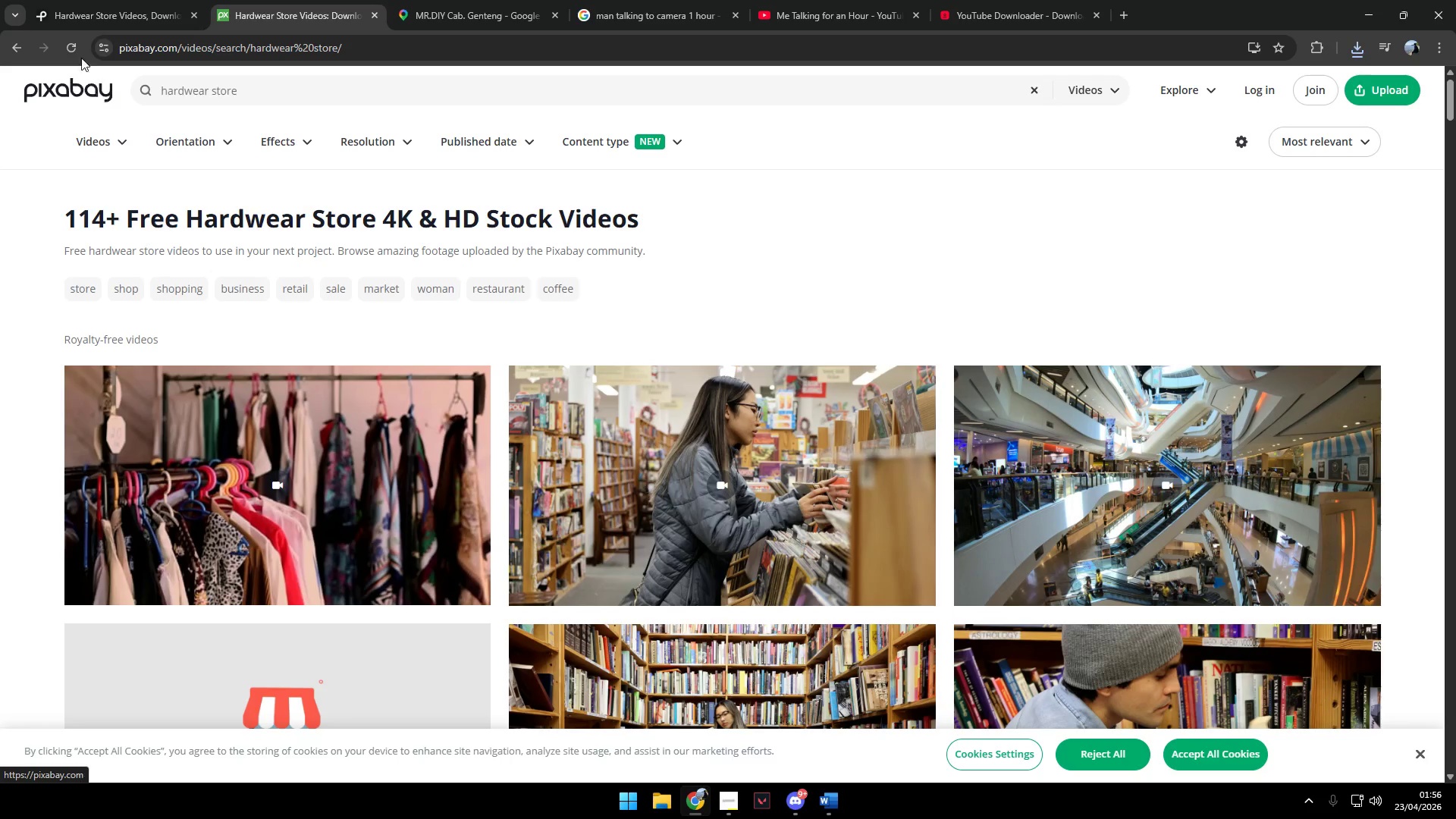 
left_click([93, 15])
 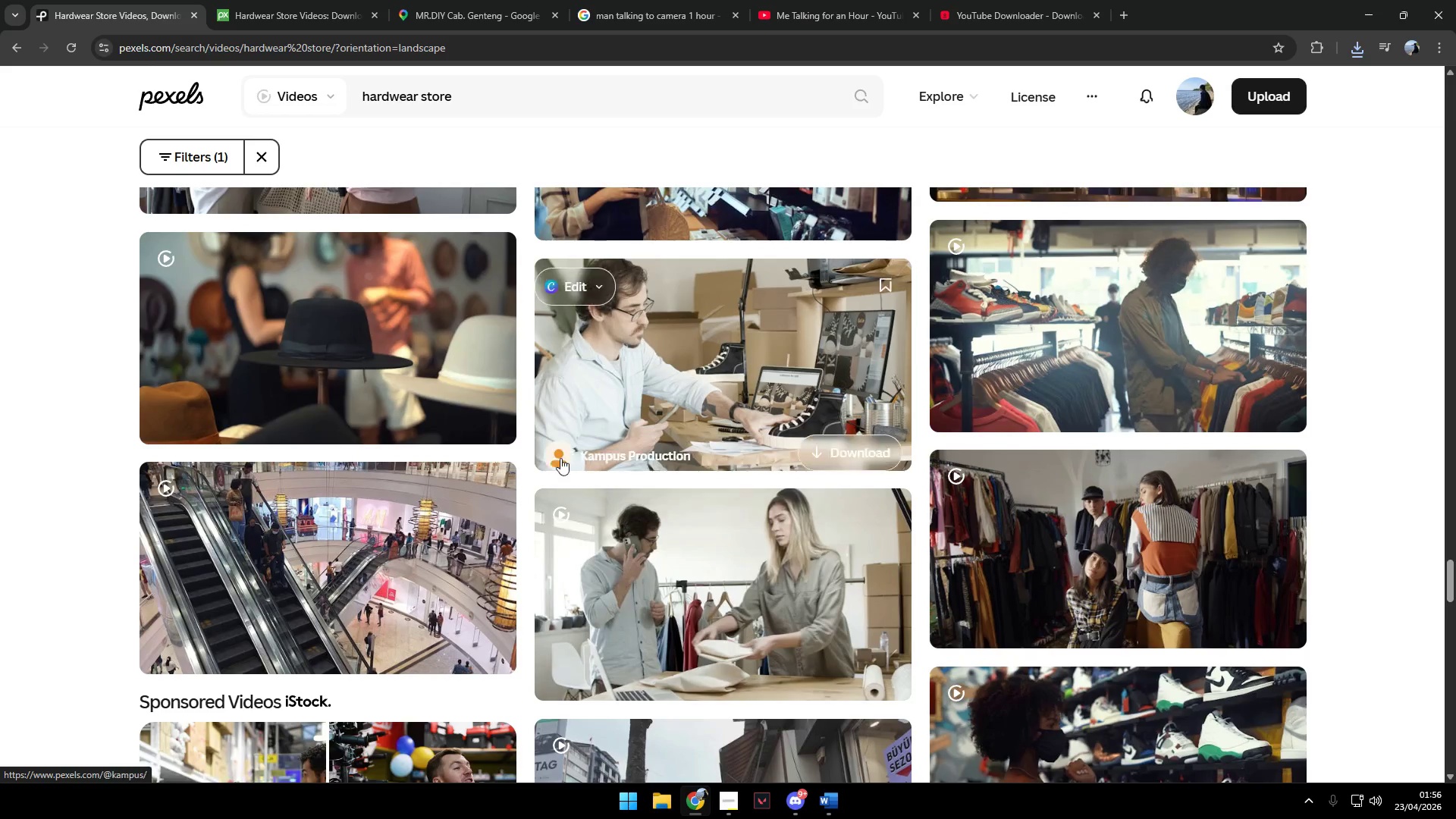 
scroll: coordinate [444, 442], scroll_direction: down, amount: 2.0
 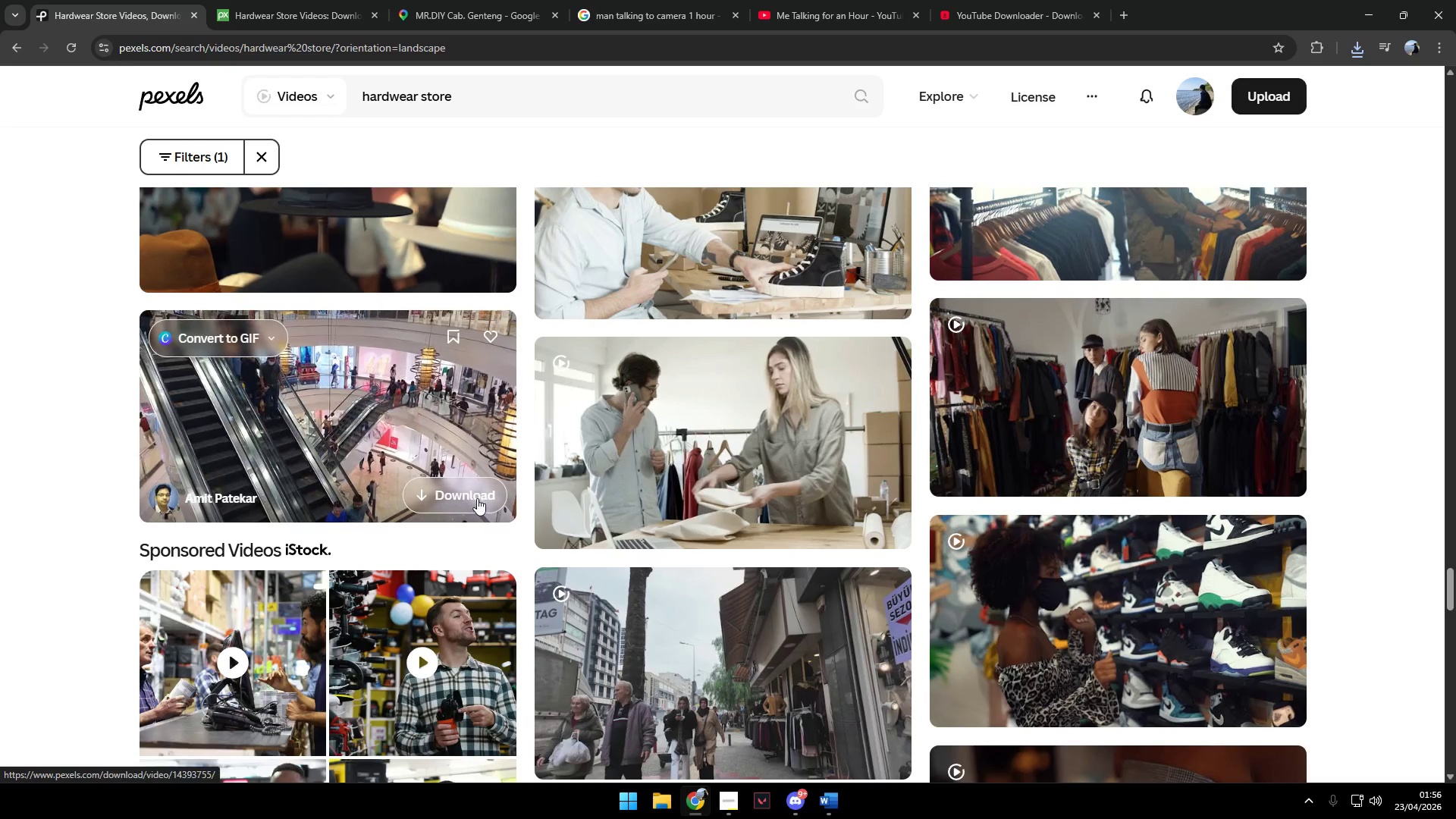 
left_click([475, 498])
 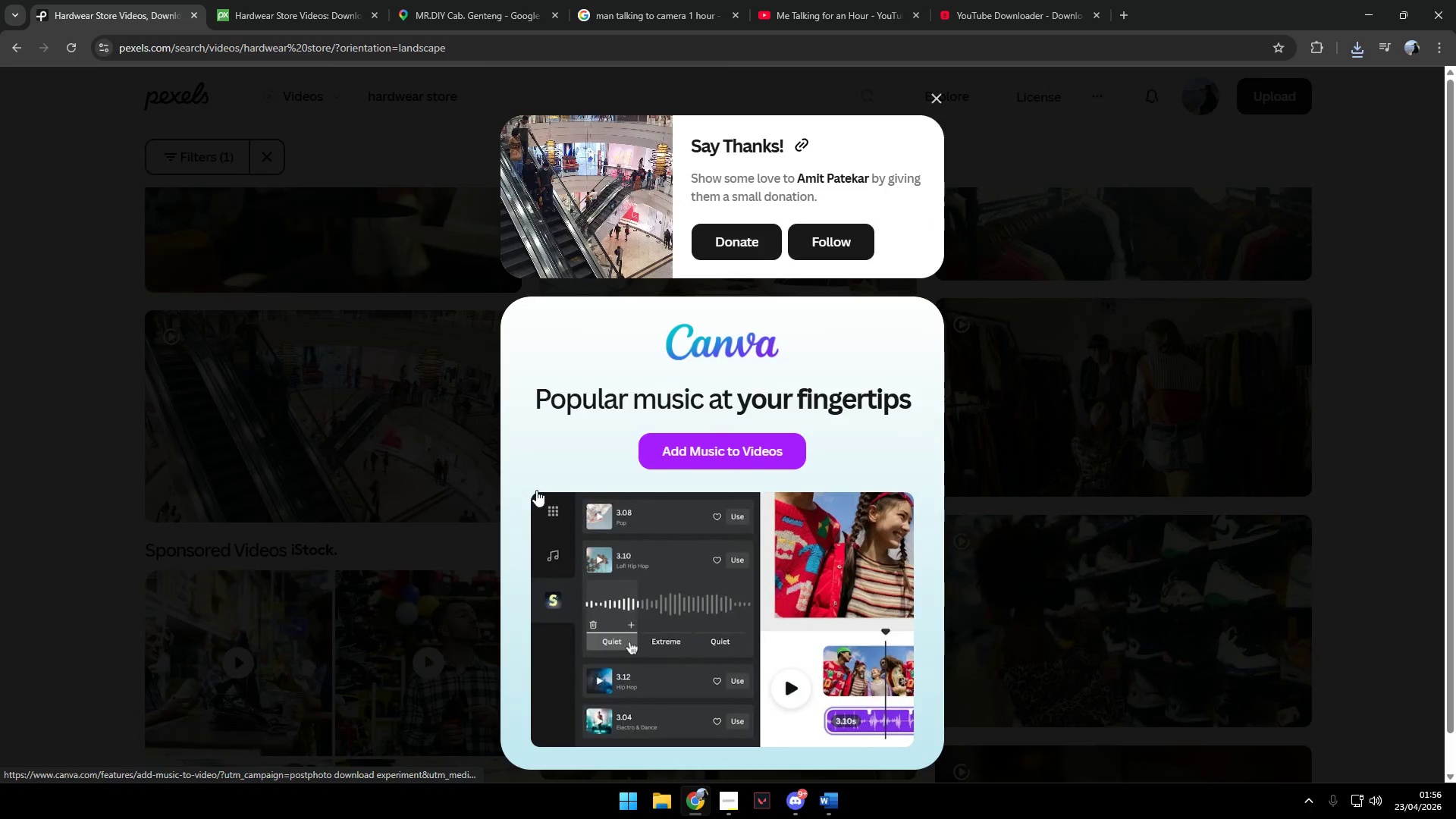 
left_click([1147, 548])
 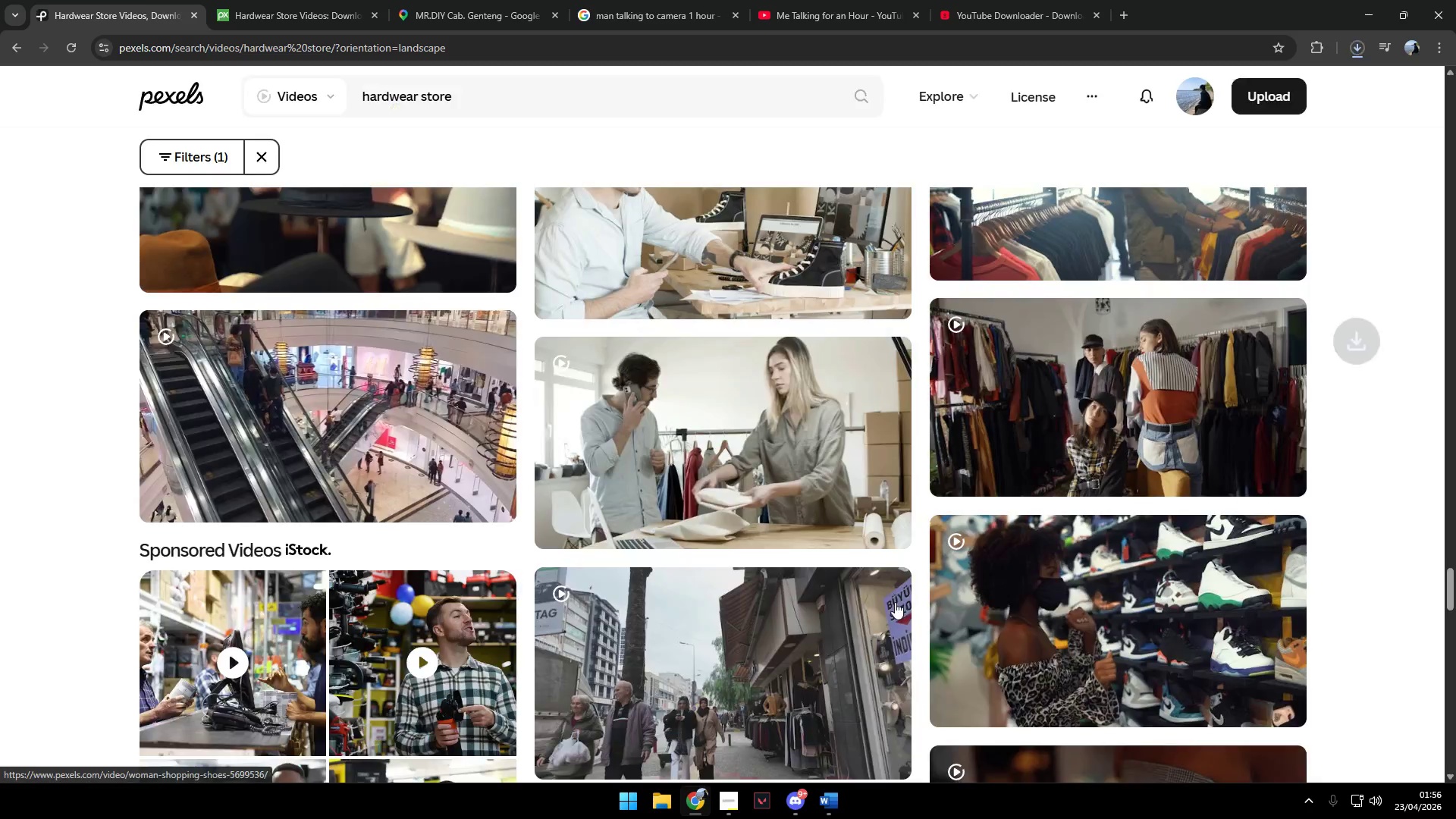 
scroll: coordinate [852, 579], scroll_direction: down, amount: 8.0
 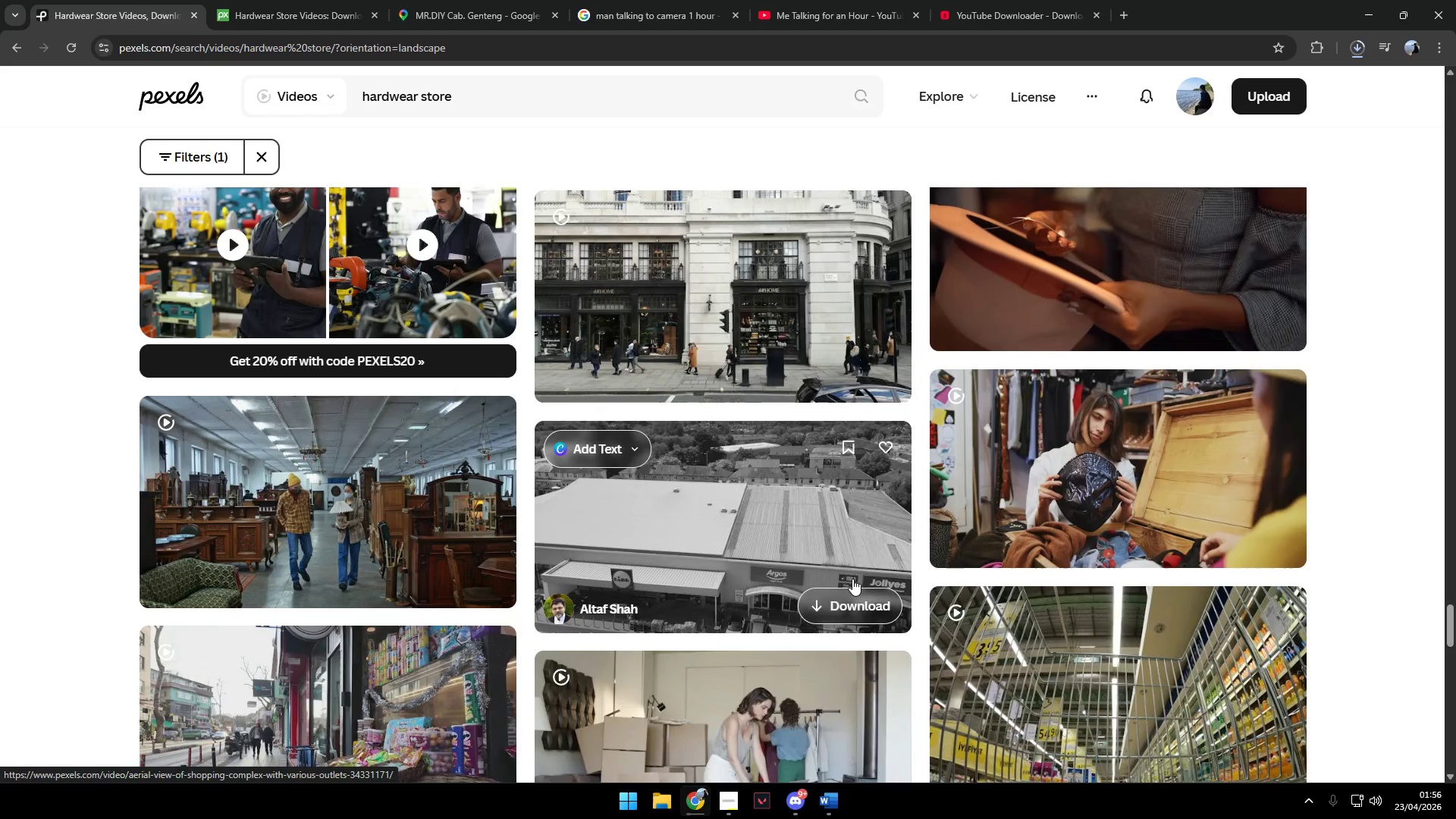 
scroll: coordinate [852, 579], scroll_direction: up, amount: 2.0
 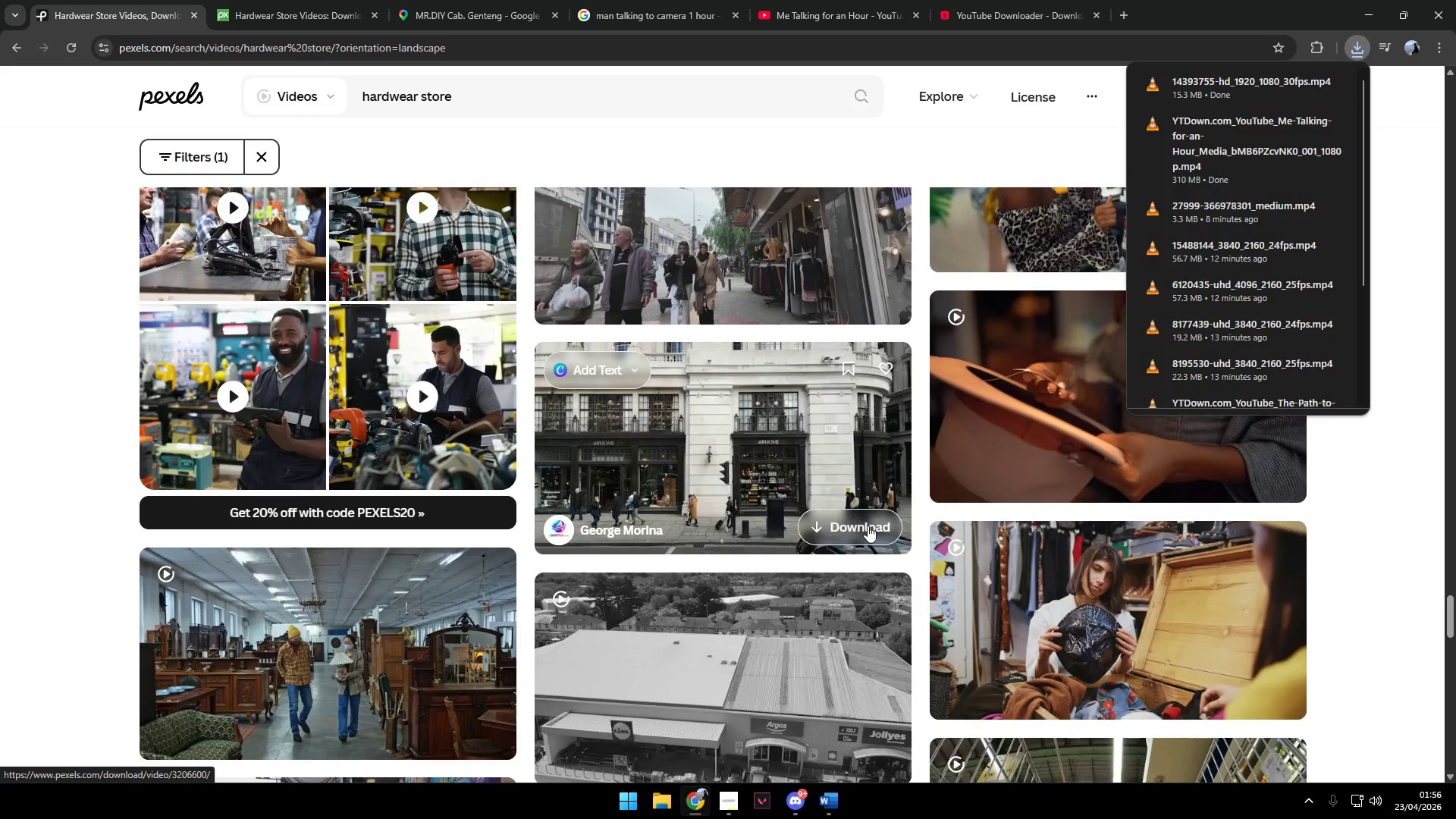 
left_click([868, 526])
 